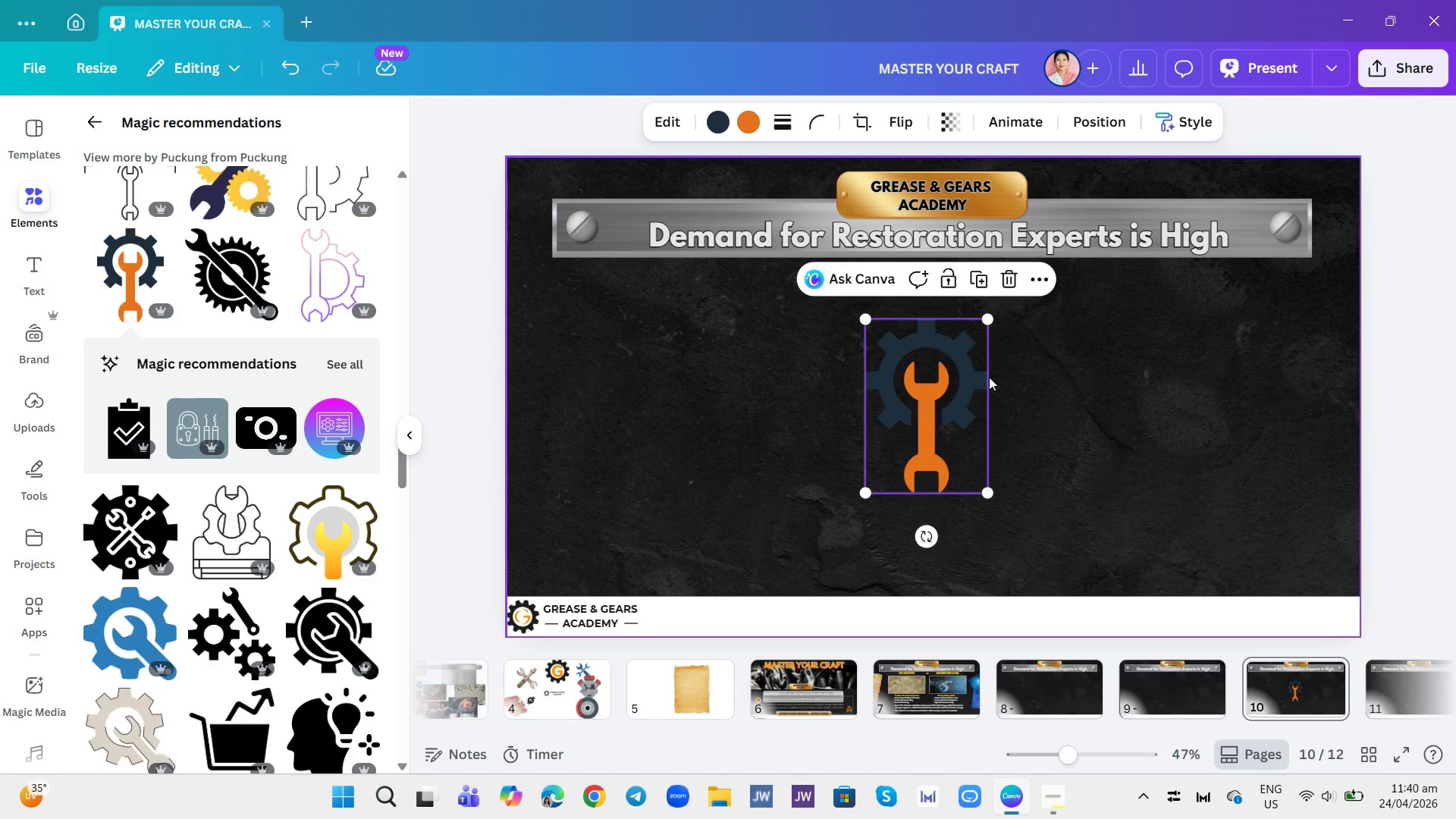 
wait(5.53)
 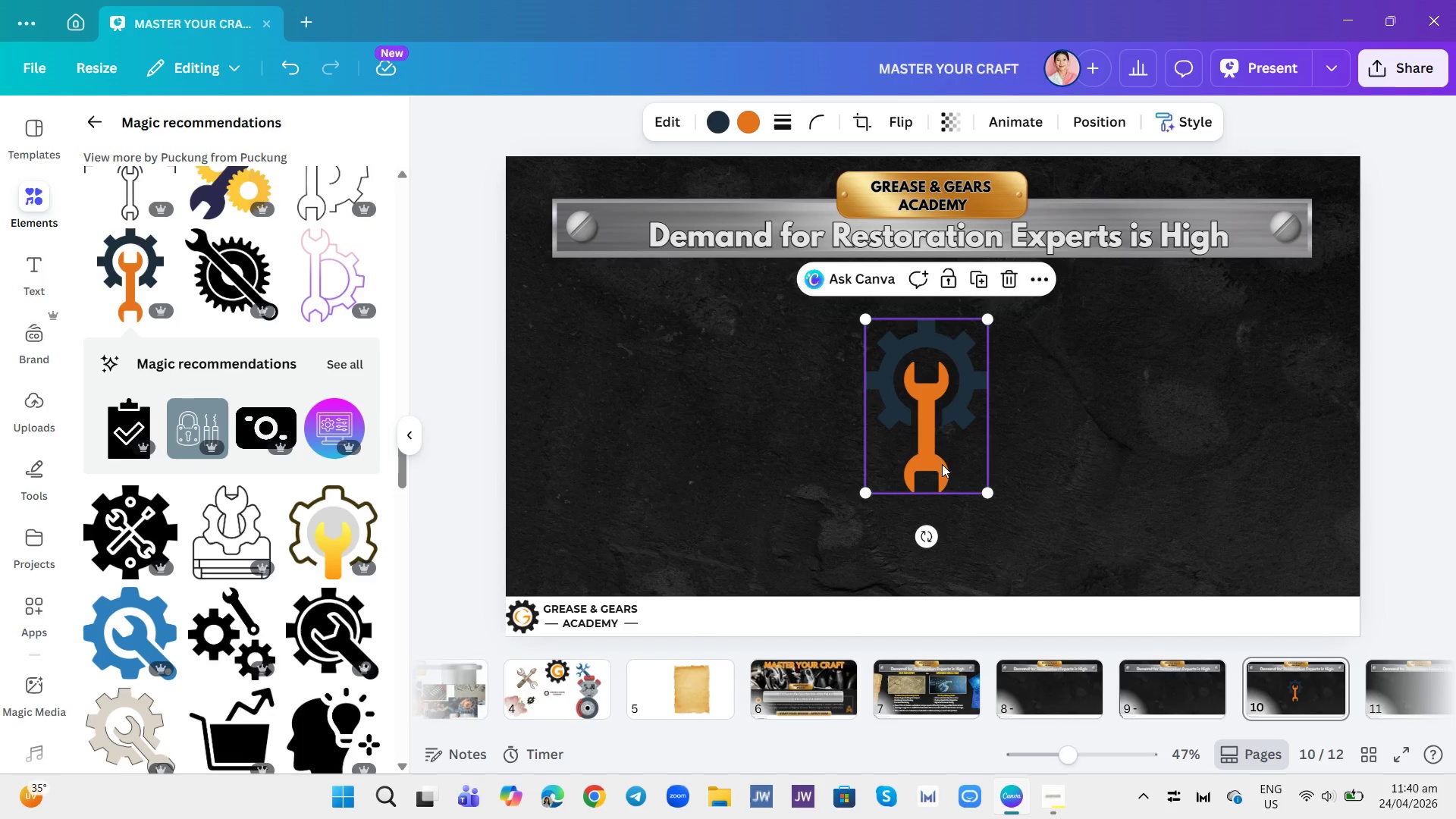 
left_click_drag(start_coordinate=[990, 321], to_coordinate=[943, 384])
 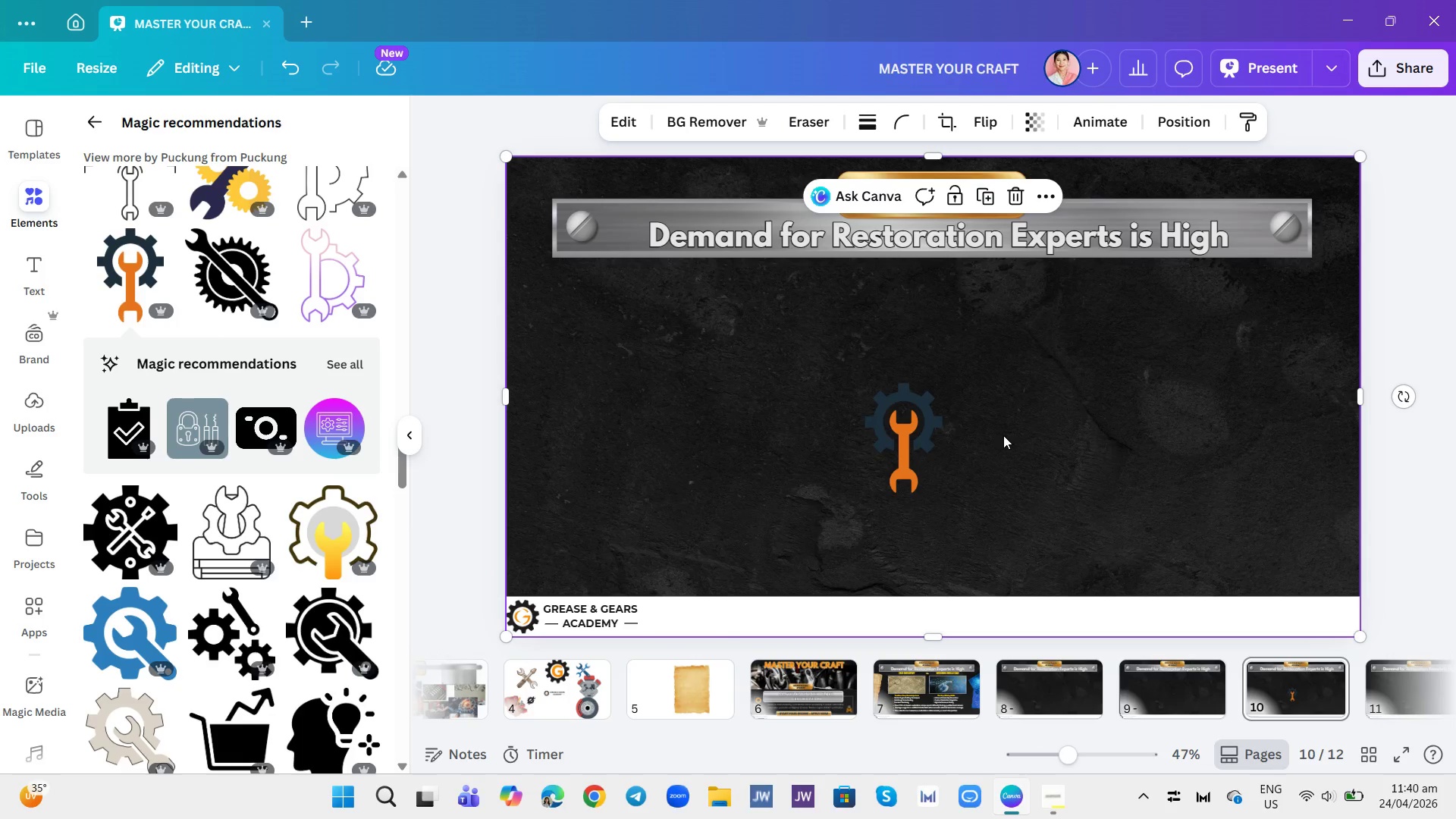 
double_click([916, 453])
 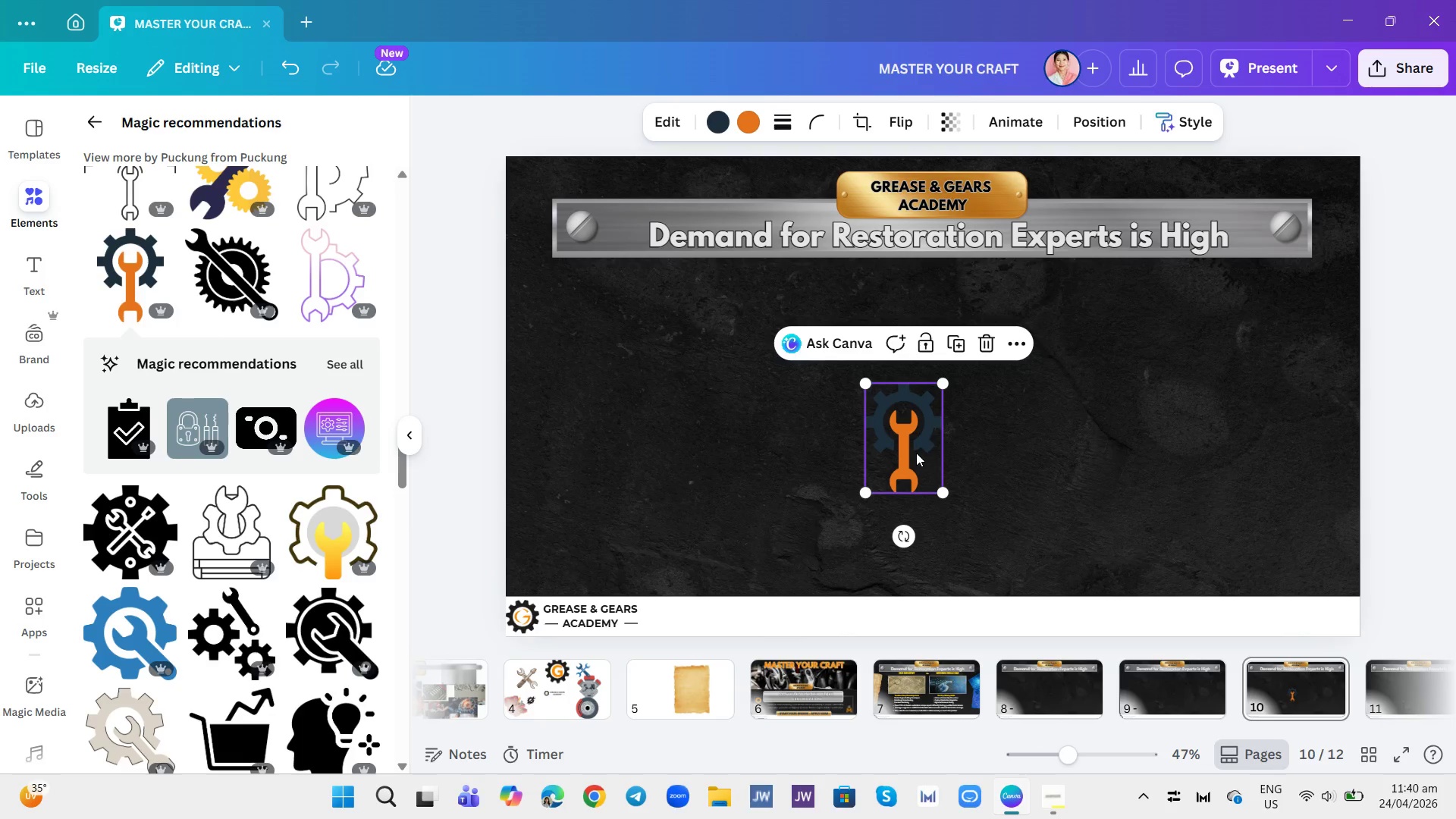 
left_click_drag(start_coordinate=[916, 453], to_coordinate=[575, 403])
 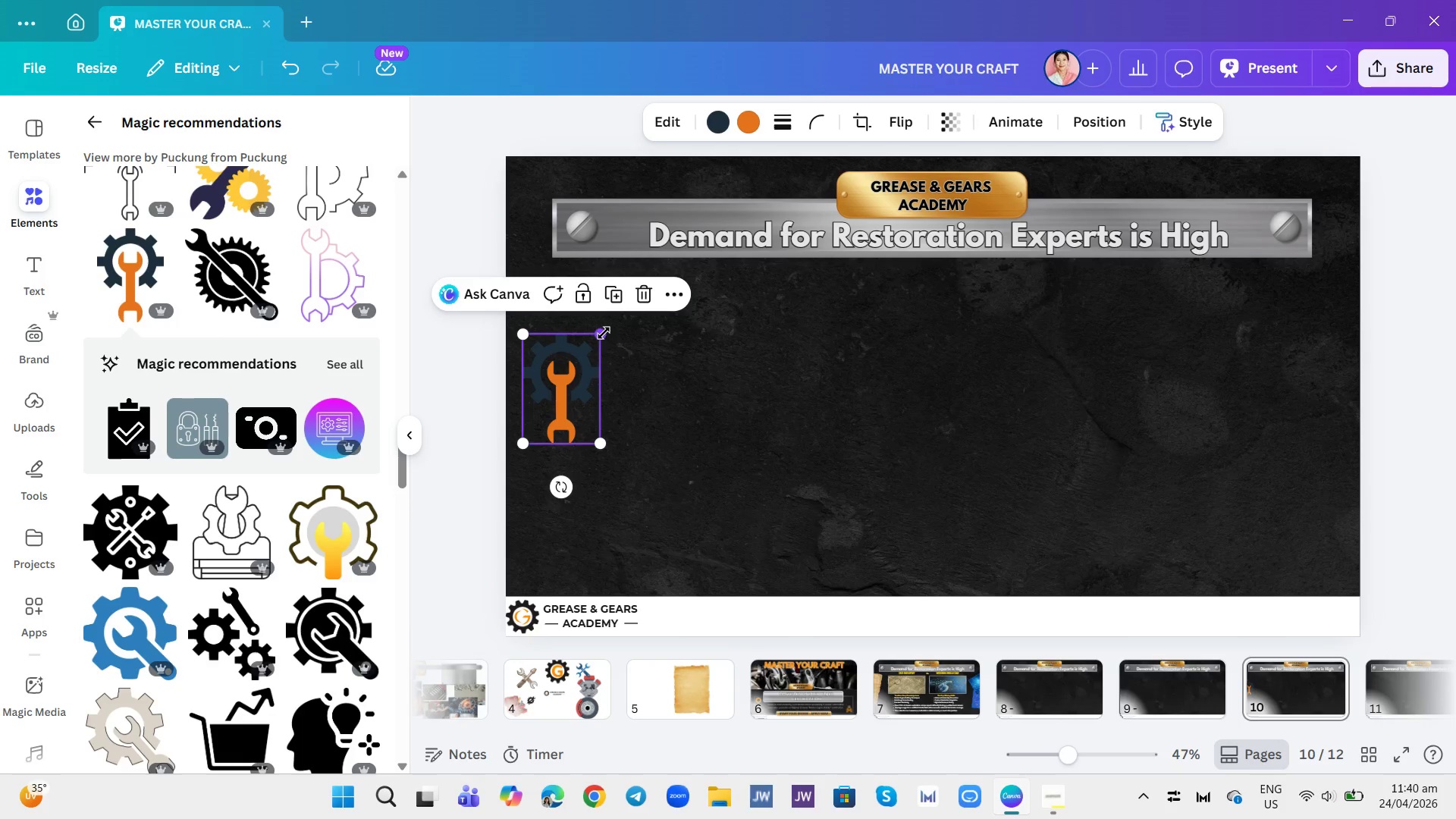 
left_click_drag(start_coordinate=[604, 333], to_coordinate=[586, 357])
 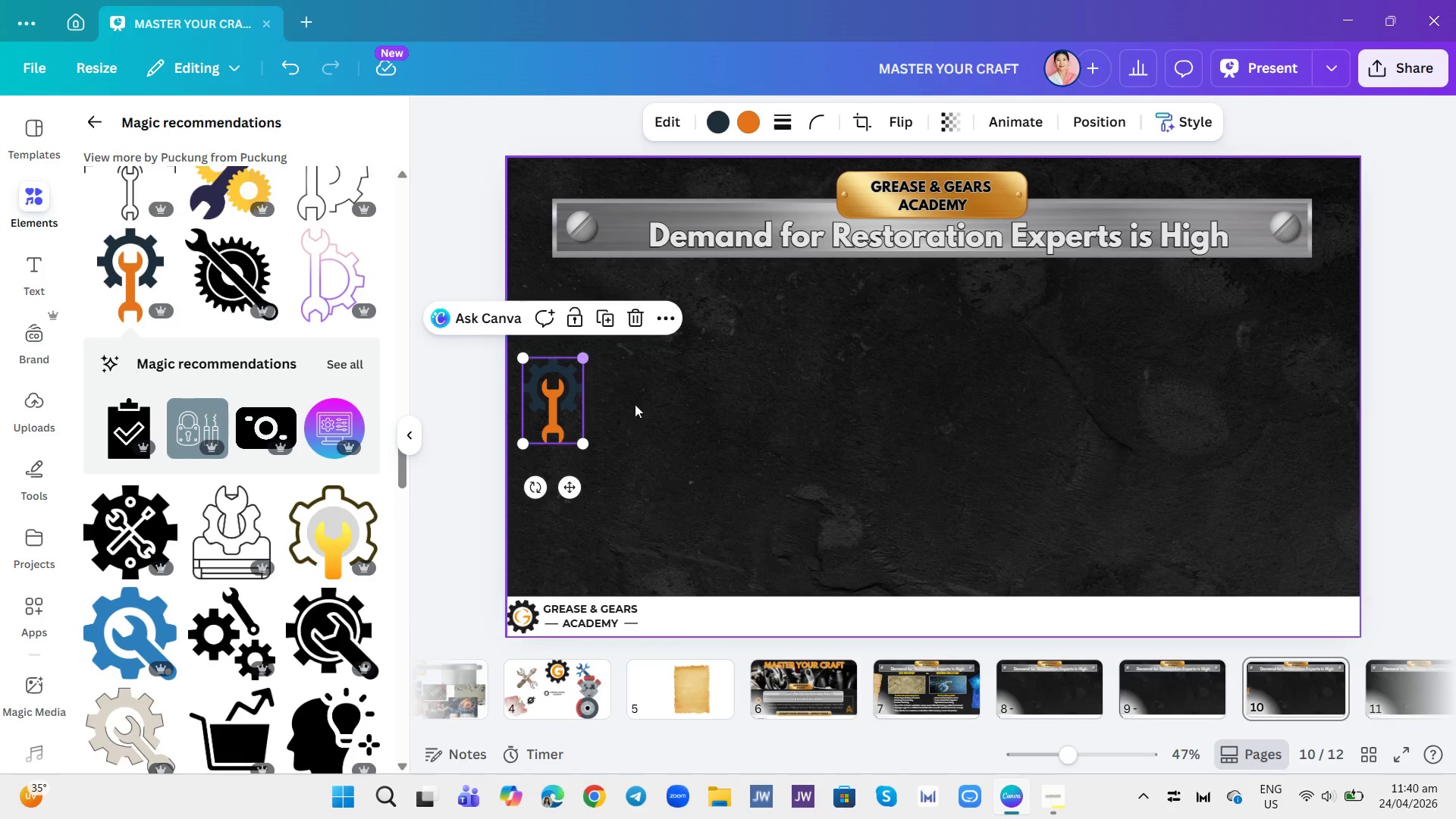 
left_click([635, 404])
 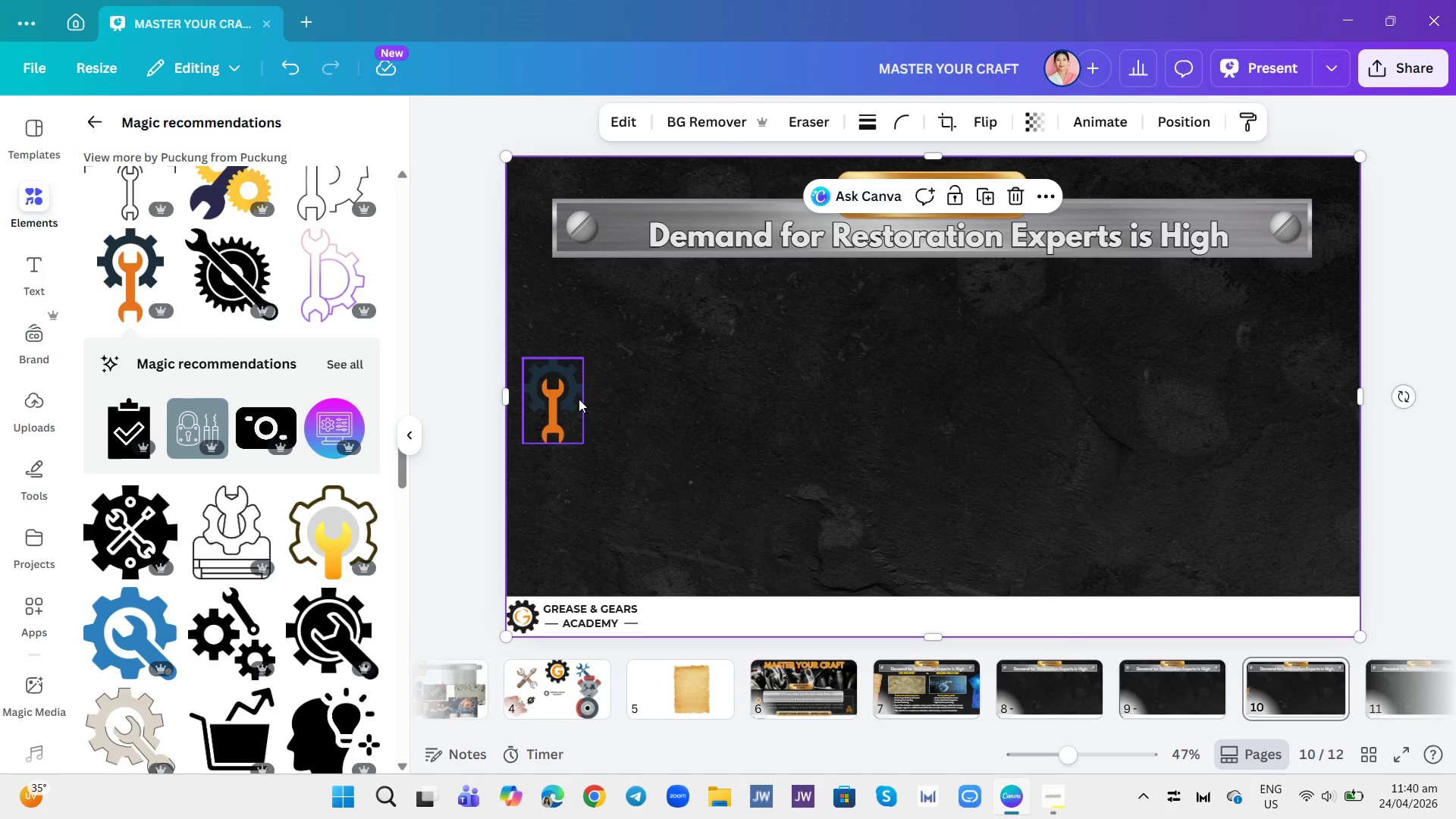 
left_click([563, 398])
 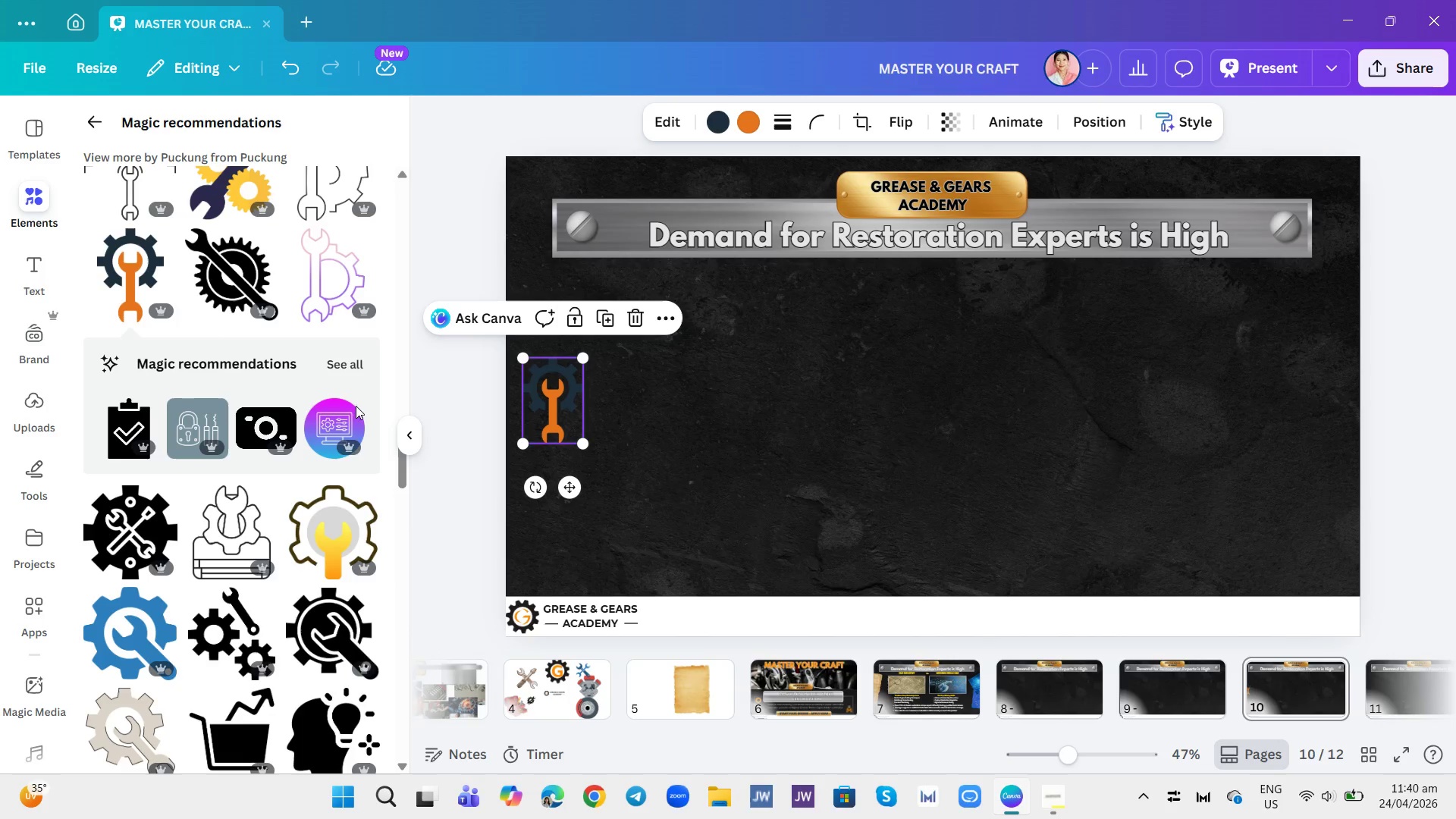 
scroll: coordinate [297, 400], scroll_direction: up, amount: 1.0
 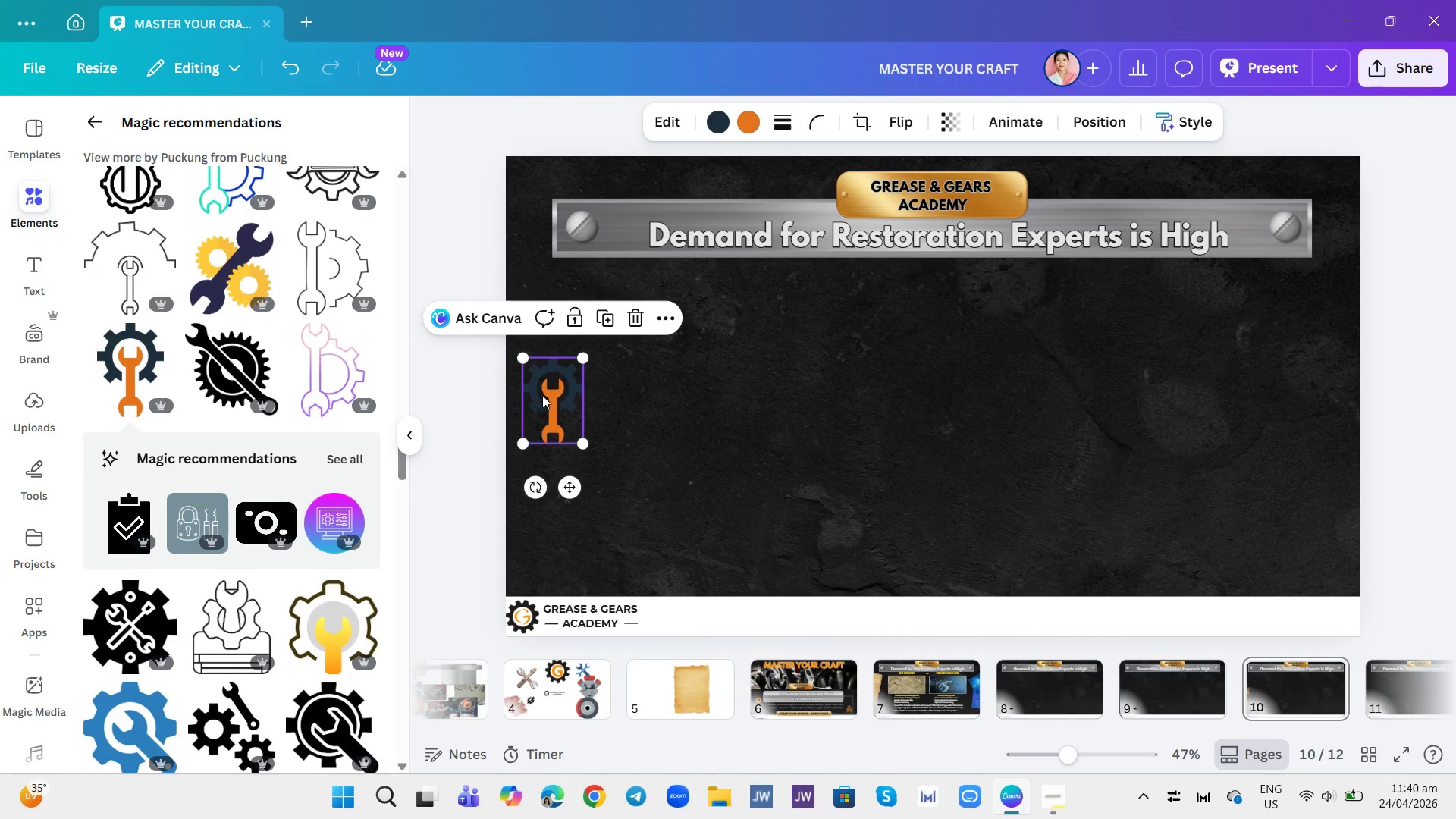 
left_click_drag(start_coordinate=[544, 395], to_coordinate=[543, 383])
 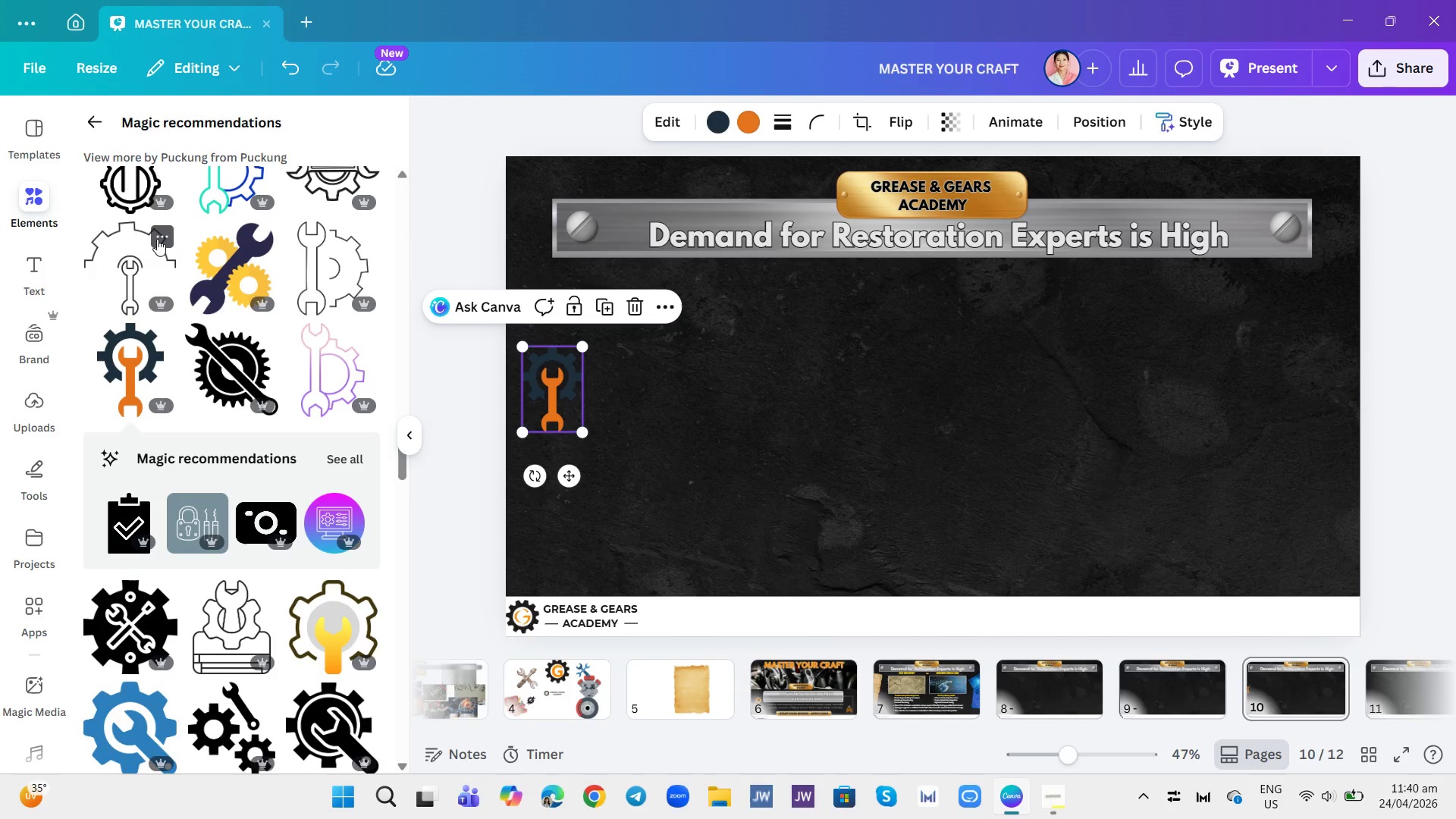 
left_click([157, 239])
 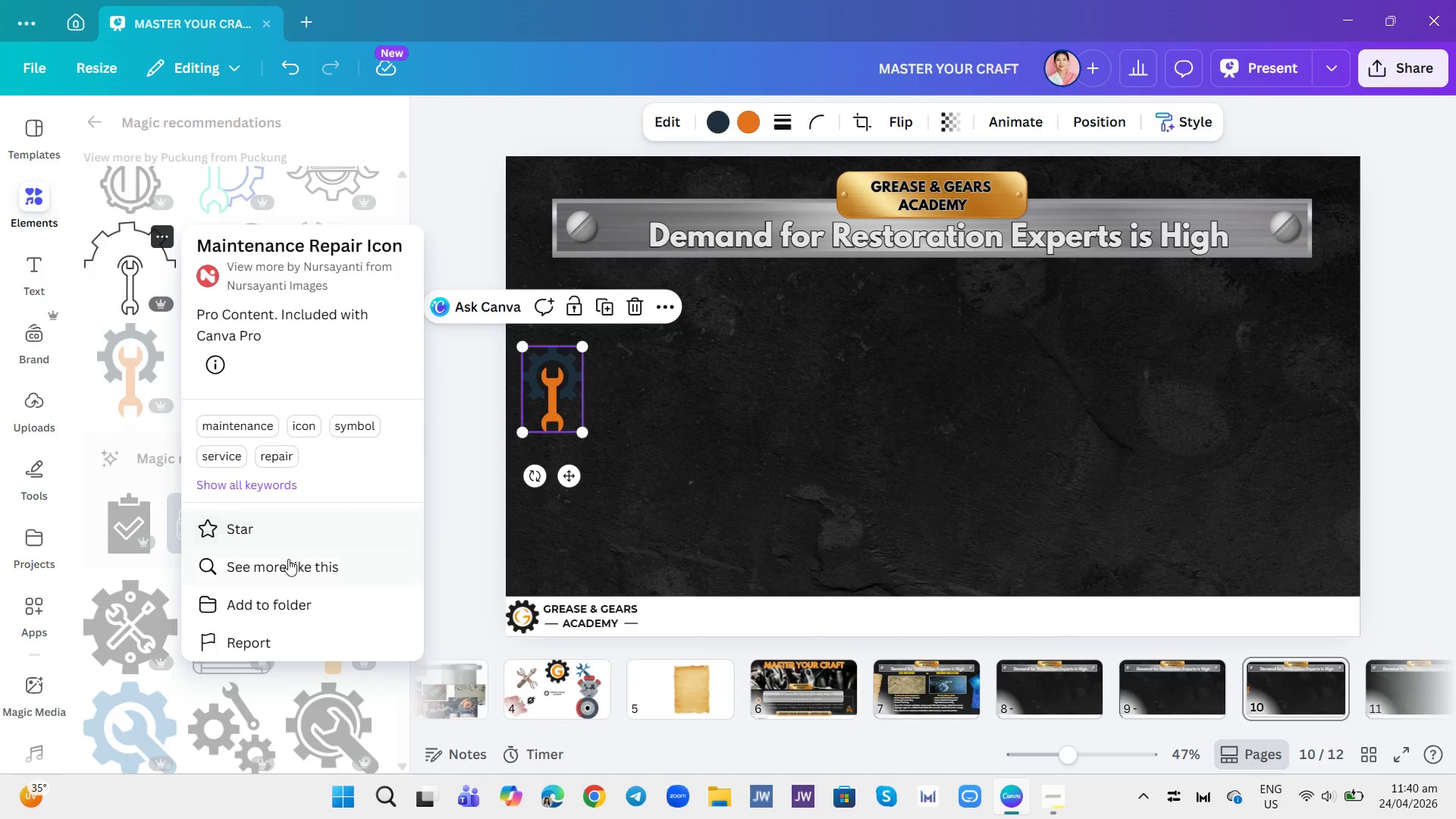 
left_click([287, 559])
 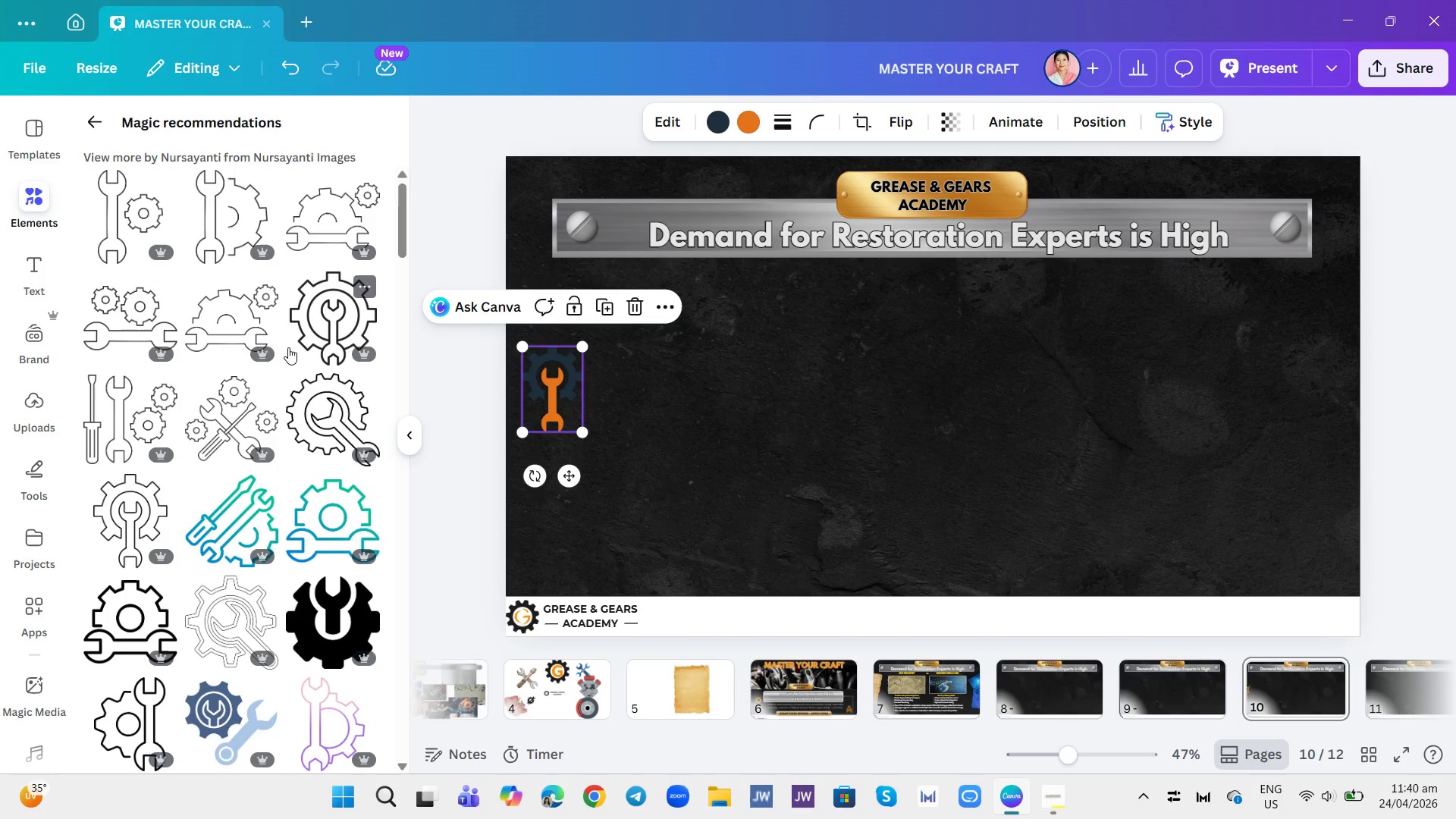 
scroll: coordinate [290, 407], scroll_direction: down, amount: 2.0
 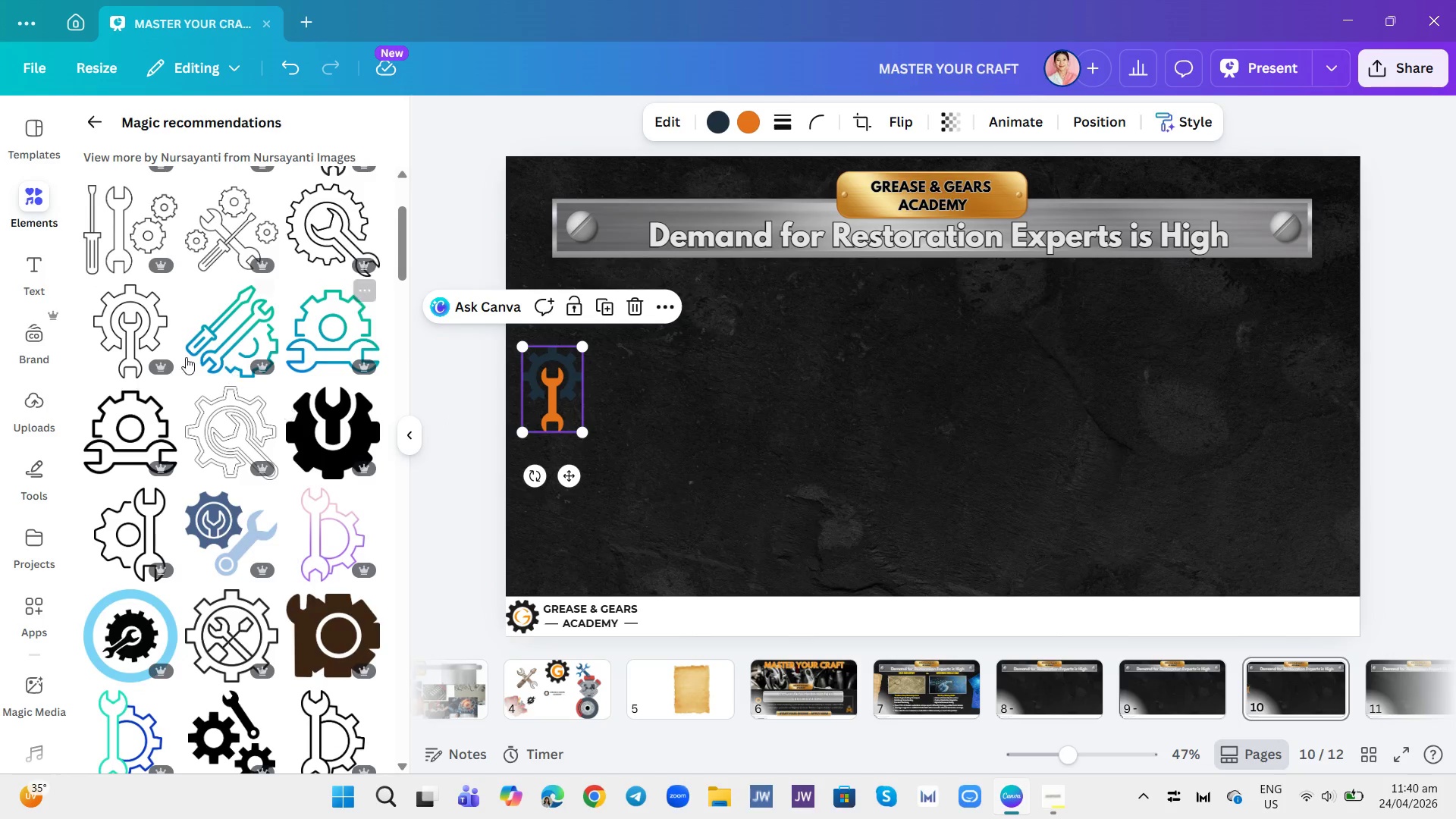 
mouse_move([146, 335])
 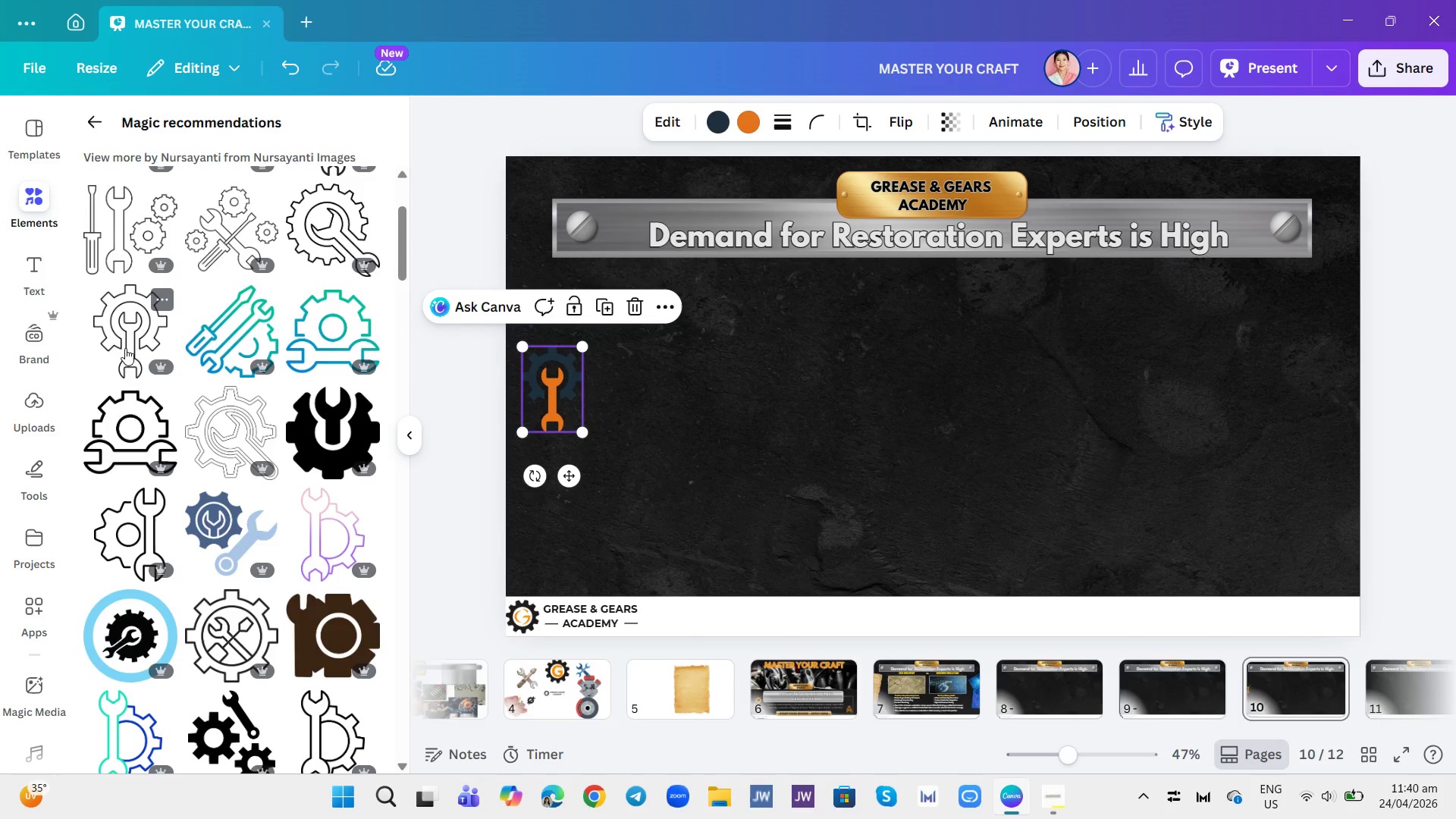 
scroll: coordinate [206, 500], scroll_direction: down, amount: 6.0
 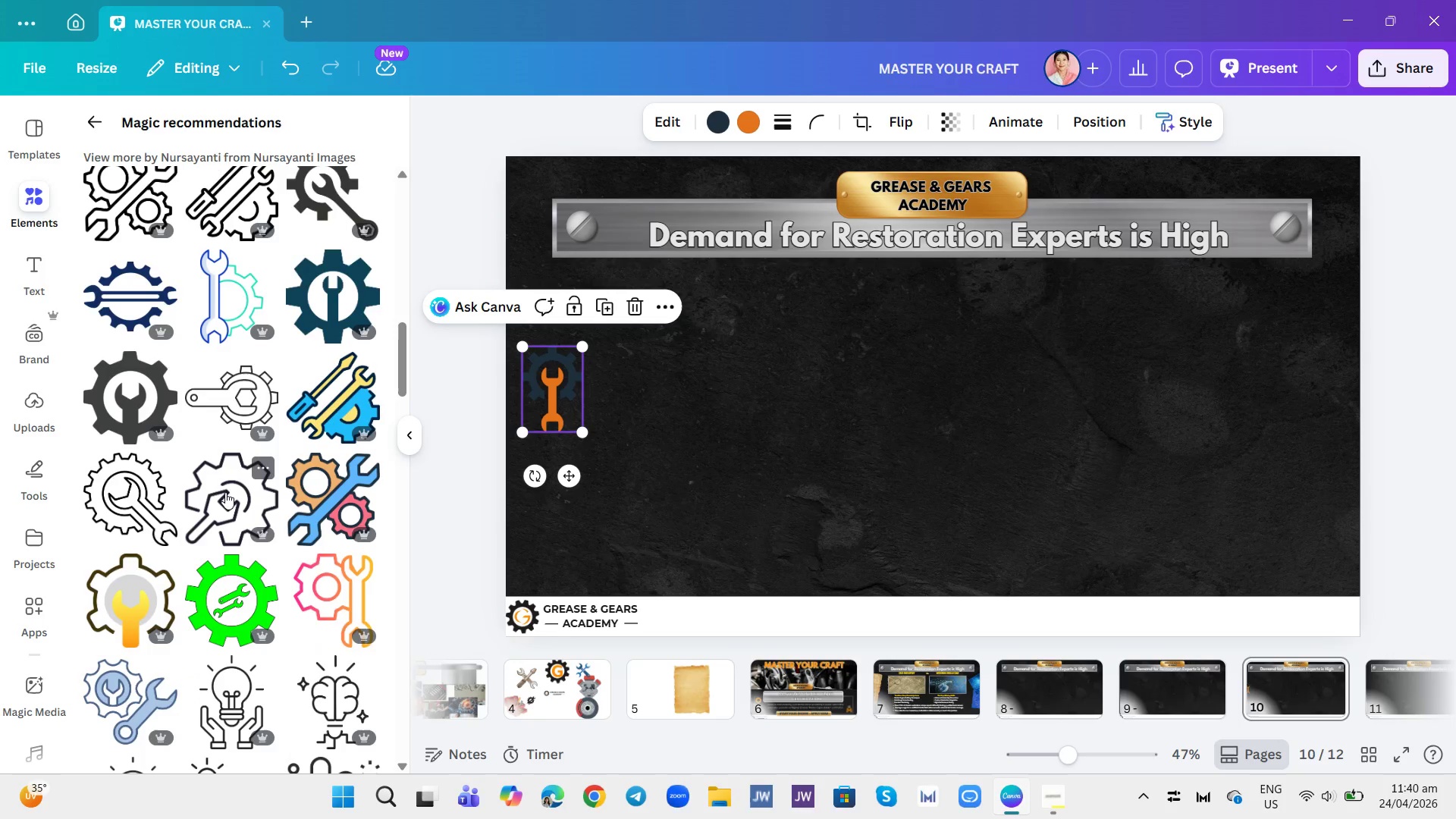 
scroll: coordinate [215, 532], scroll_direction: down, amount: 17.0
 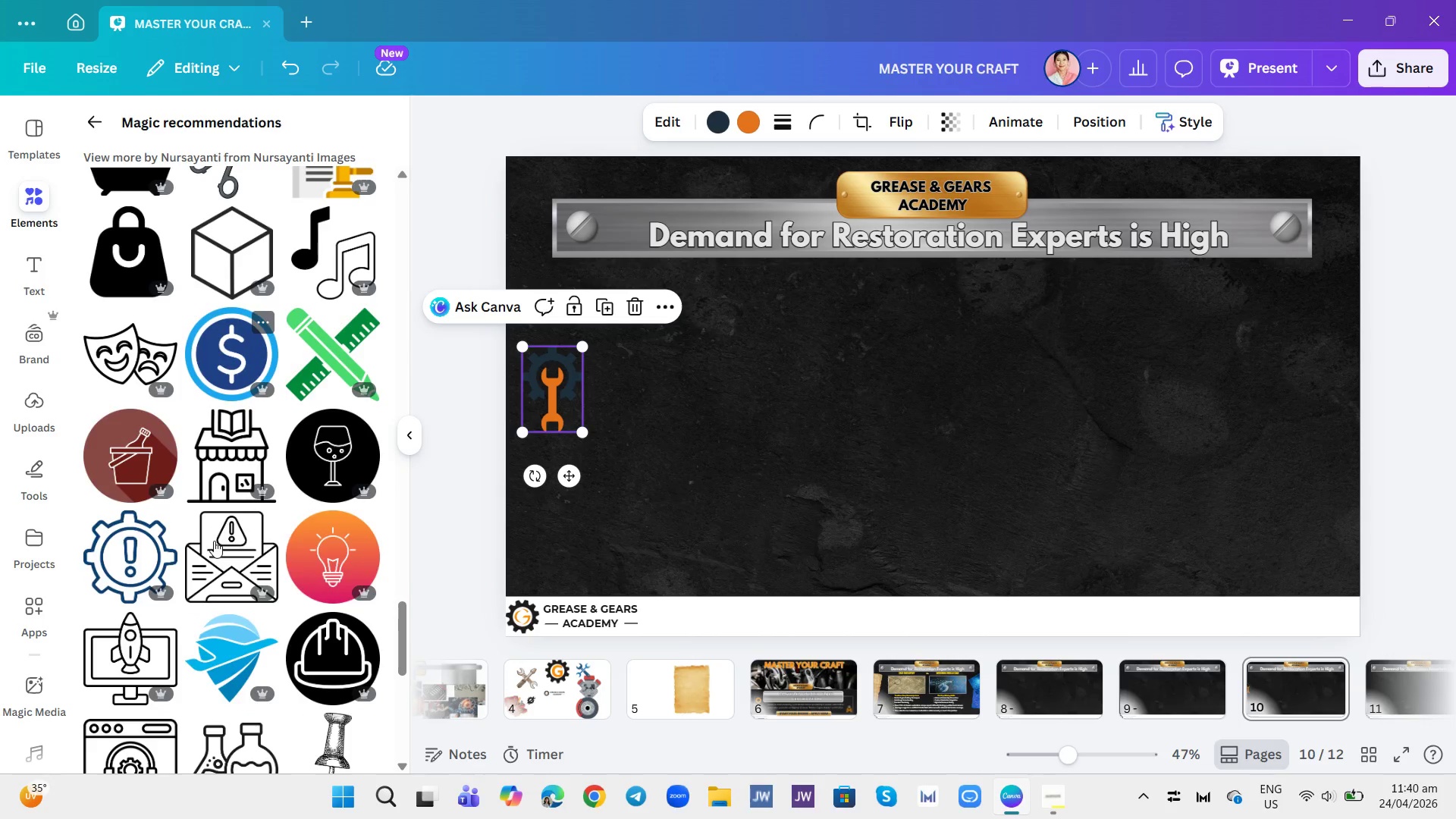 
scroll: coordinate [278, 452], scroll_direction: down, amount: 8.0
 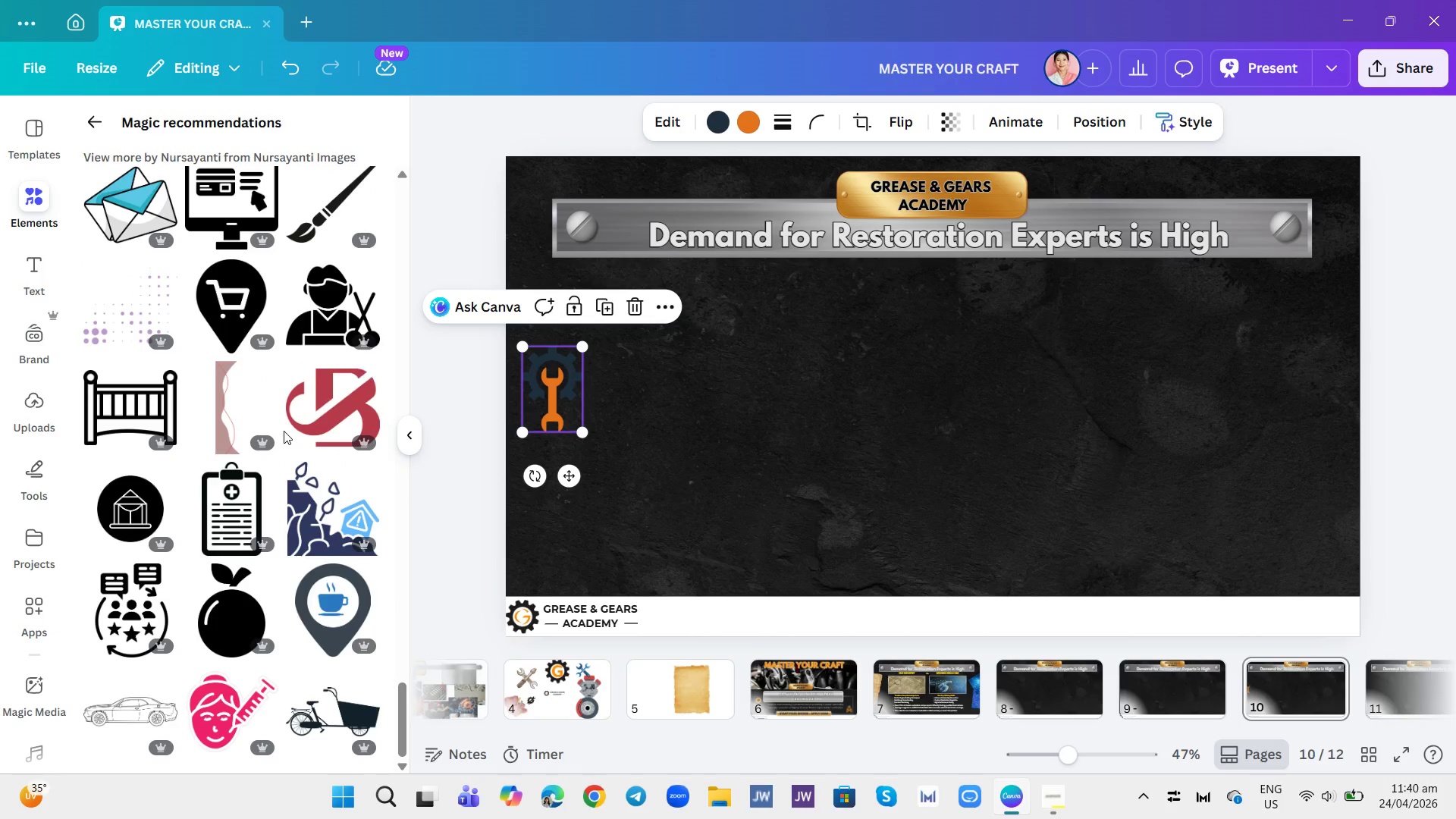 
scroll: coordinate [221, 536], scroll_direction: up, amount: 35.0
 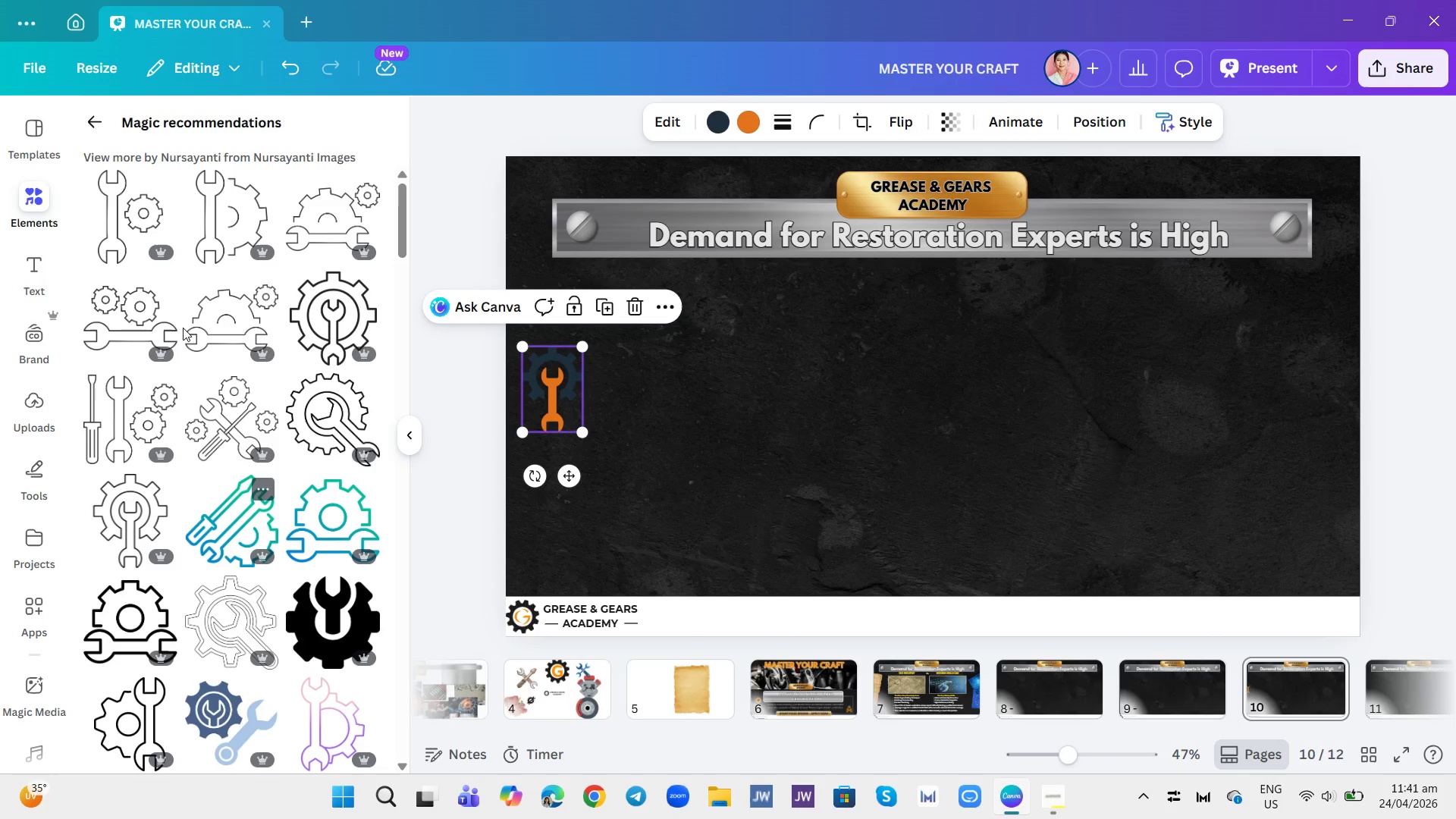 
left_click([97, 113])
 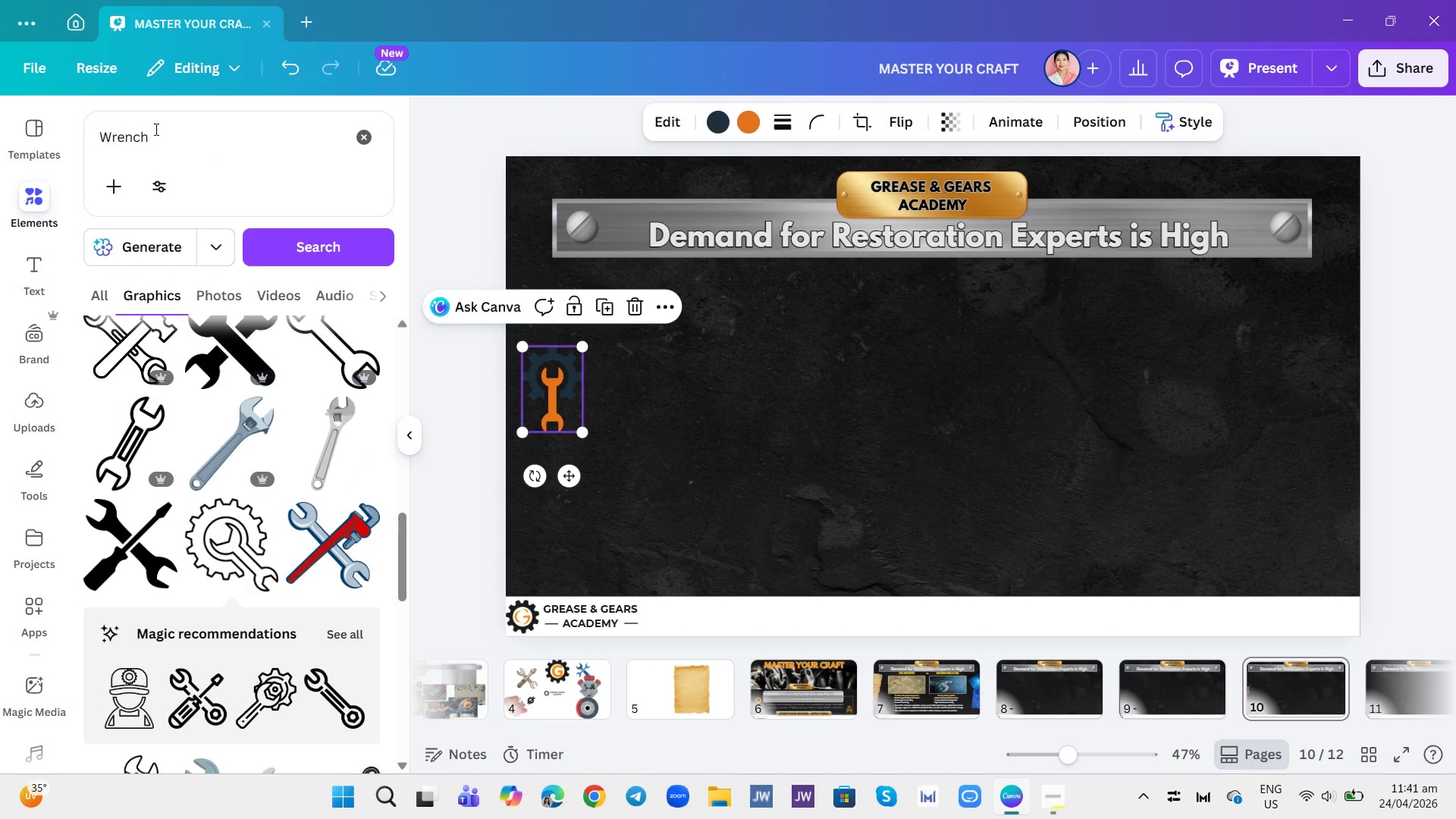 
double_click([155, 129])
 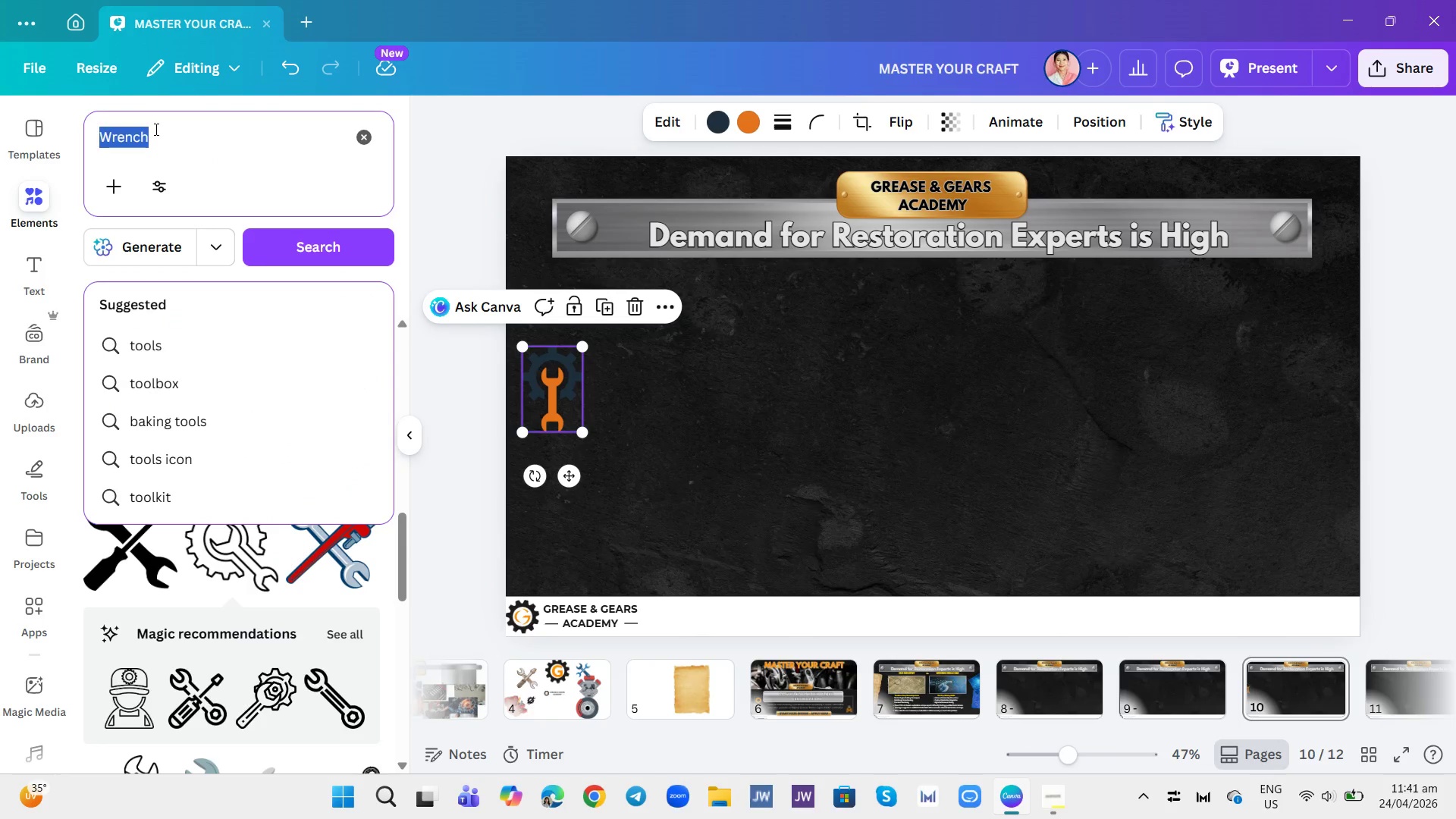 
triple_click([155, 129])
 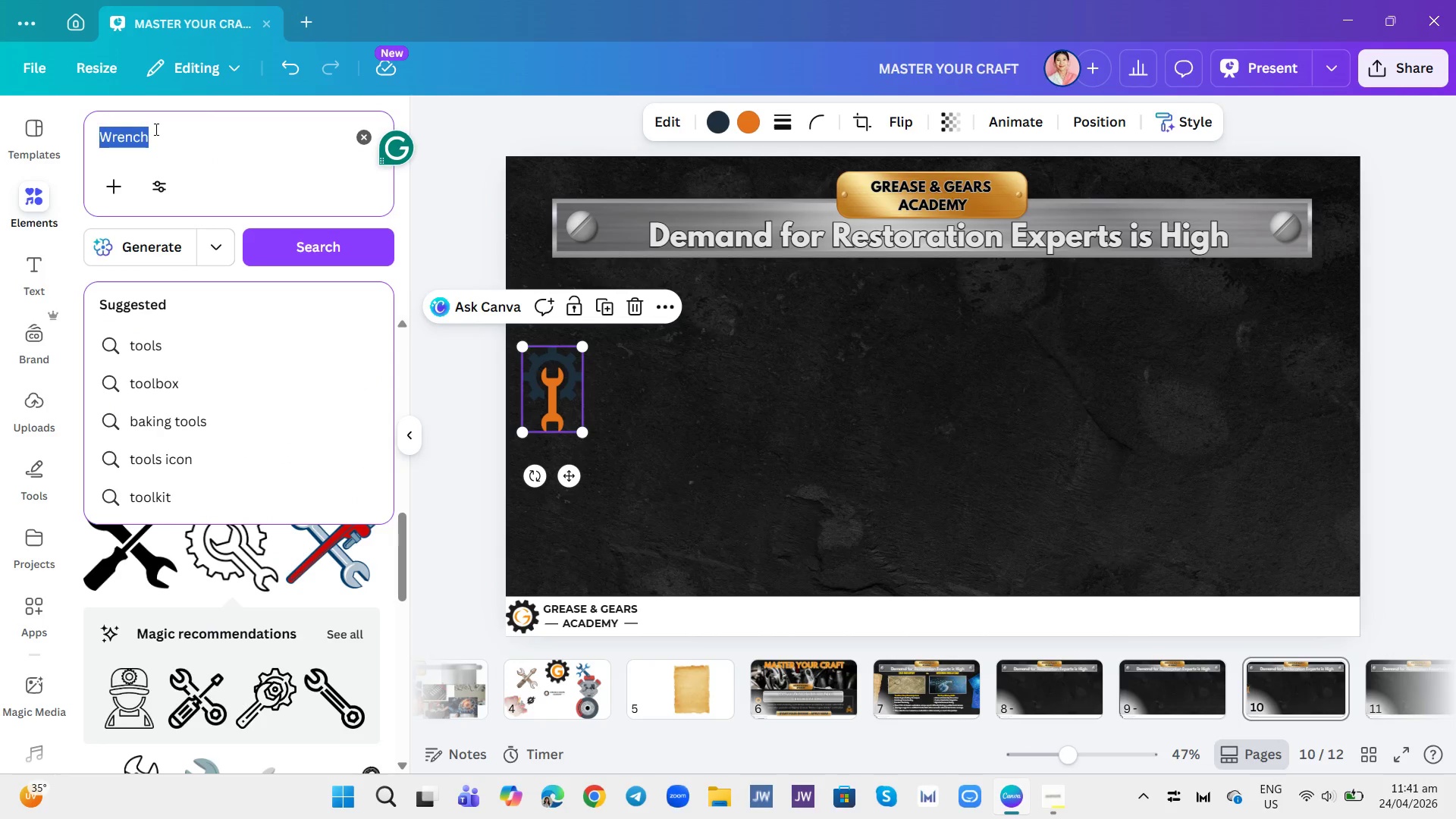 
type(engine tools)
 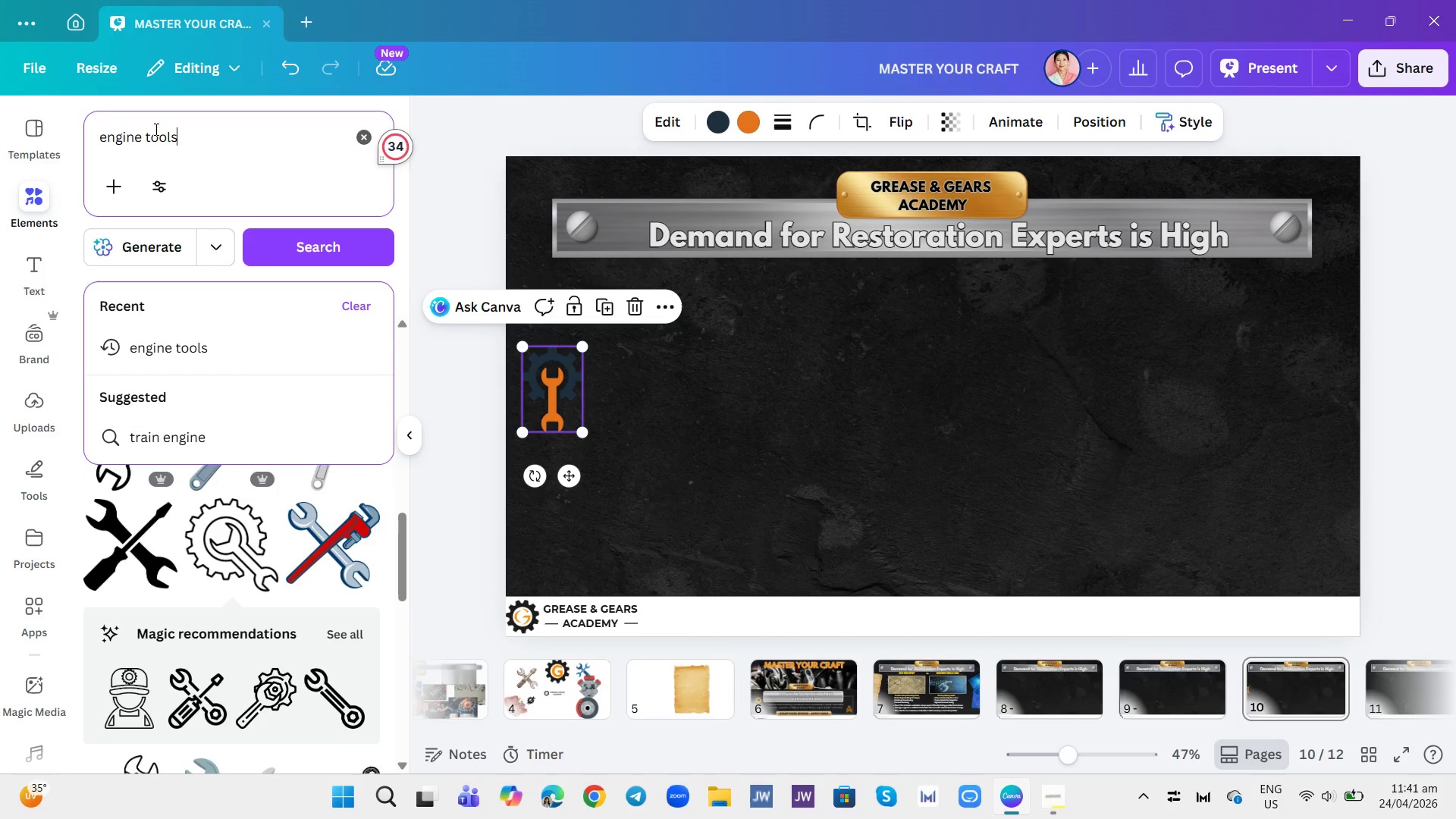 
key(Enter)
 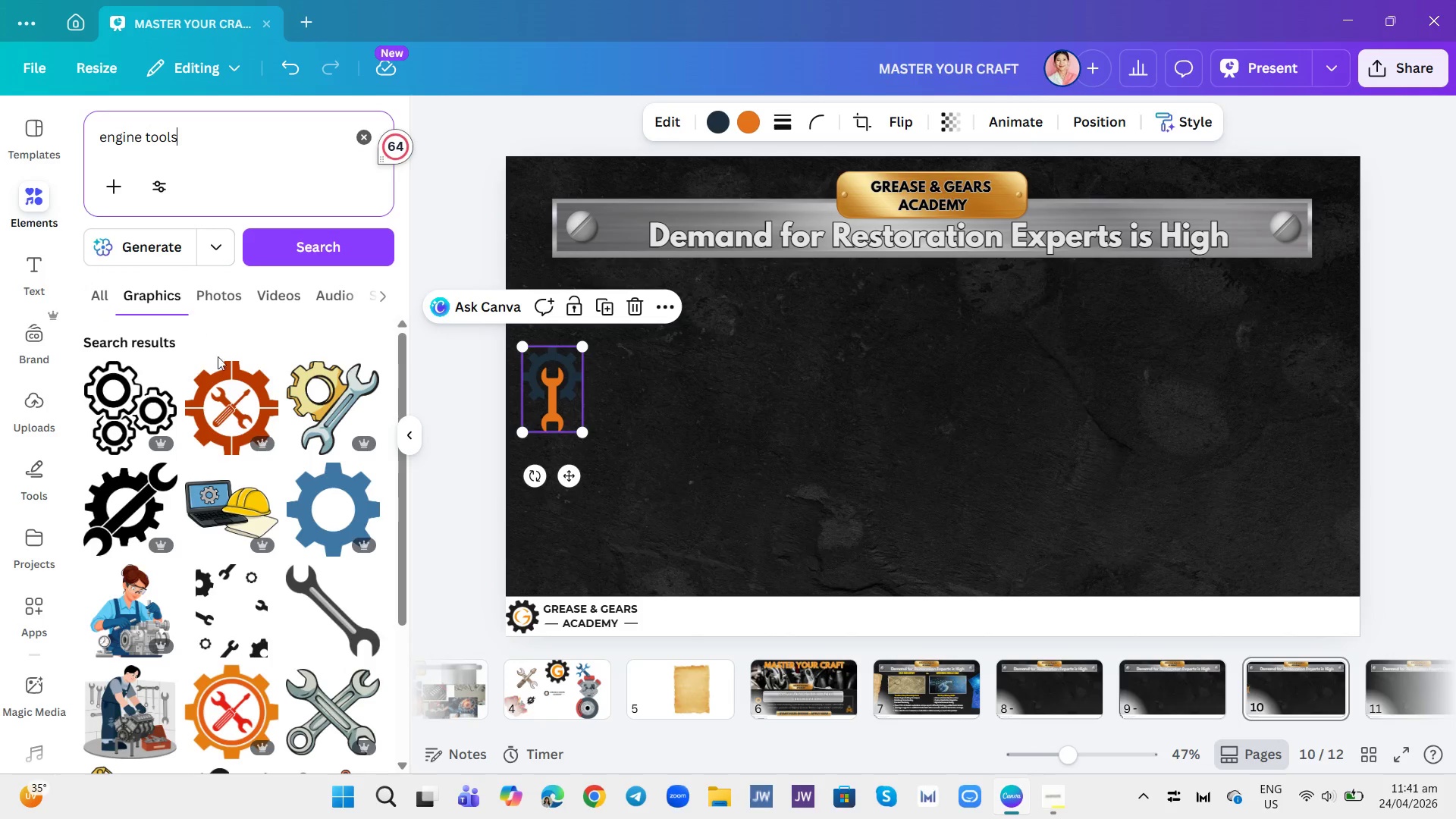 
scroll: coordinate [278, 629], scroll_direction: down, amount: 16.0
 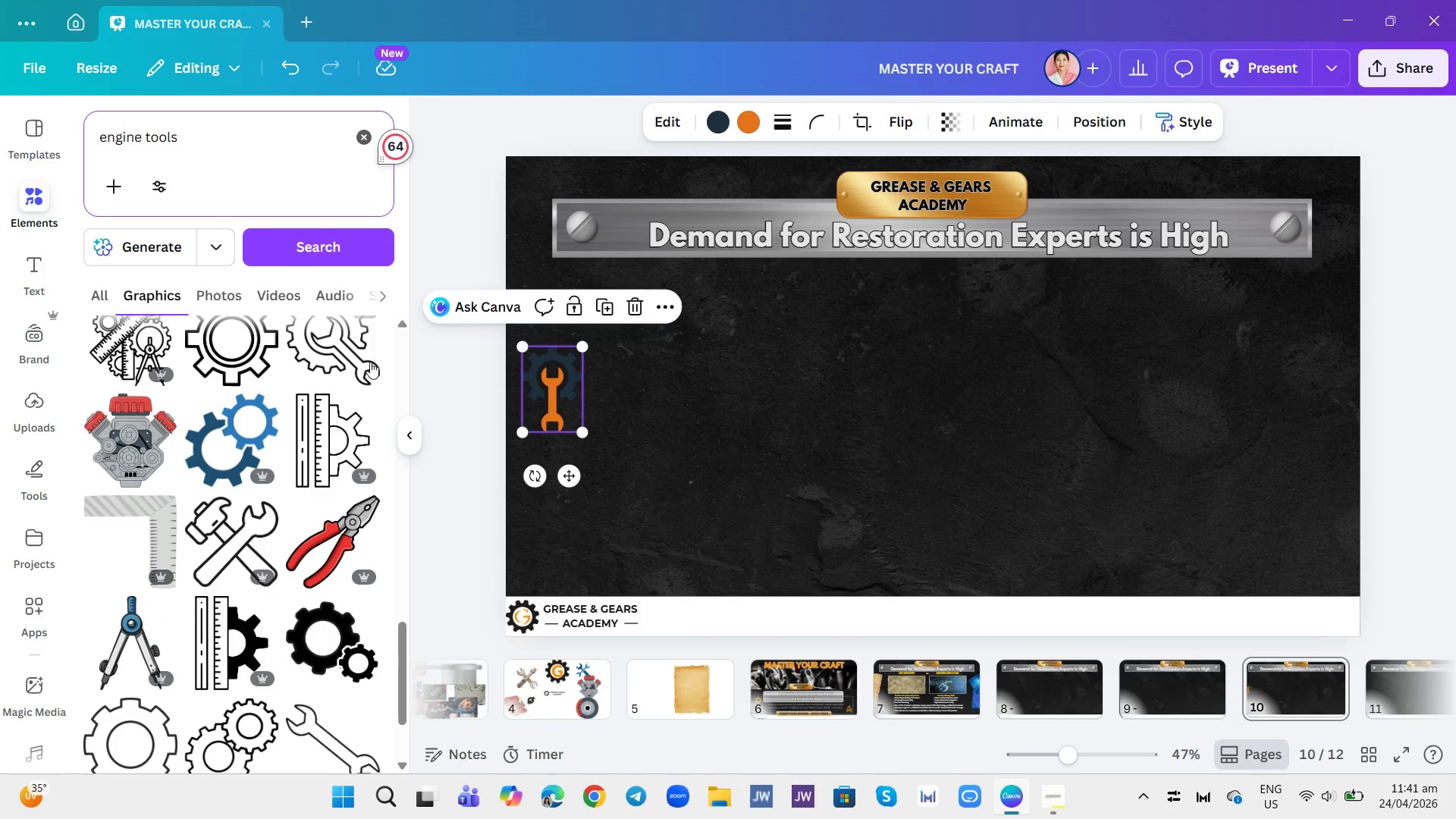 
scroll: coordinate [370, 404], scroll_direction: up, amount: 4.0
 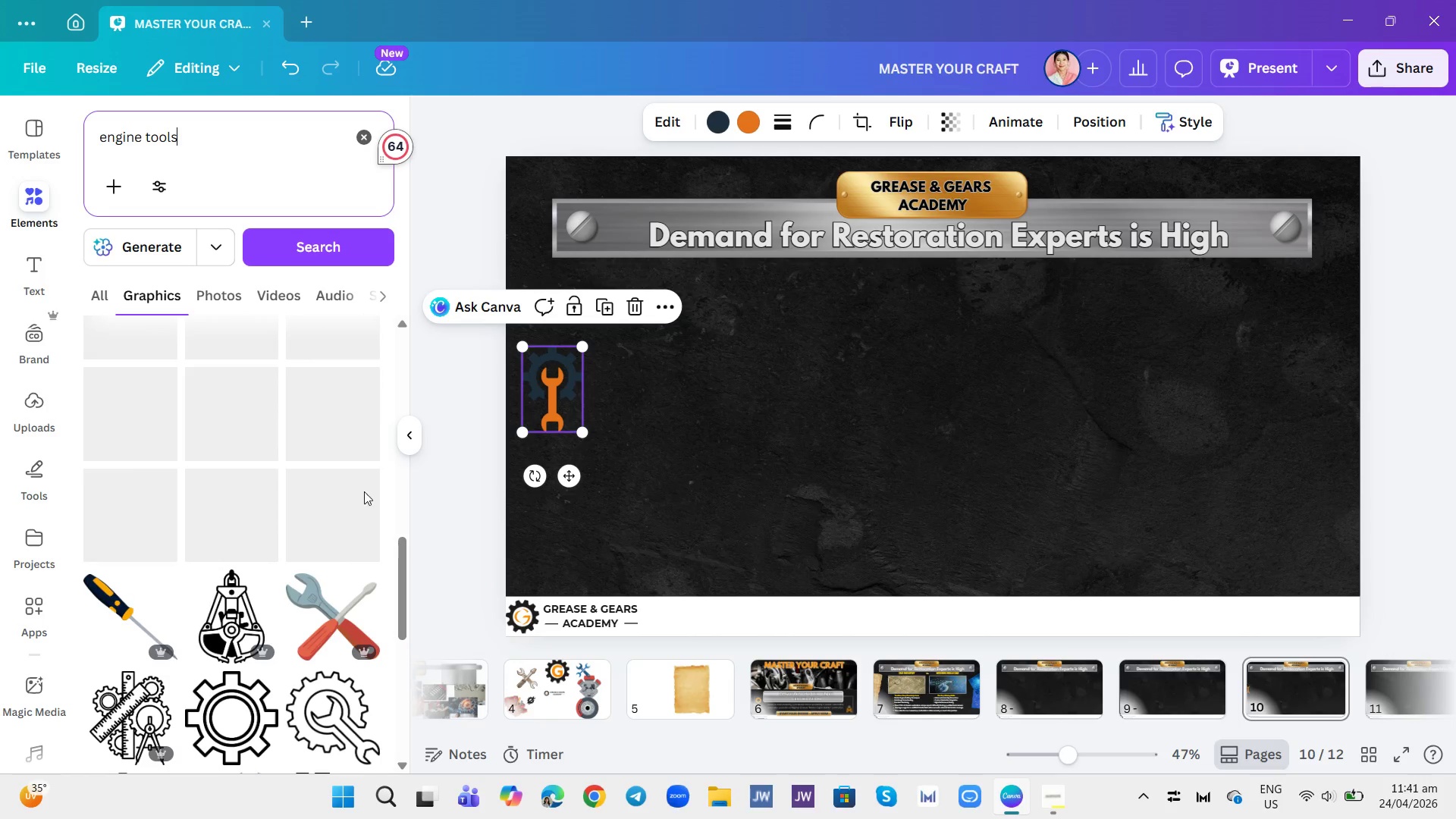 
scroll: coordinate [325, 564], scroll_direction: down, amount: 1.0
 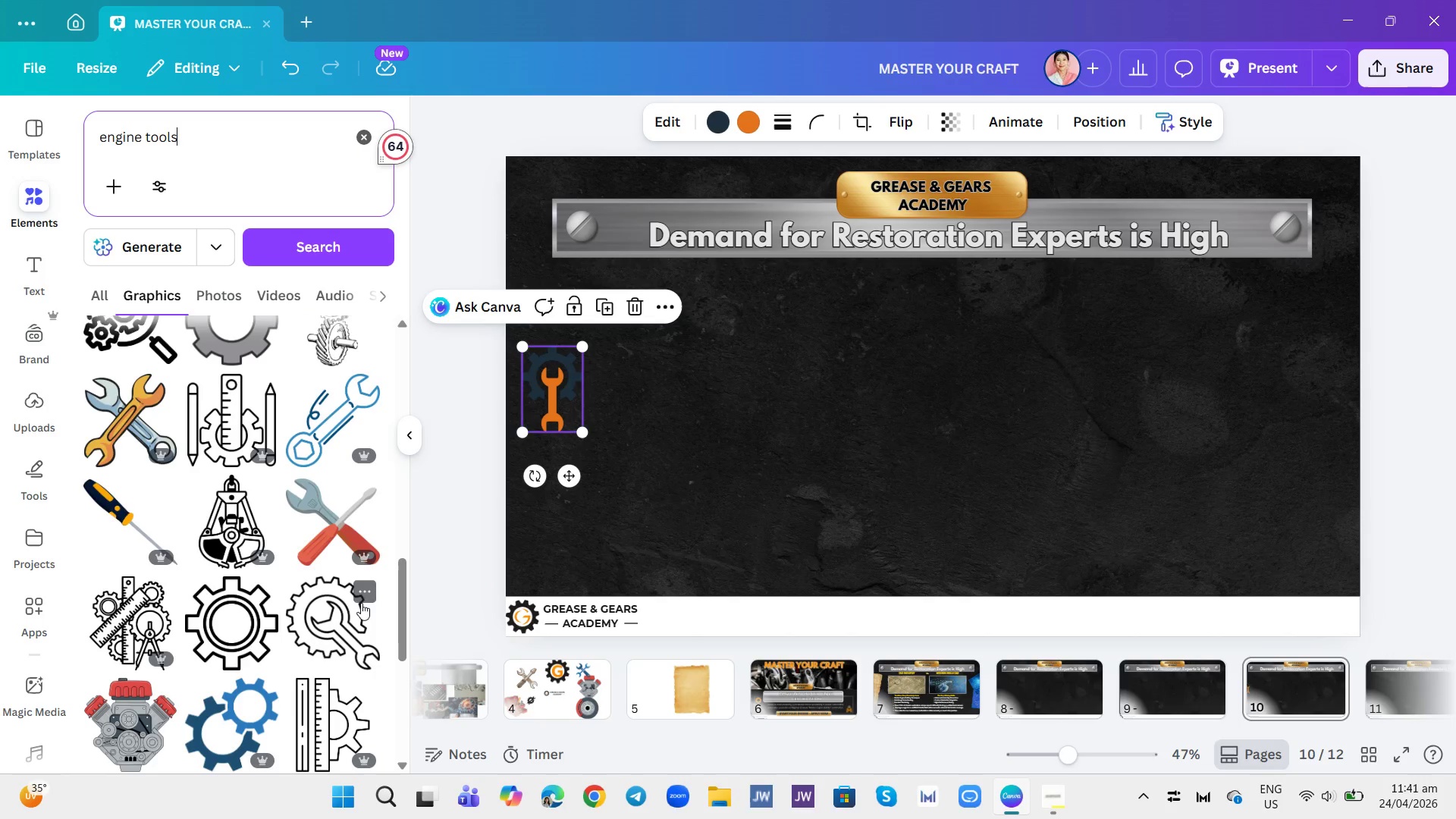 
left_click([363, 592])
 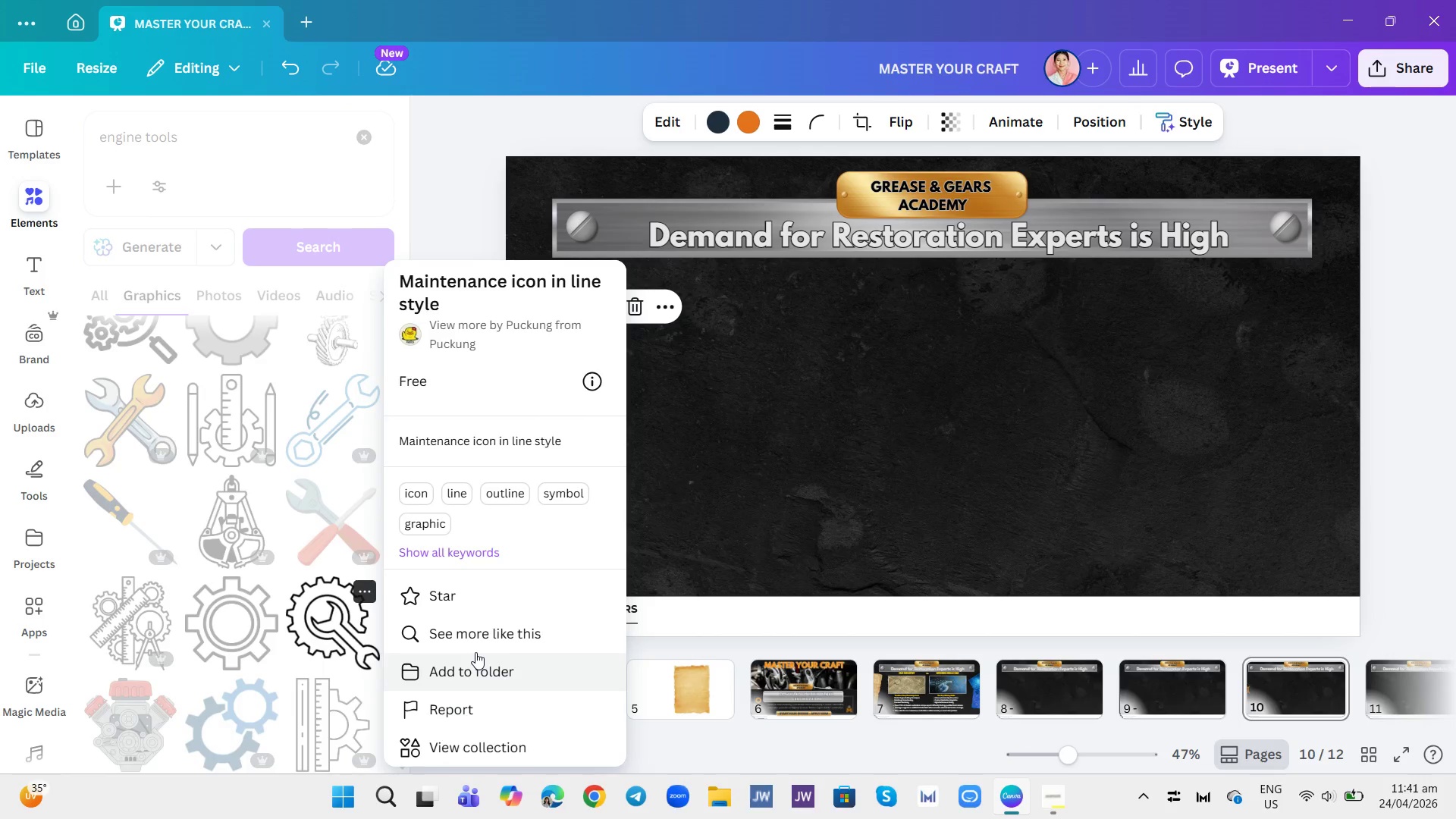 
left_click([479, 634])
 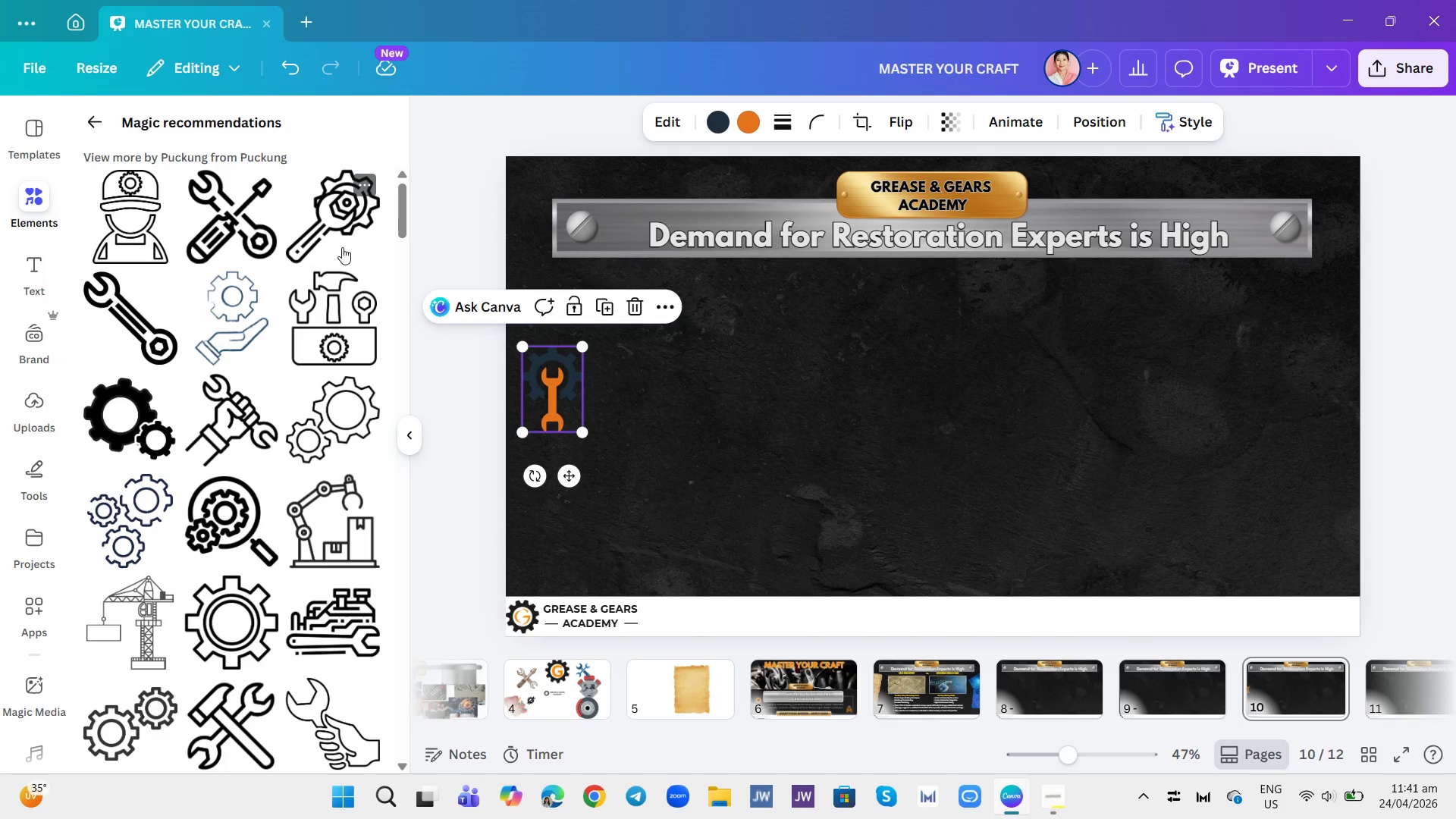 
wait(7.53)
 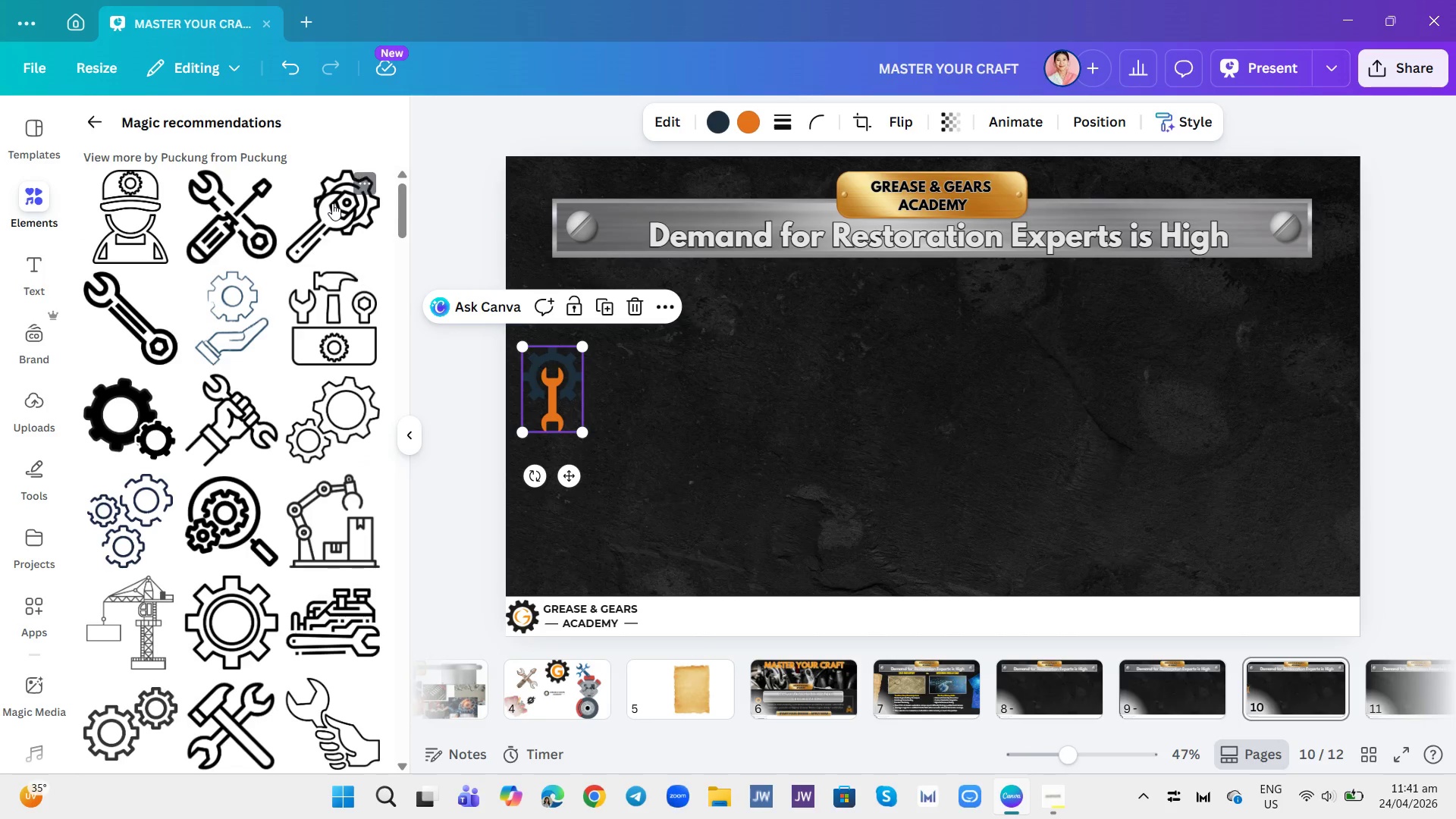 
left_click([340, 248])
 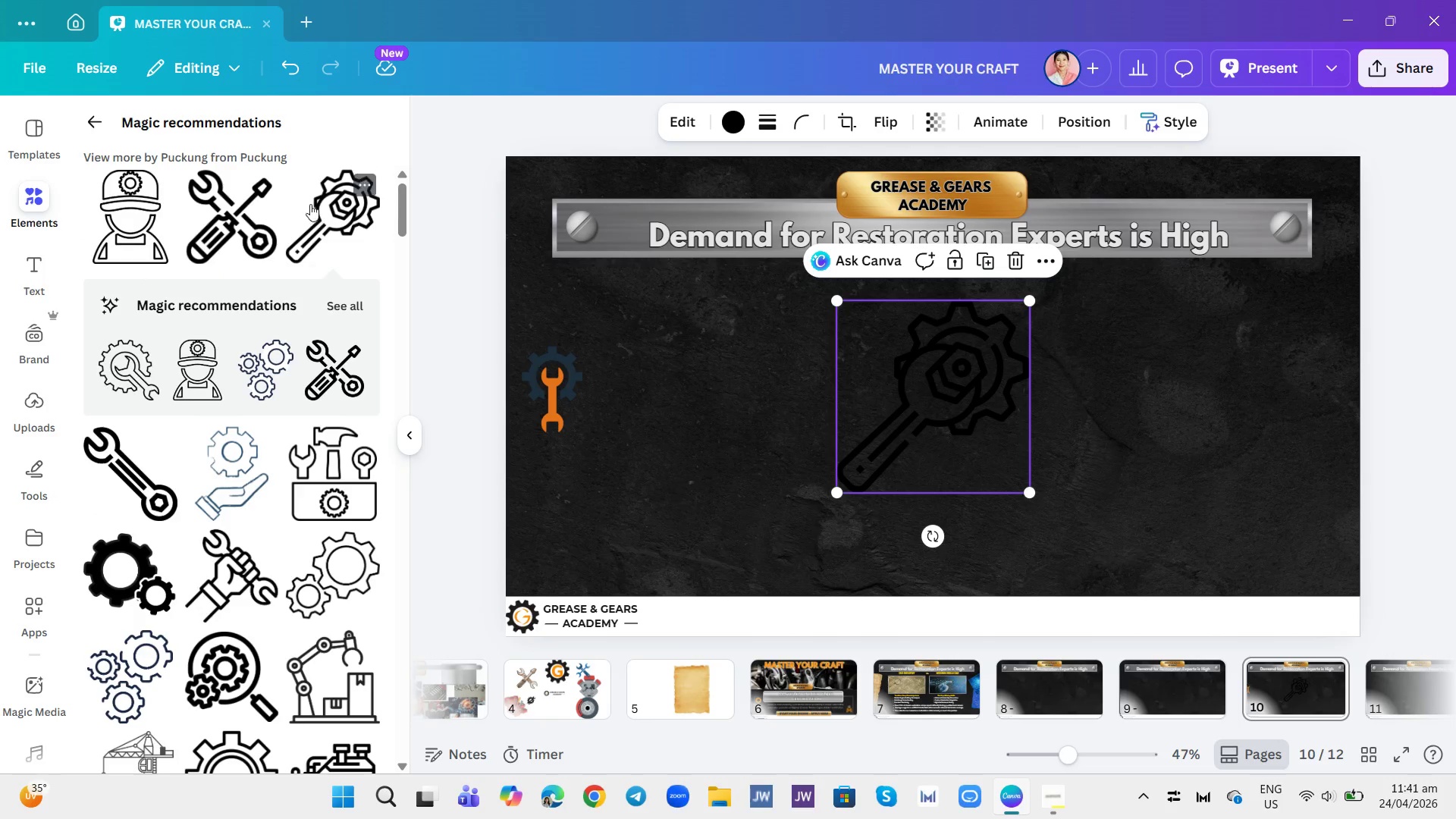 
scroll: coordinate [325, 248], scroll_direction: up, amount: 1.0
 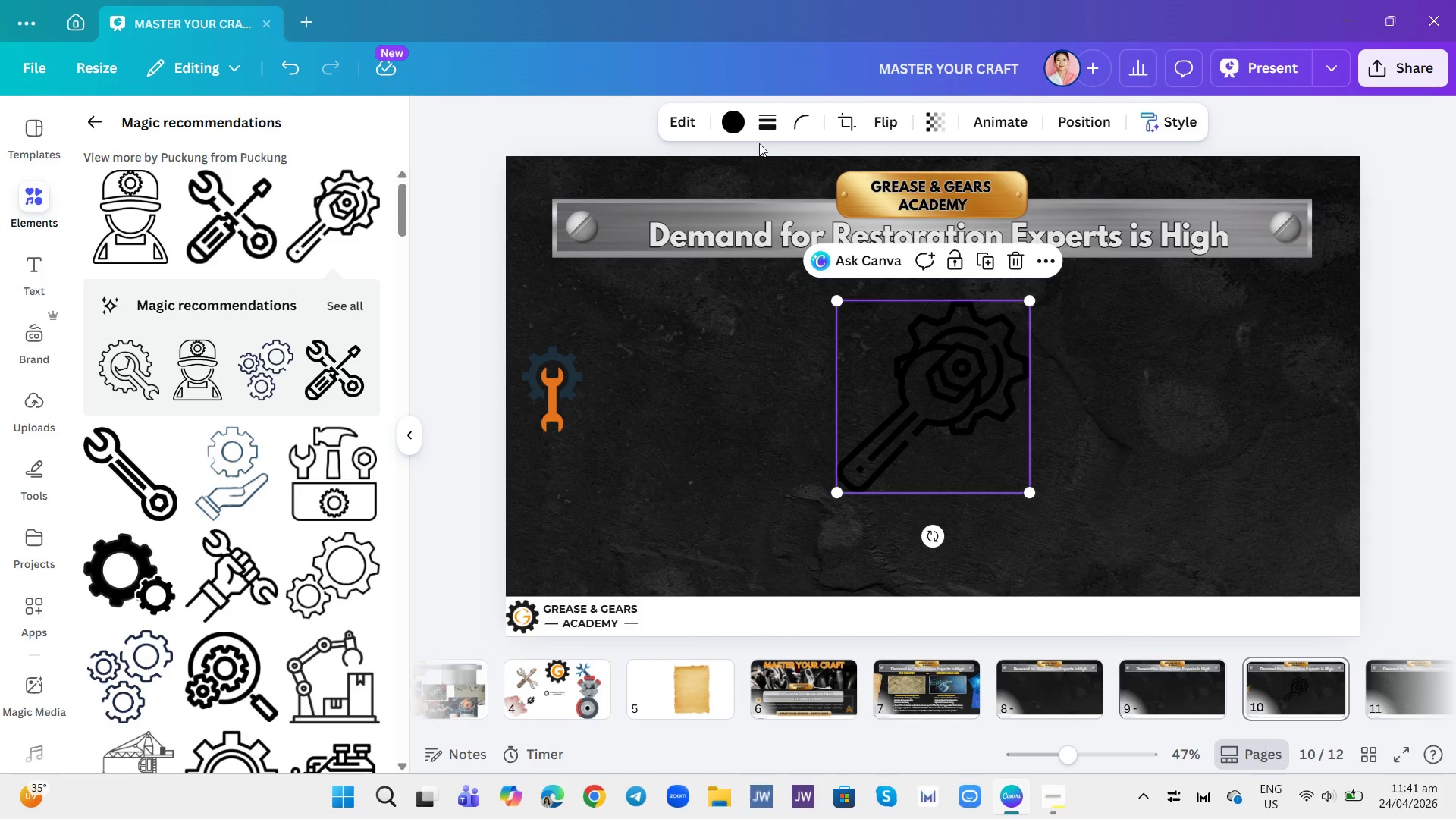 
left_click([740, 130])
 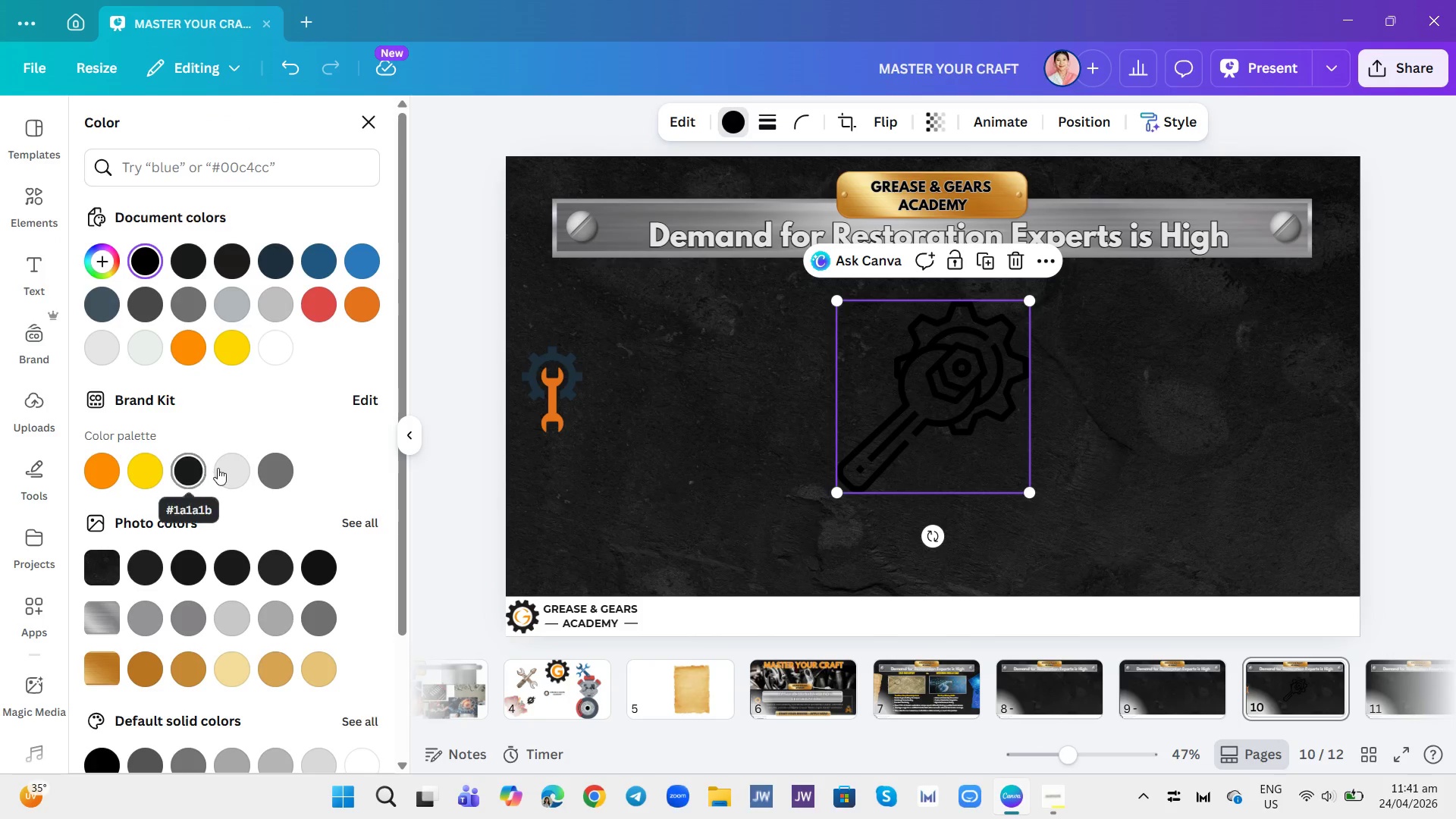 
left_click([272, 475])
 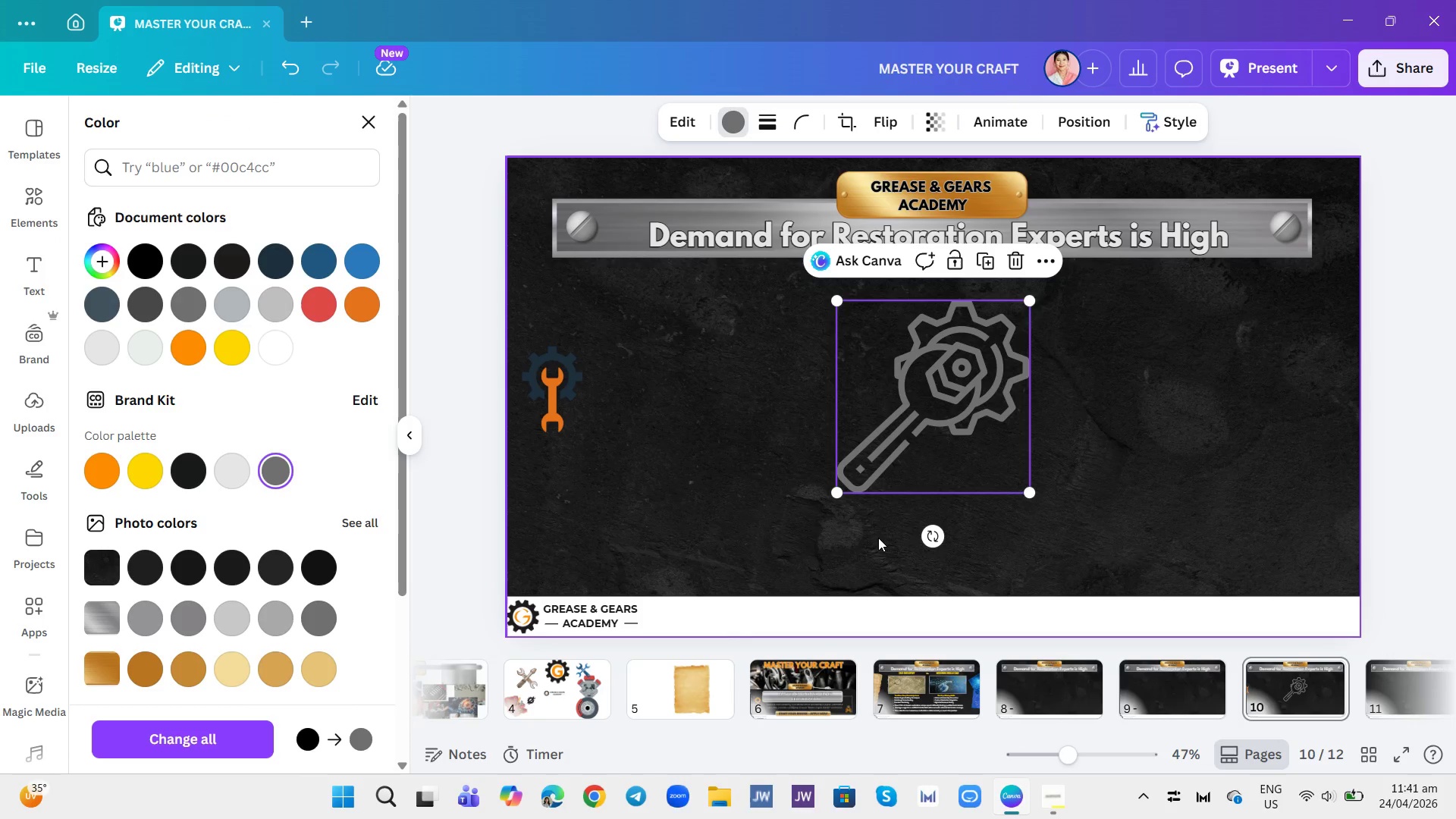 
left_click_drag(start_coordinate=[929, 540], to_coordinate=[974, 547])
 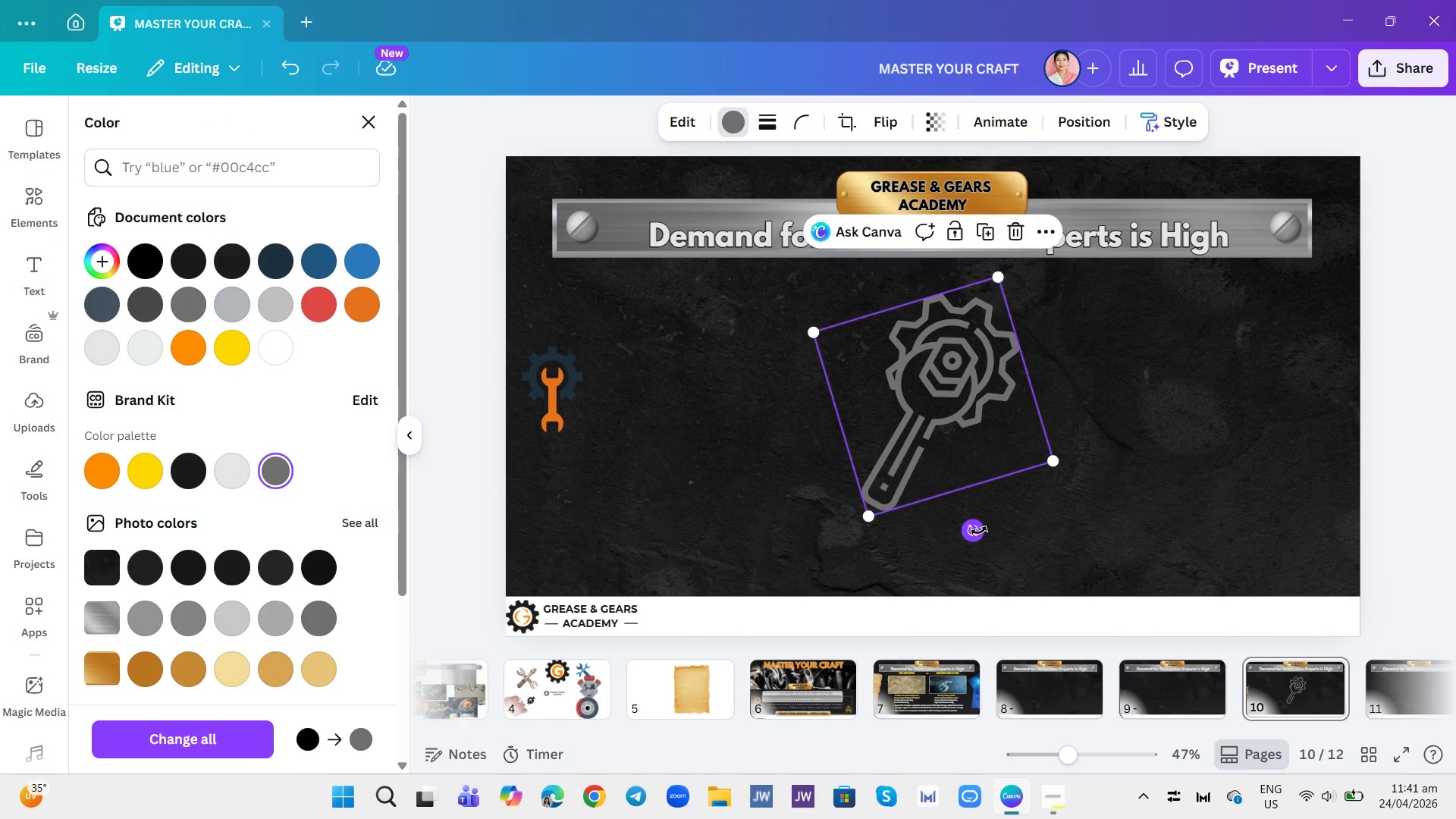 
left_click_drag(start_coordinate=[975, 532], to_coordinate=[790, 257])
 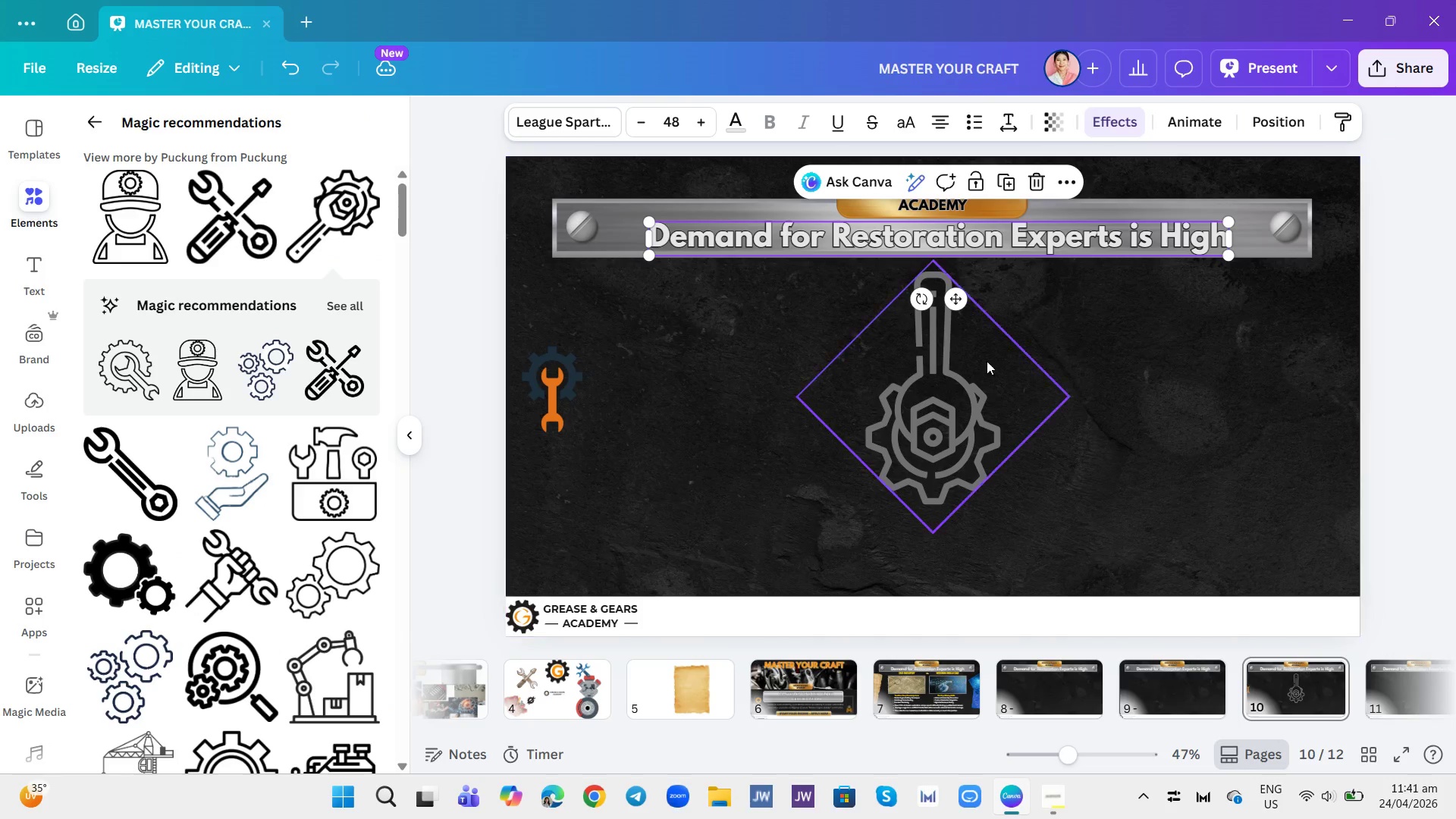 
left_click([790, 257])
 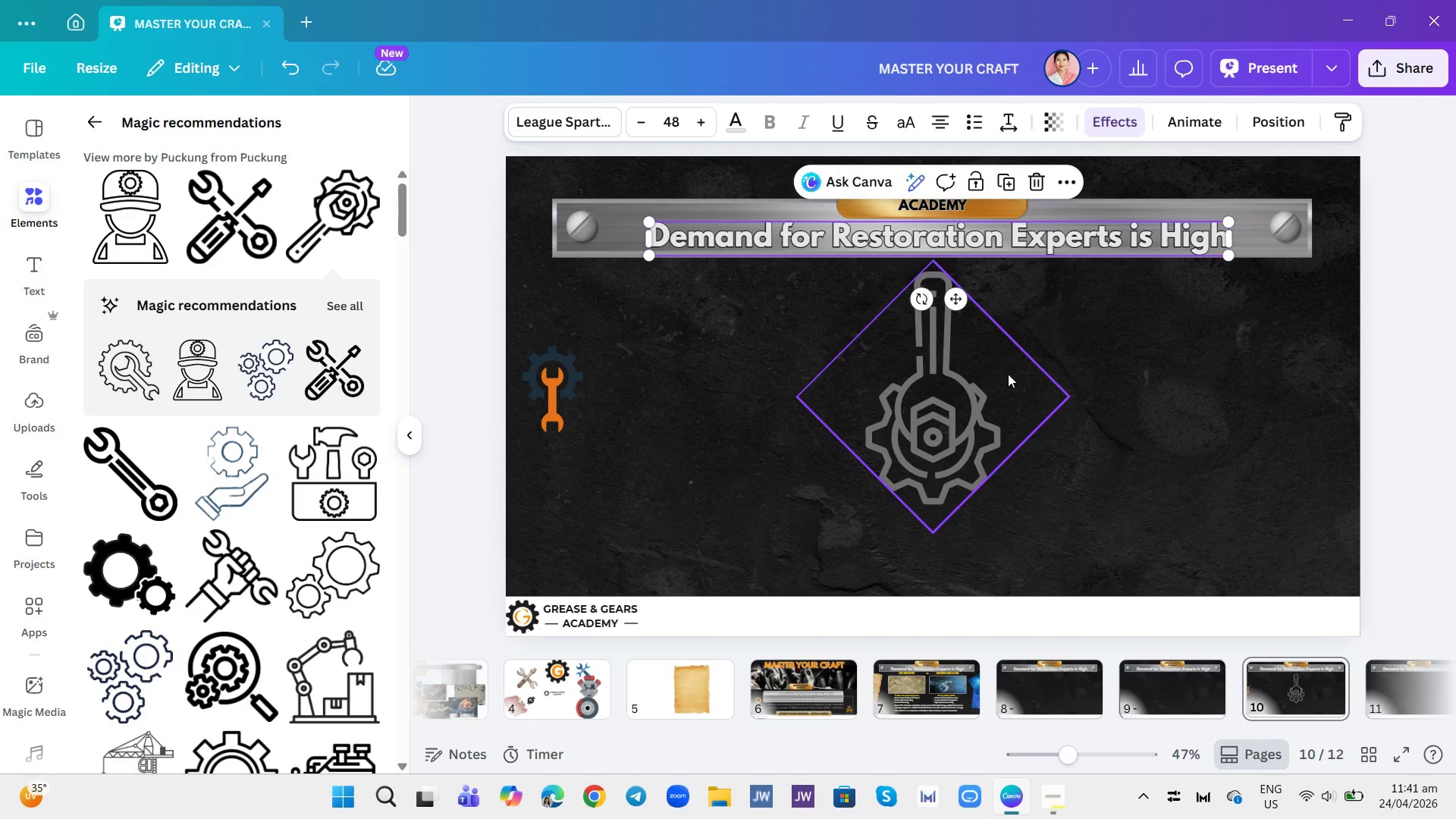 
left_click([1008, 374])
 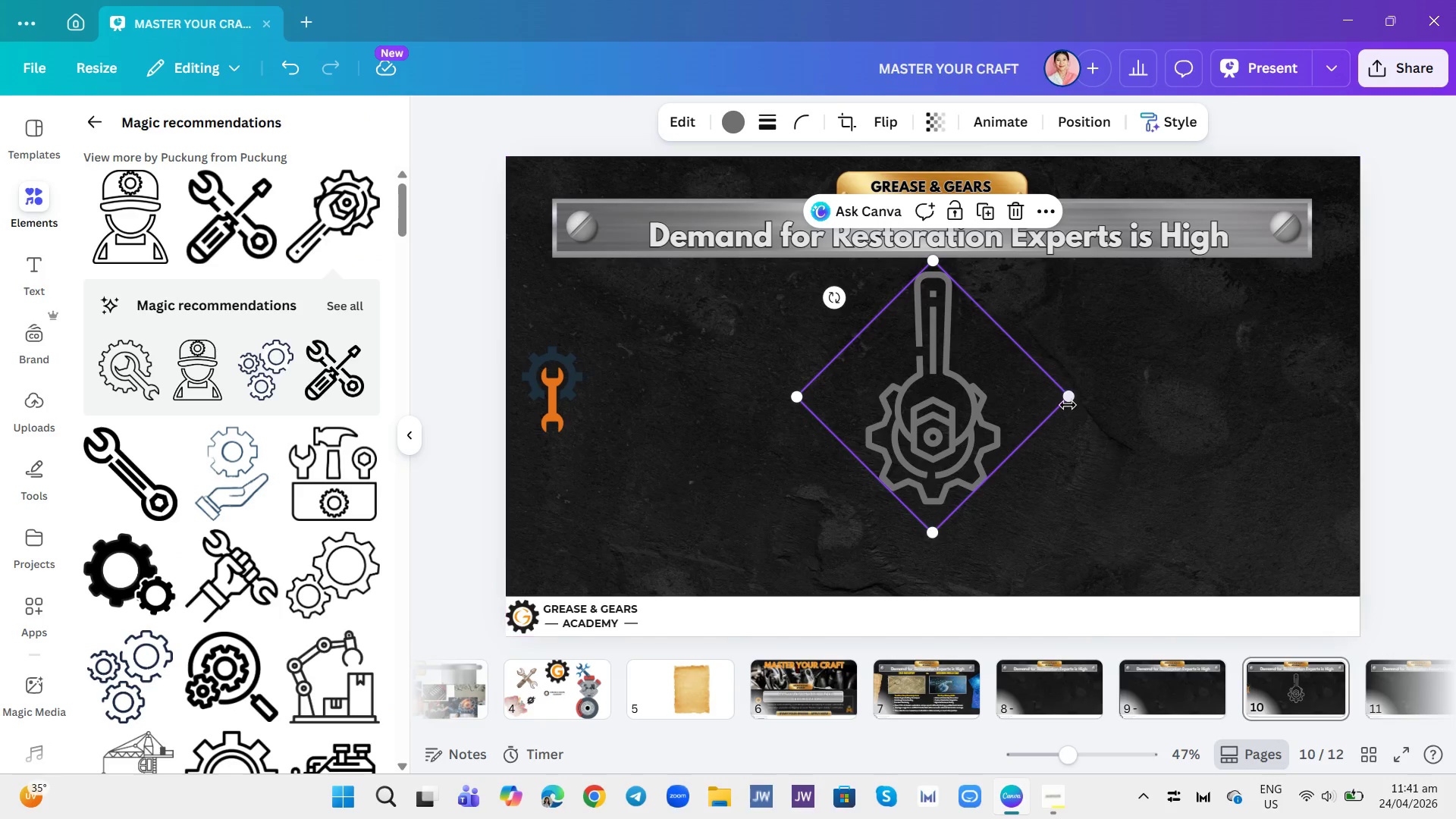 
left_click_drag(start_coordinate=[1068, 400], to_coordinate=[924, 441])
 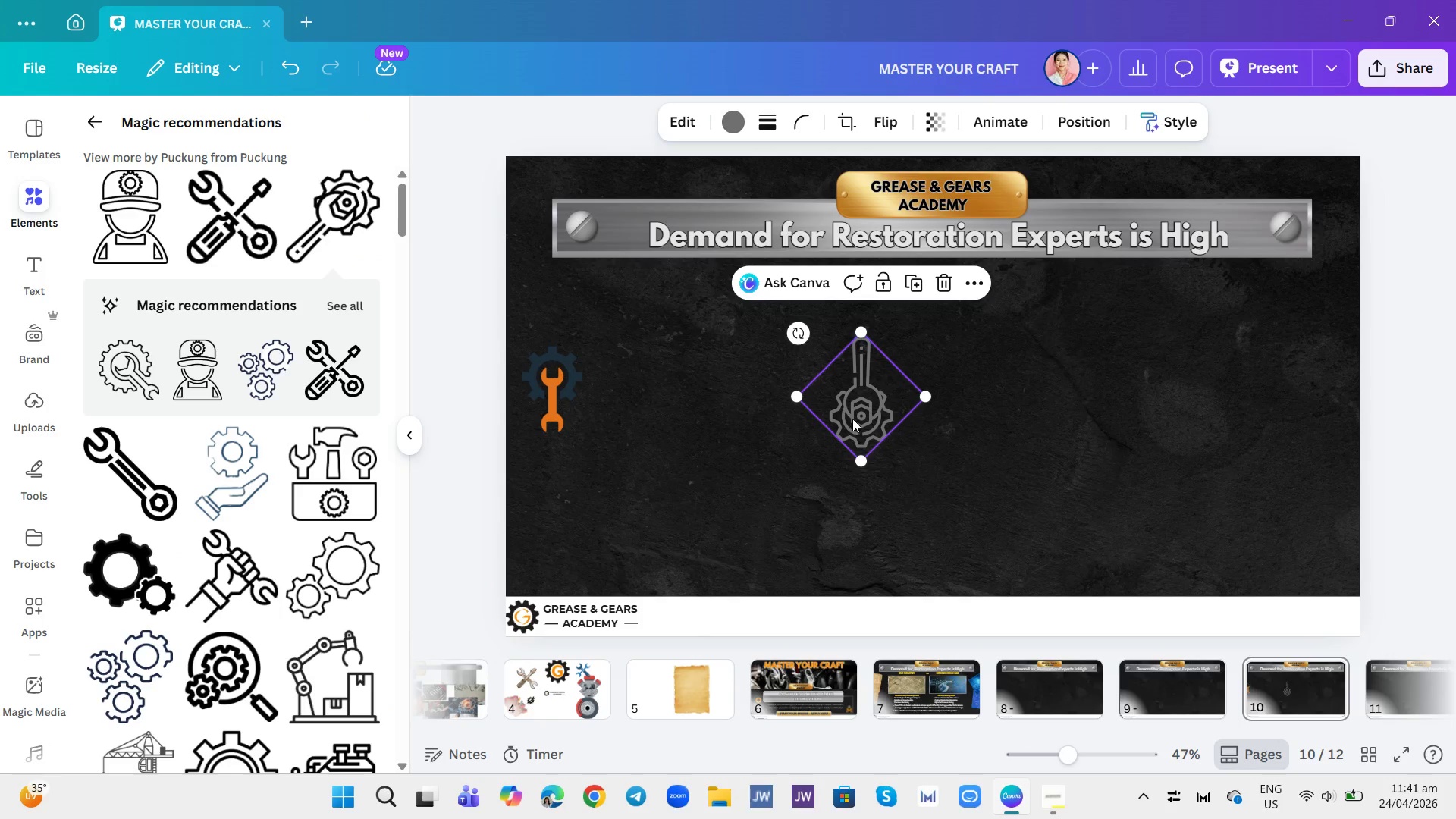 
left_click_drag(start_coordinate=[852, 419], to_coordinate=[607, 433])
 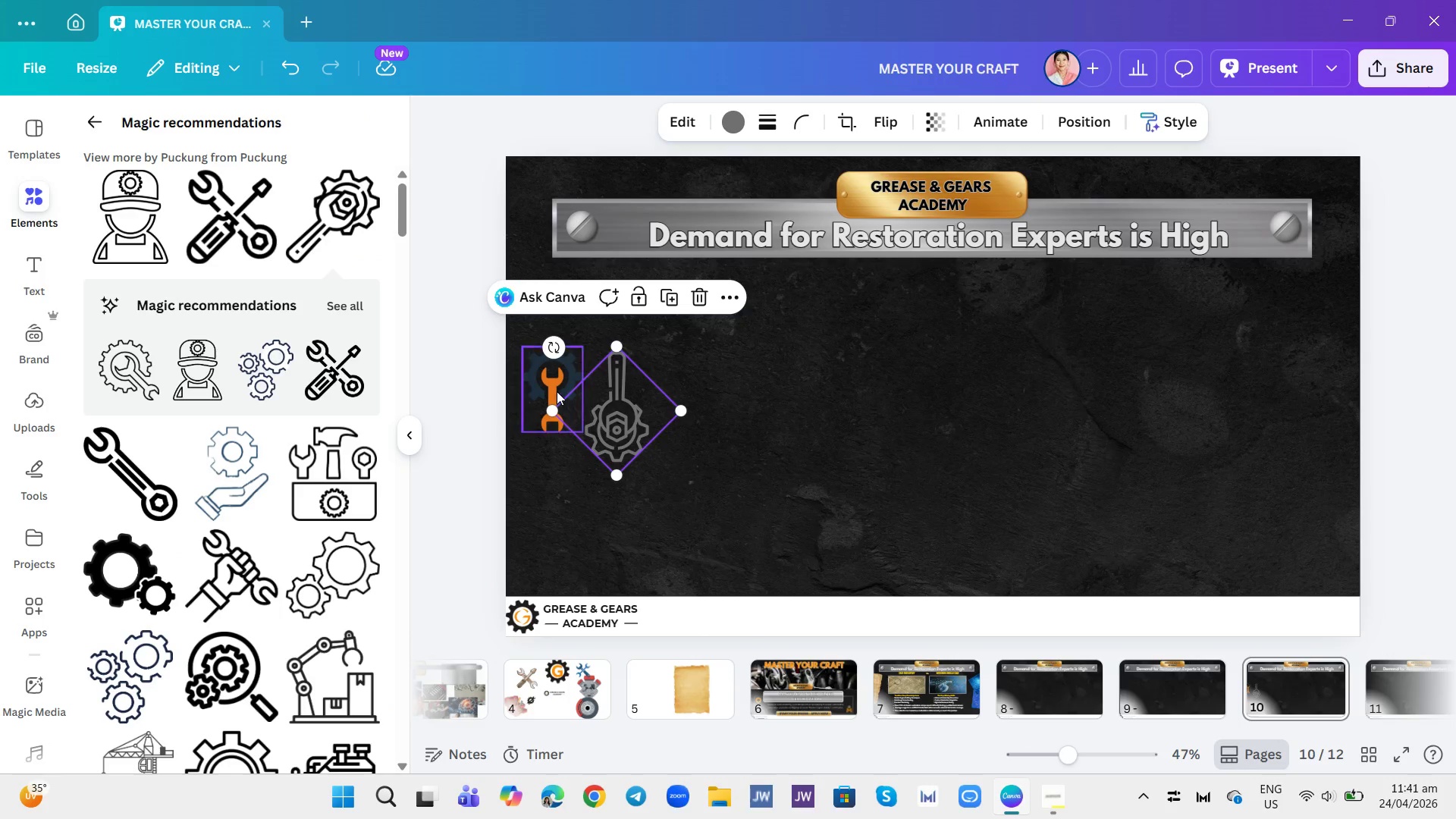 
left_click([557, 391])
 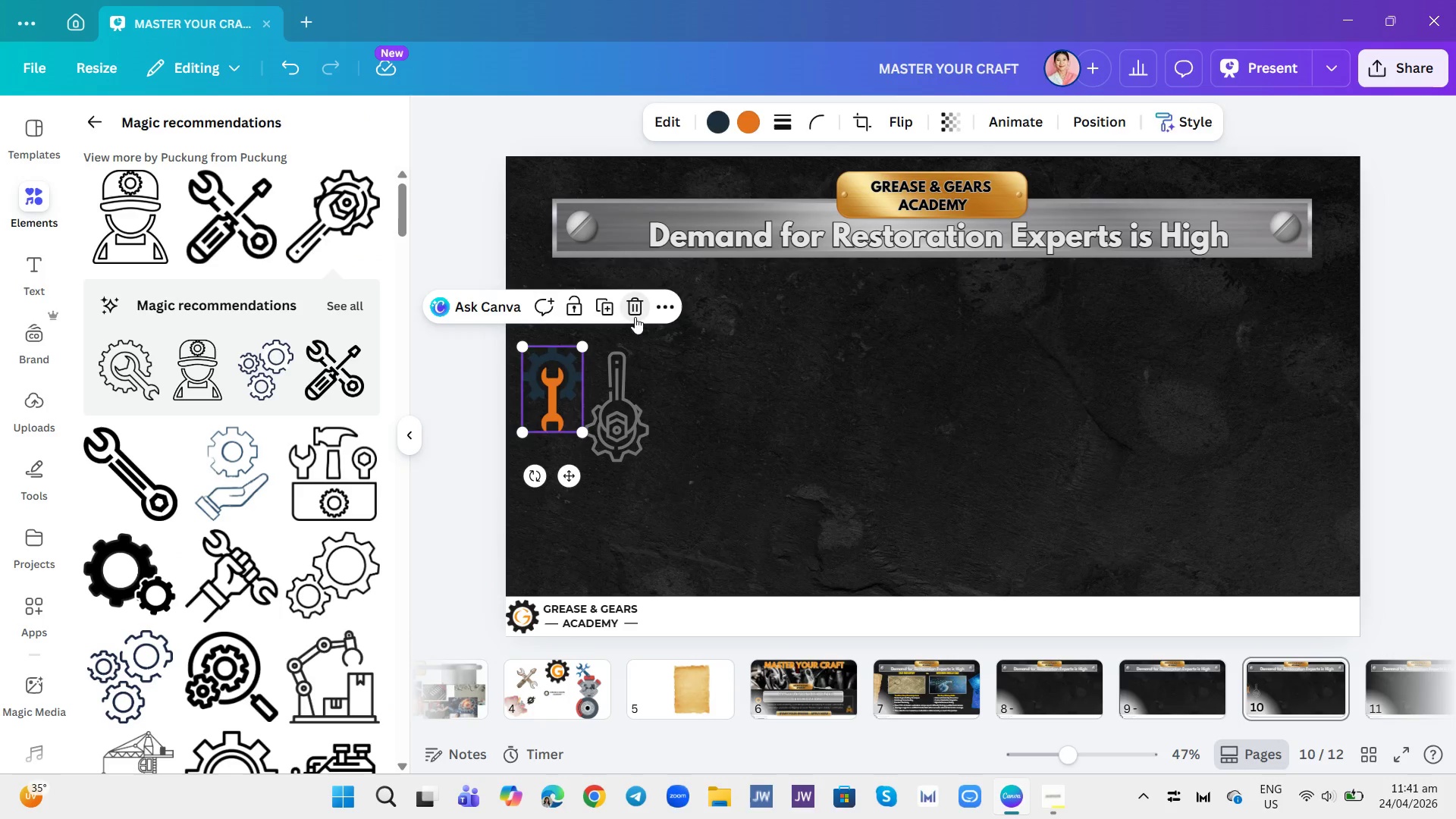 
double_click([635, 383])
 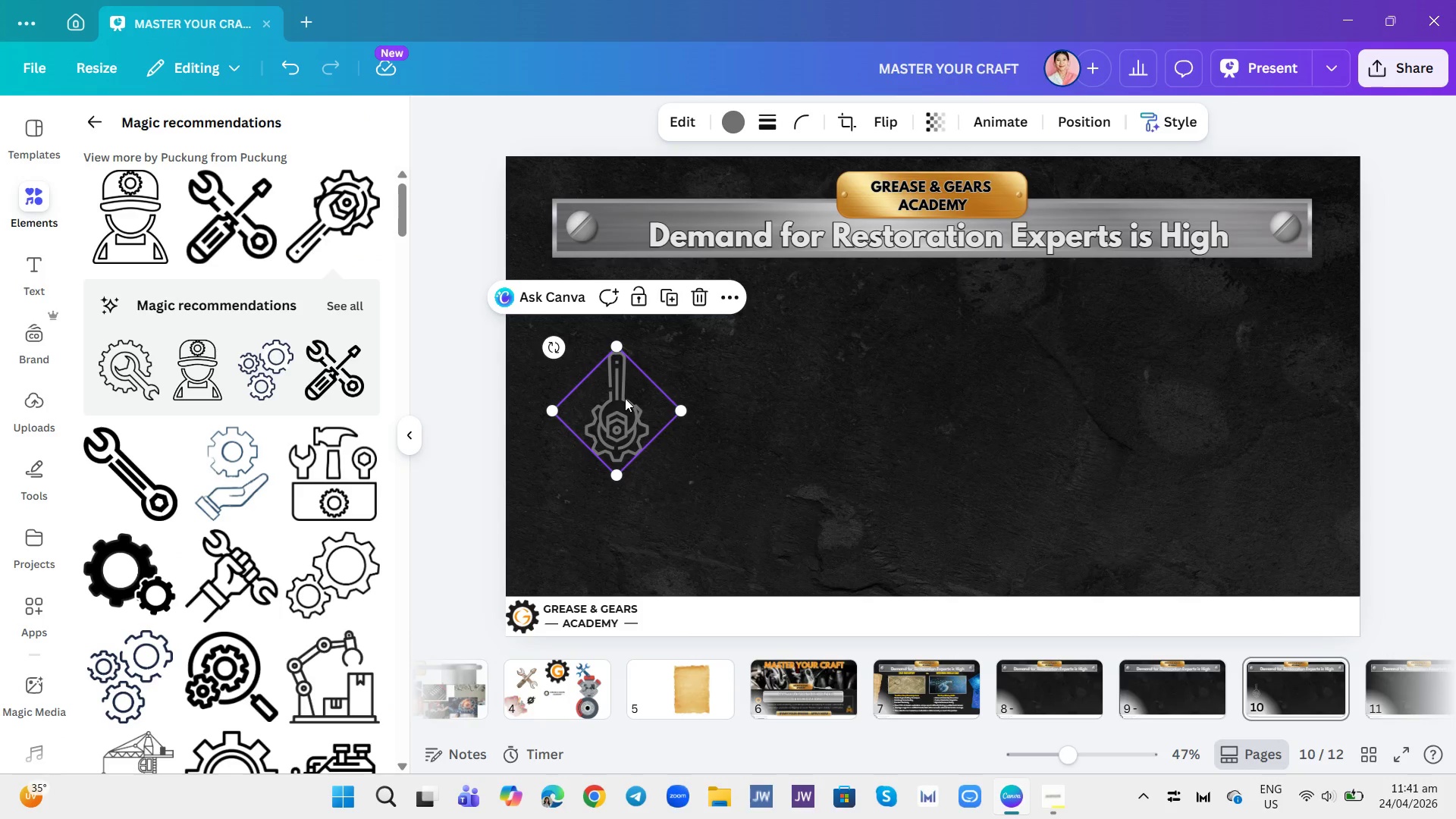 
left_click_drag(start_coordinate=[625, 398], to_coordinate=[566, 394])
 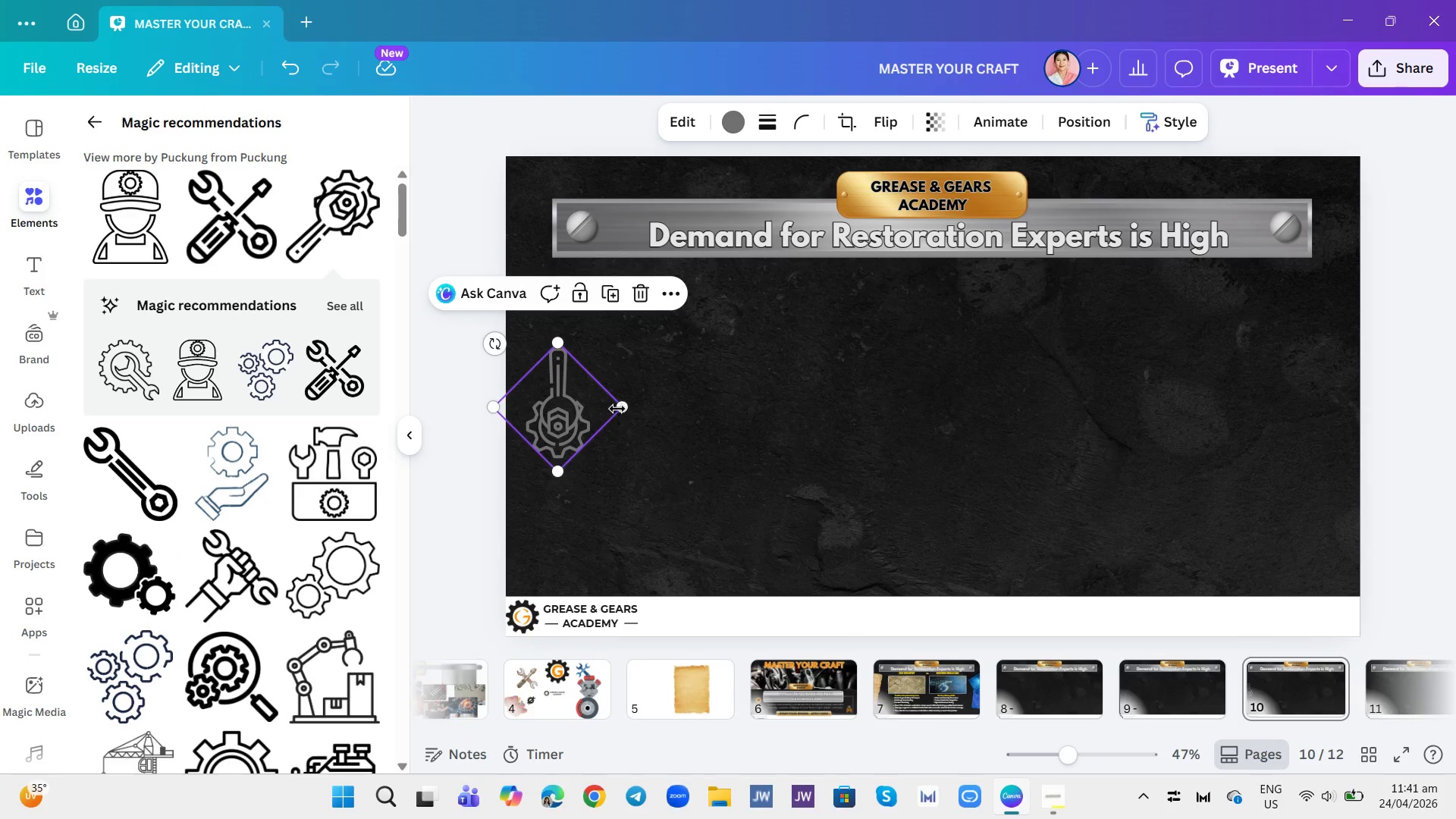 
left_click_drag(start_coordinate=[617, 408], to_coordinate=[595, 408])
 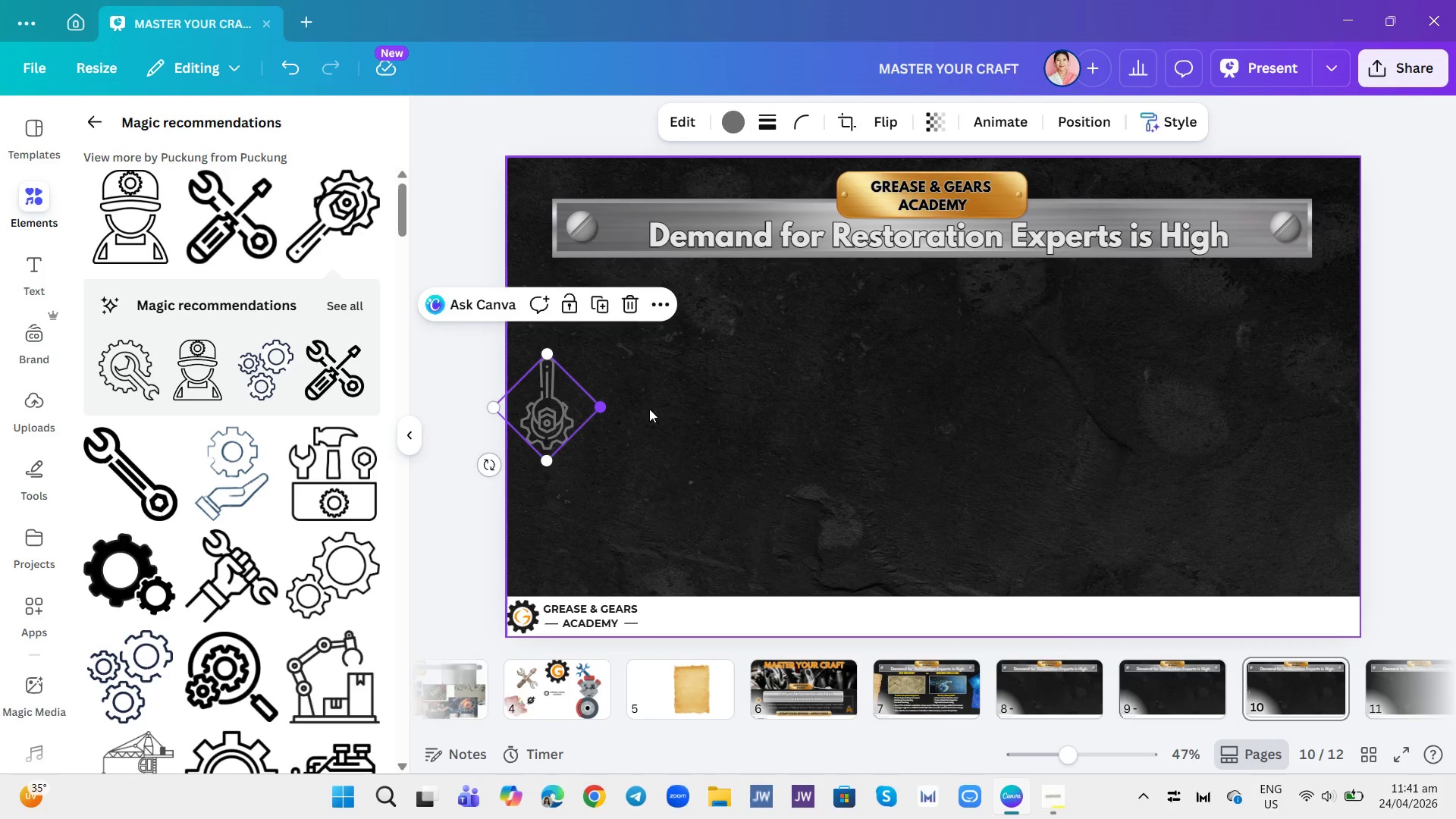 
left_click([655, 409])
 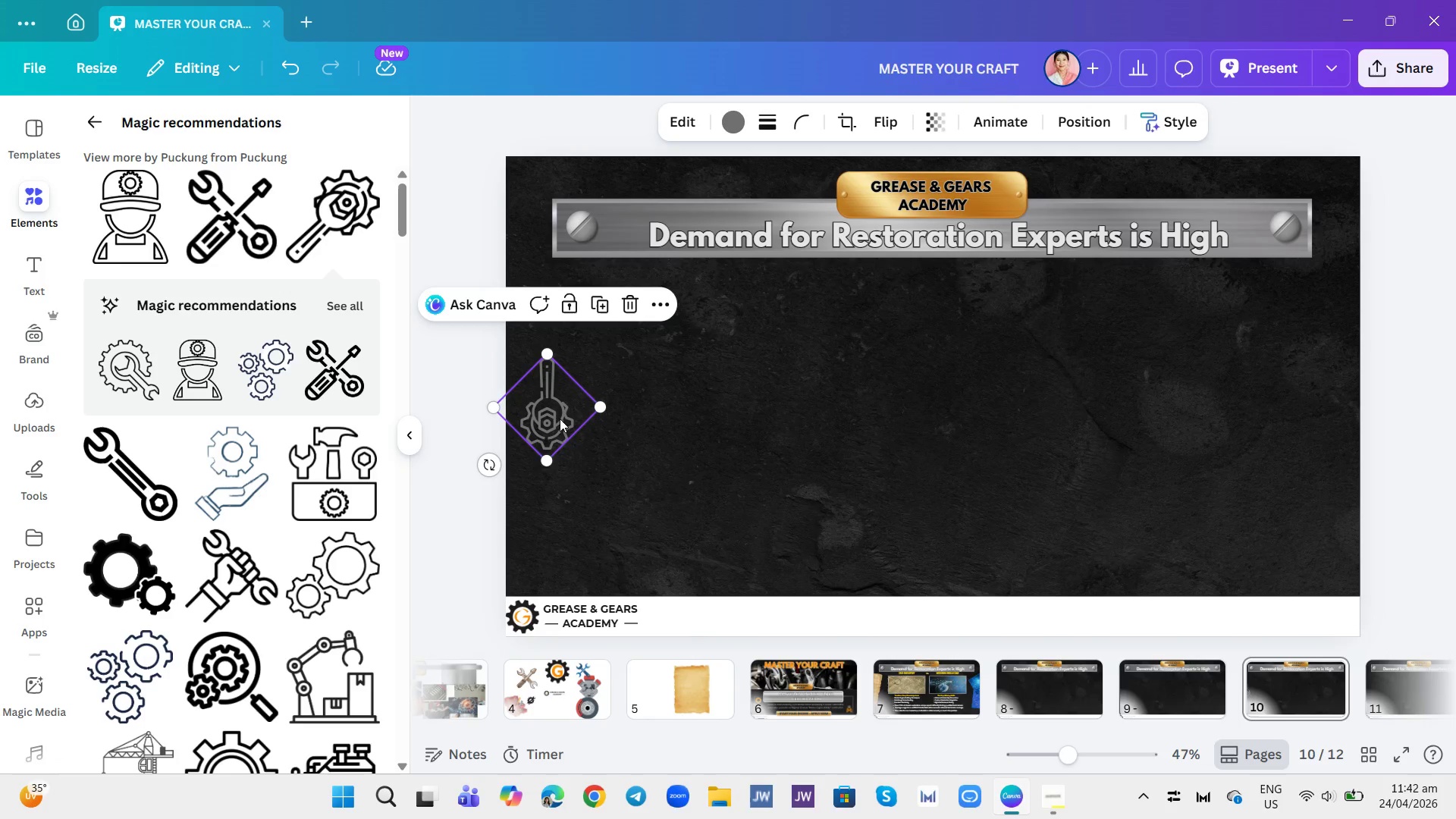 
double_click([560, 419])
 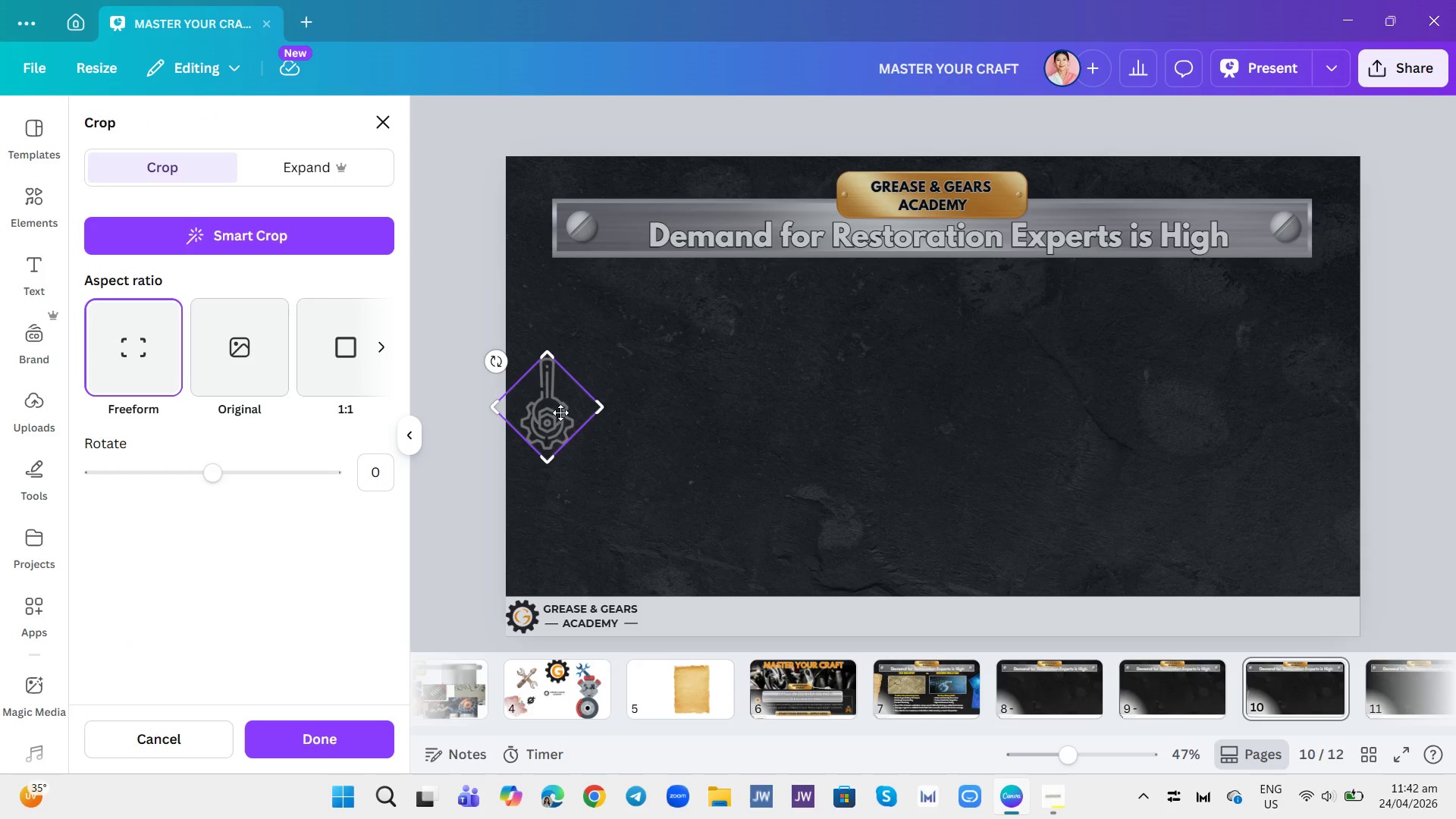 
triple_click([560, 413])
 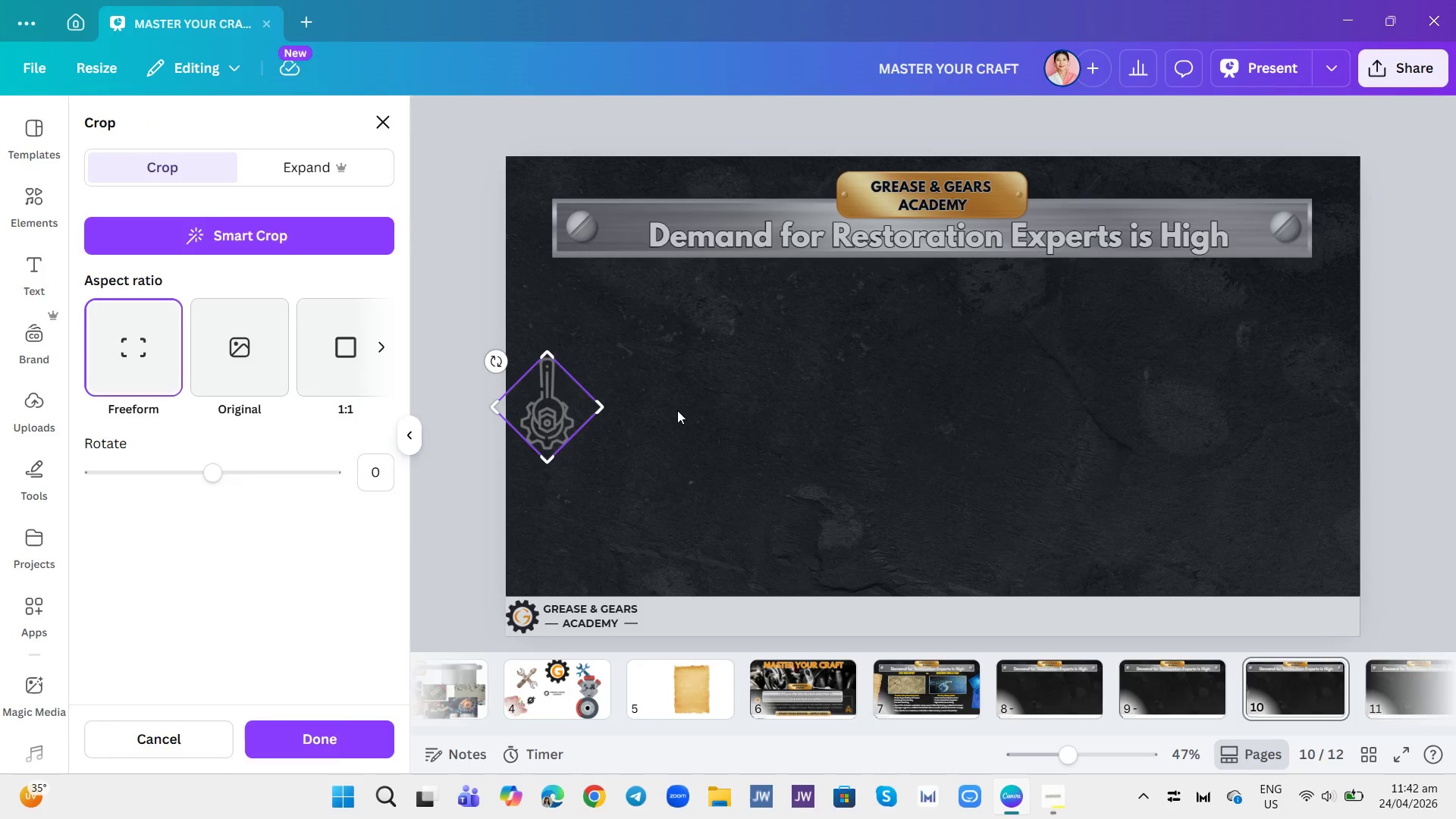 
triple_click([677, 410])
 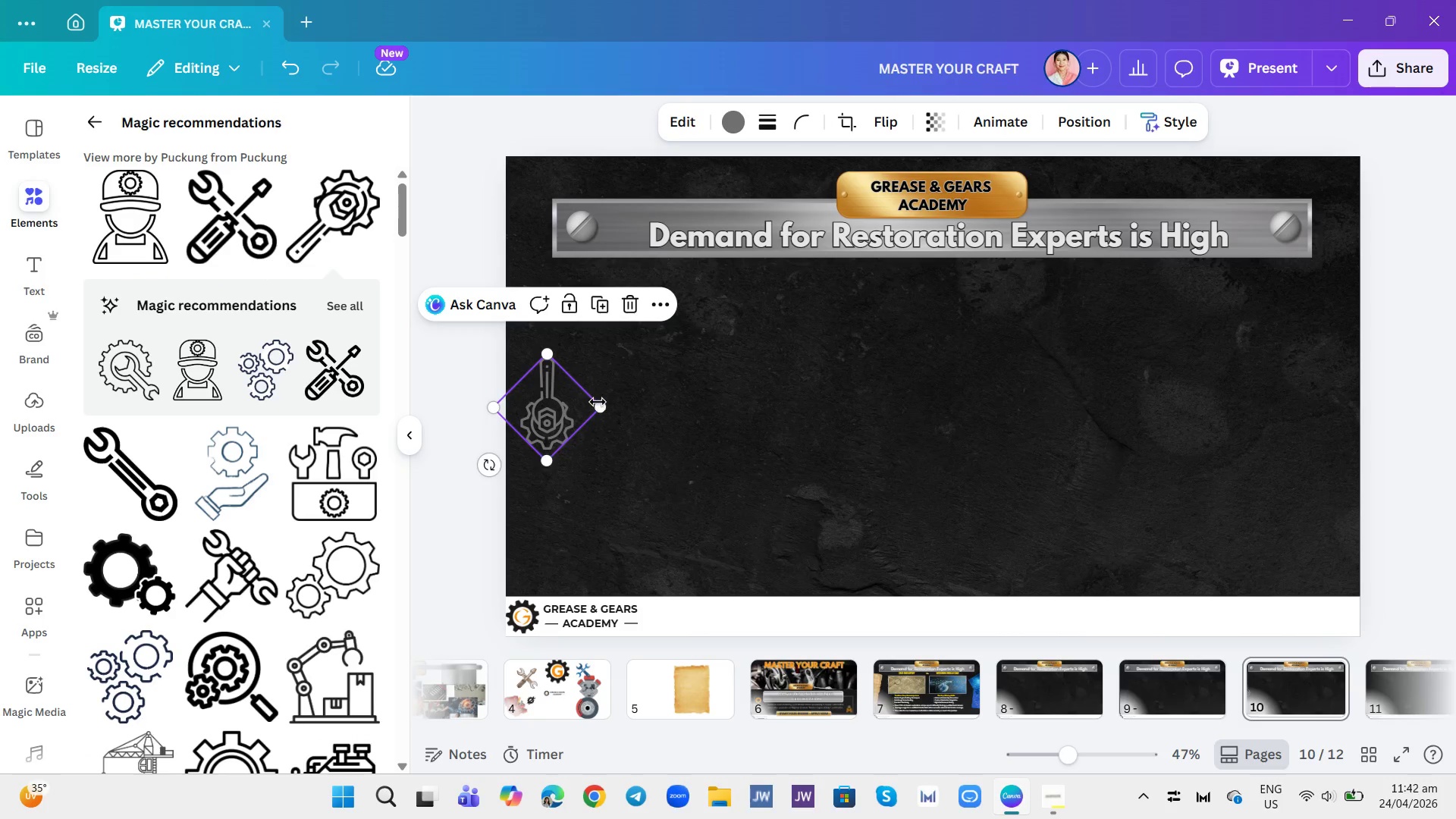 
left_click_drag(start_coordinate=[598, 402], to_coordinate=[592, 402])
 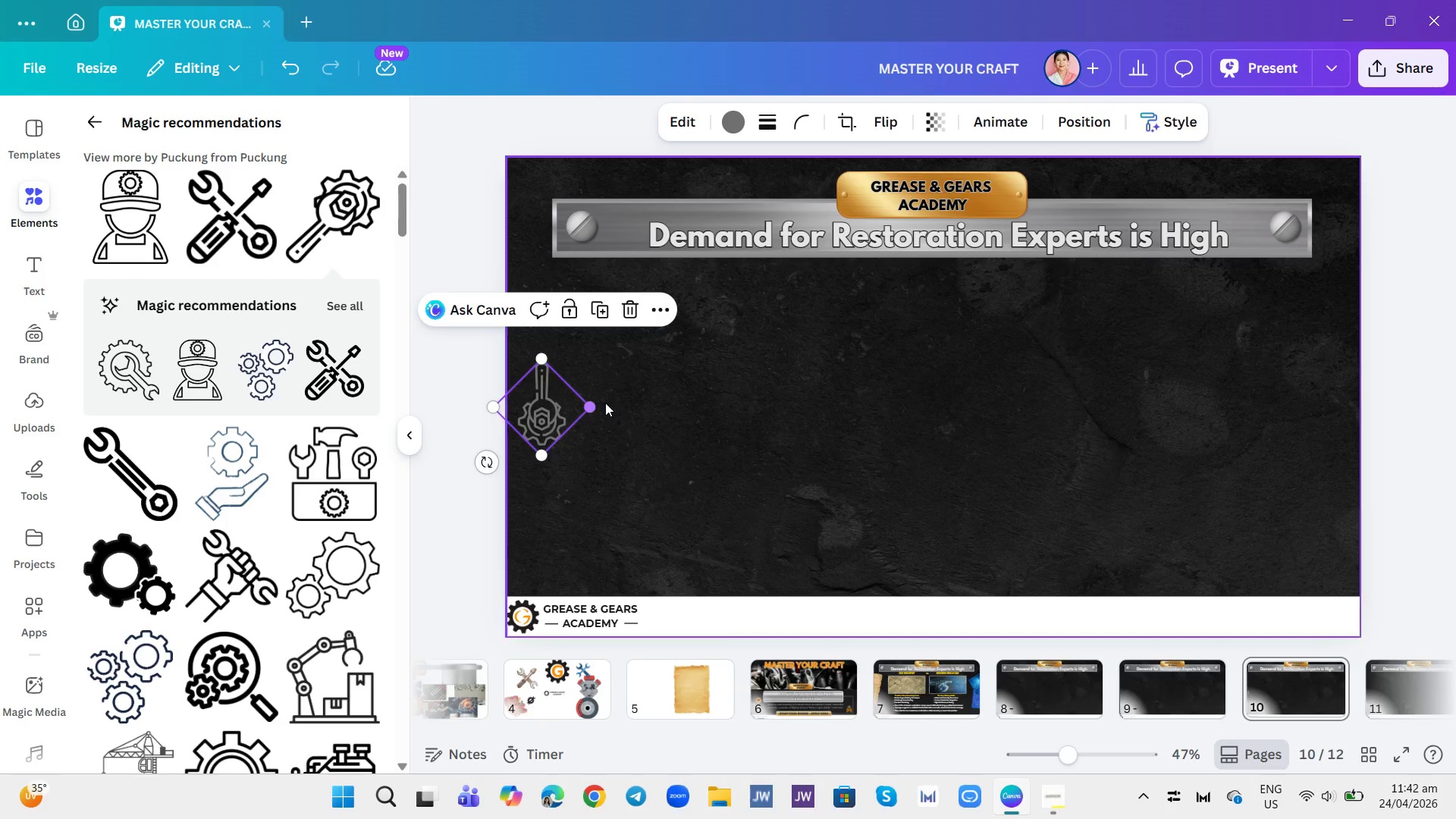 
left_click([605, 403])
 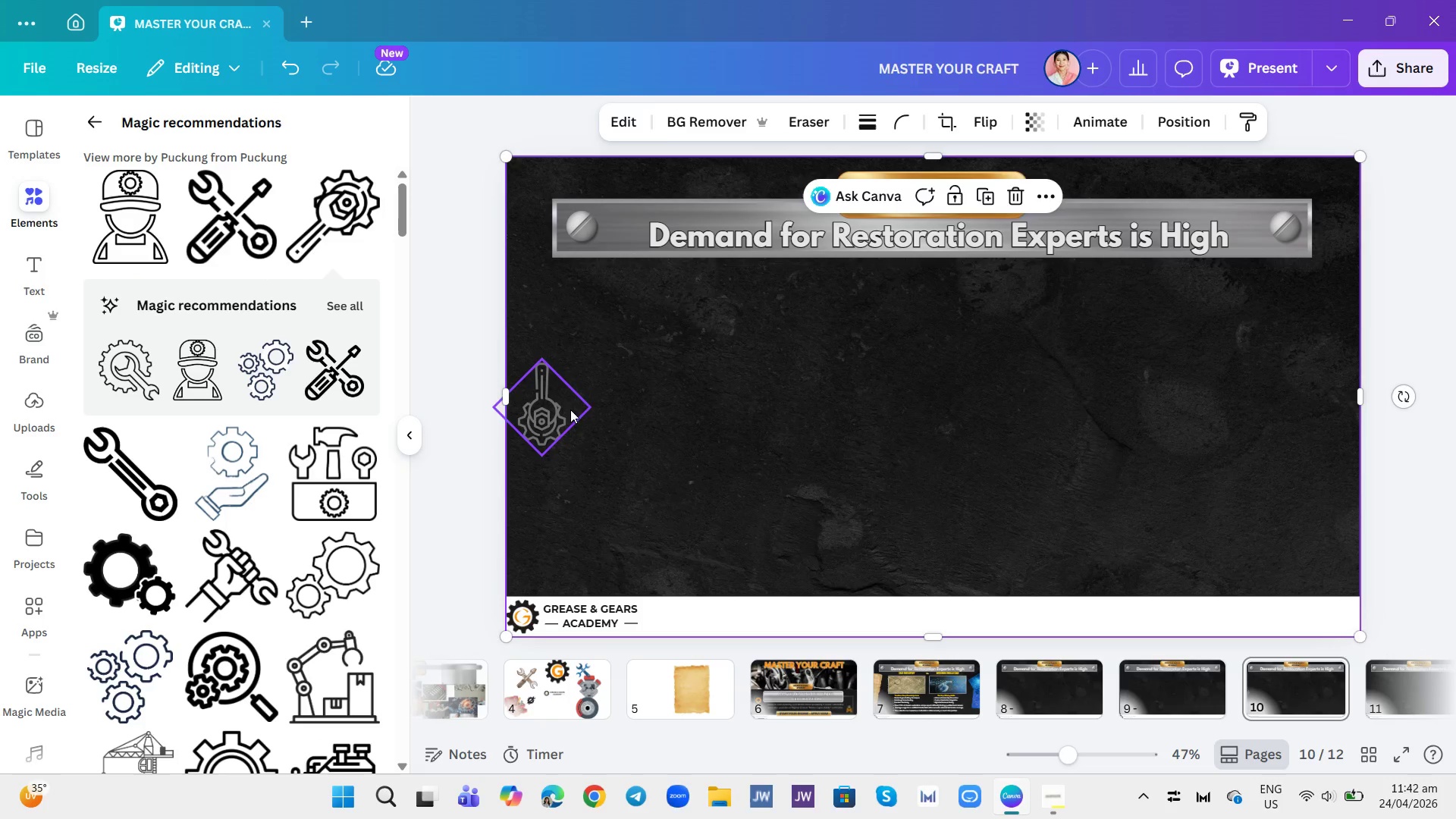 
left_click([563, 410])
 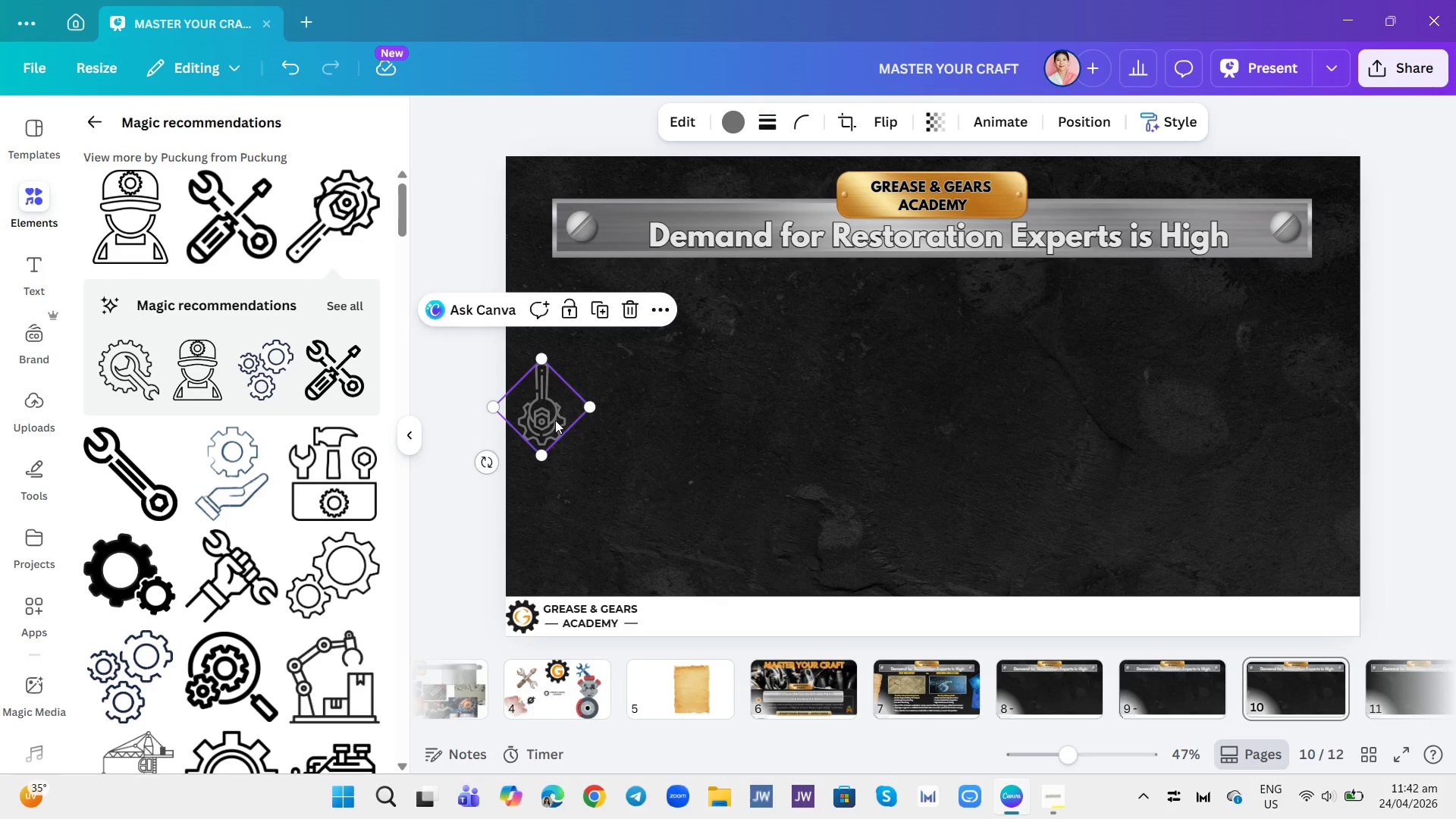 
left_click_drag(start_coordinate=[555, 420], to_coordinate=[562, 411])
 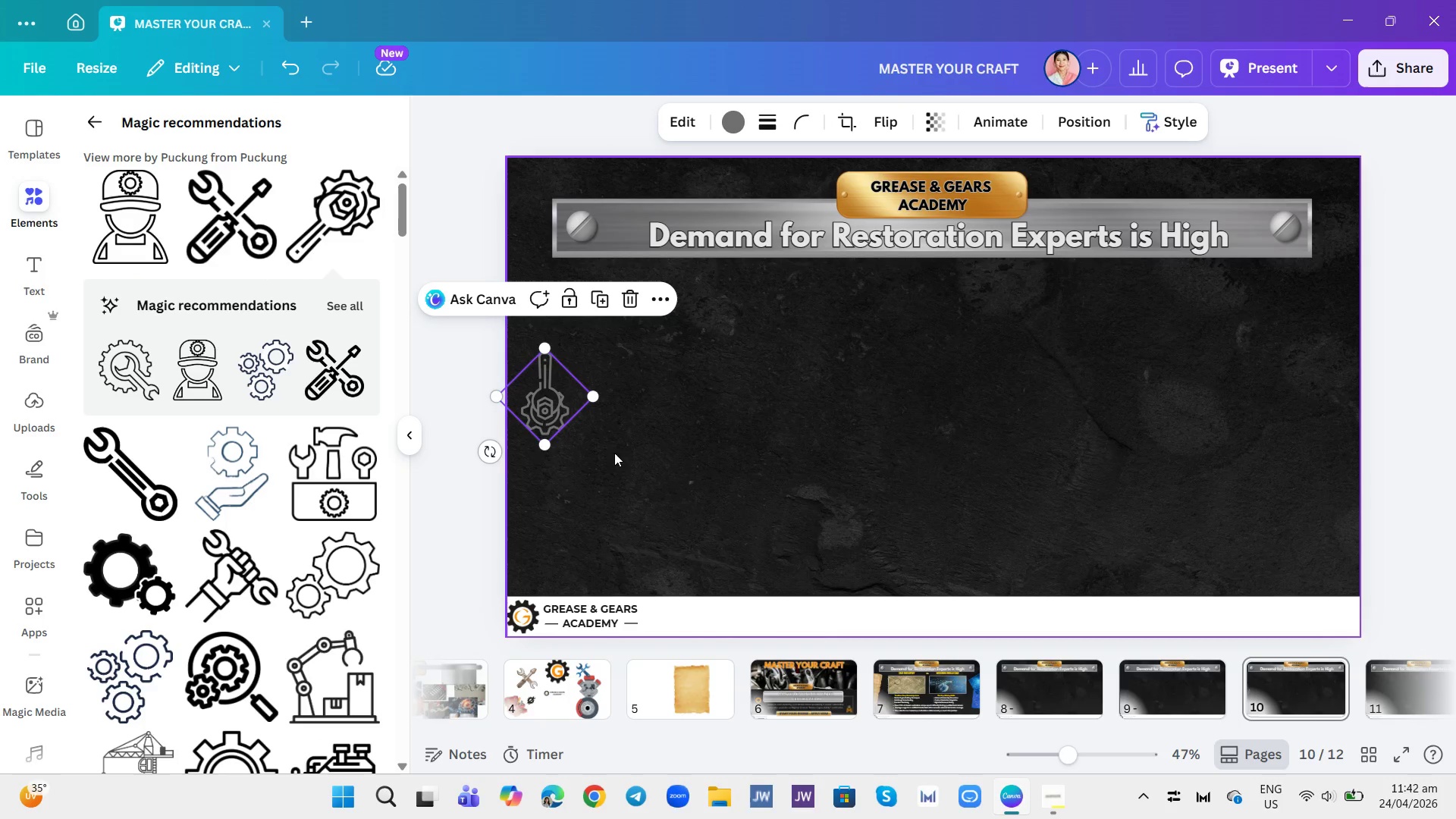 
left_click([623, 453])
 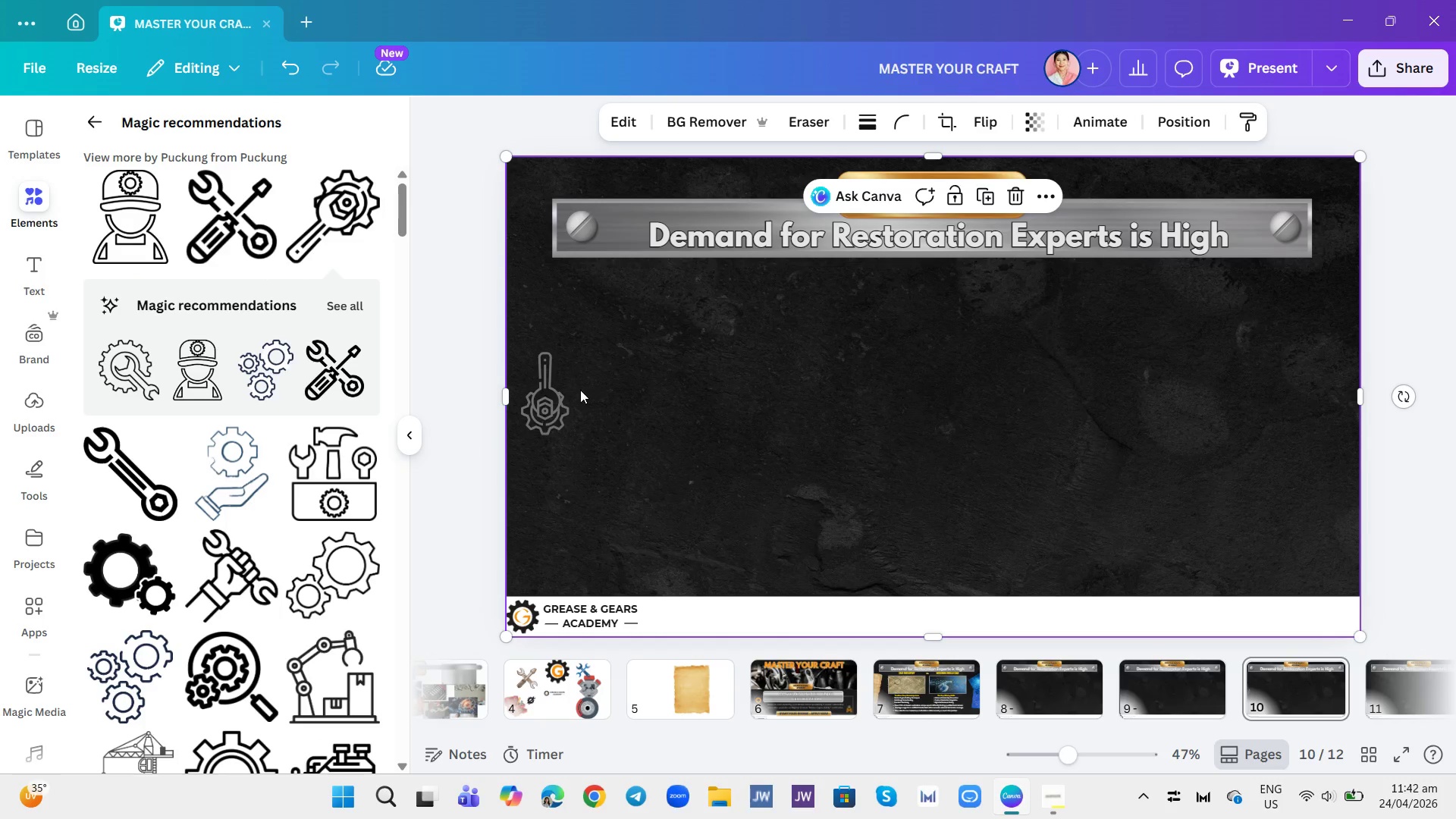 
left_click([578, 390])
 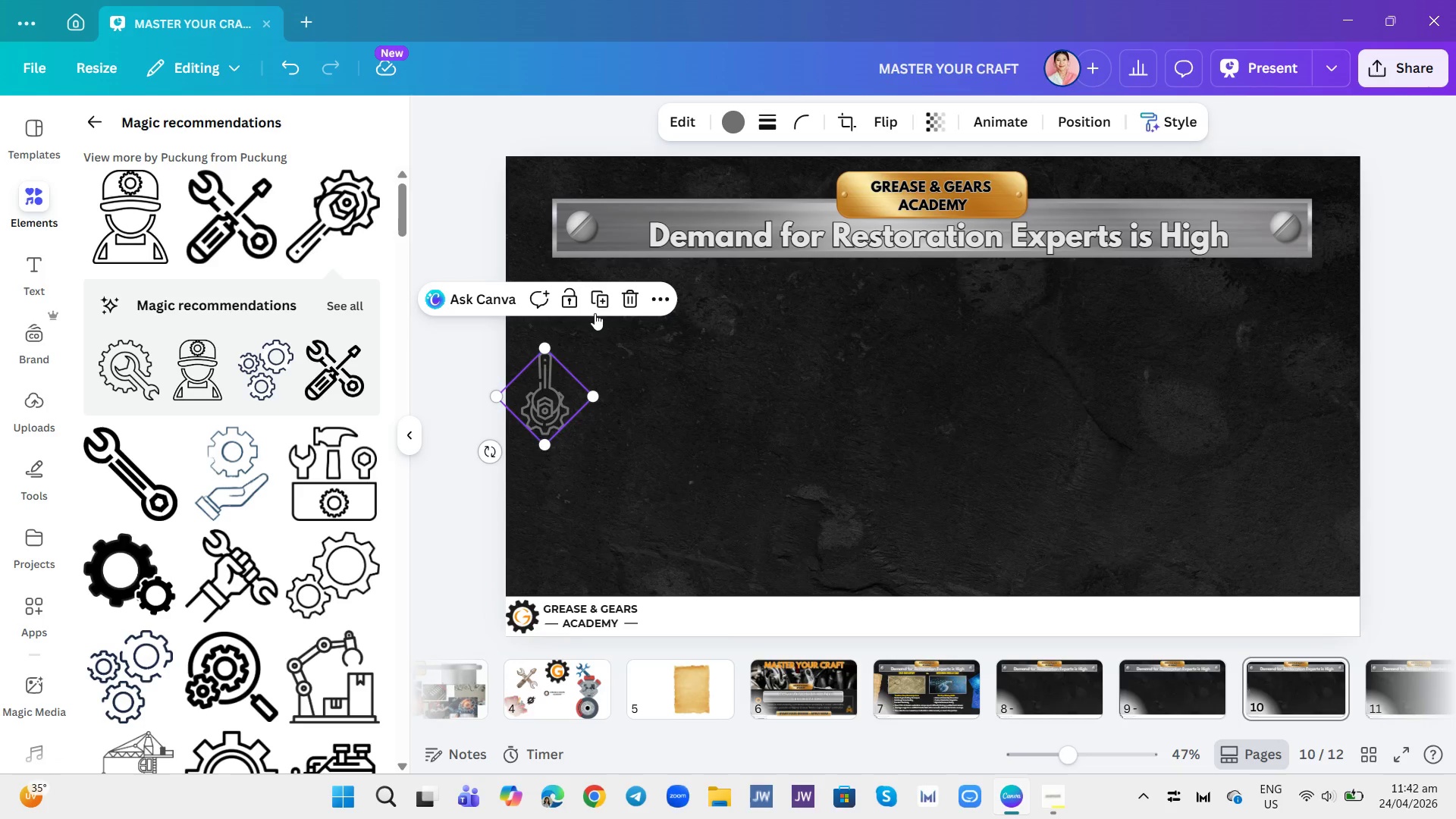 
left_click([595, 305])
 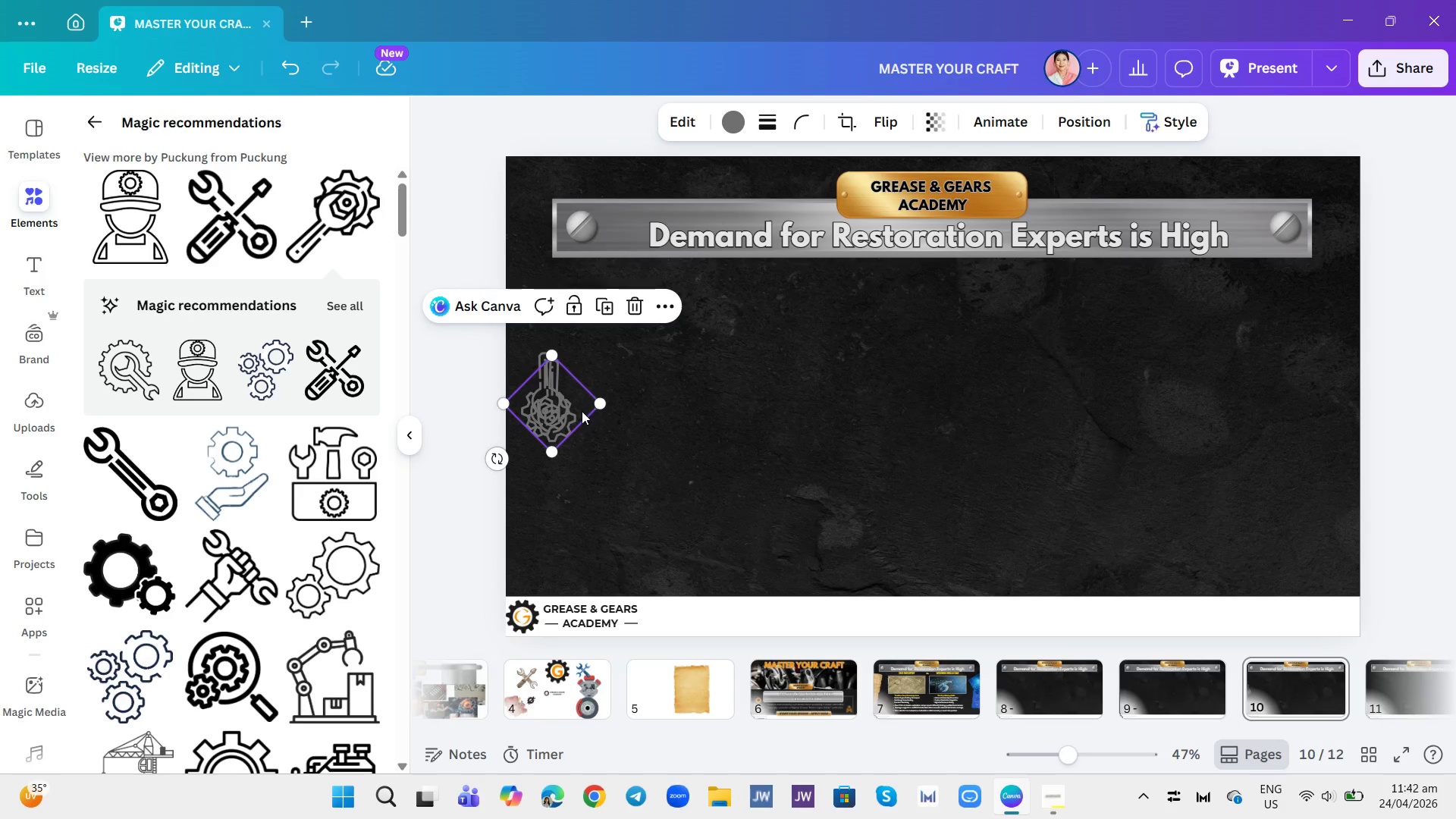 
left_click_drag(start_coordinate=[576, 418], to_coordinate=[631, 413])
 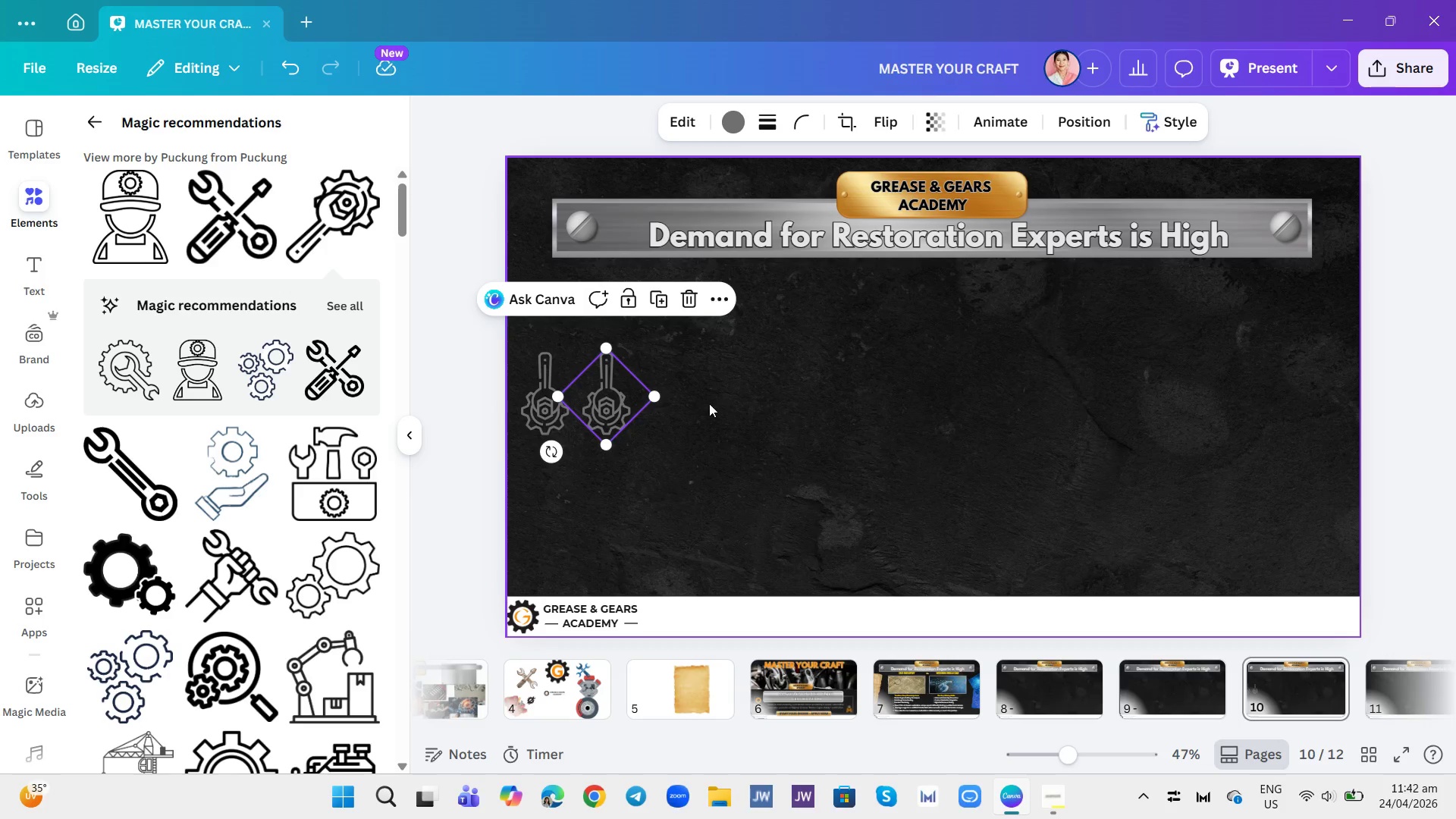 
left_click([709, 403])
 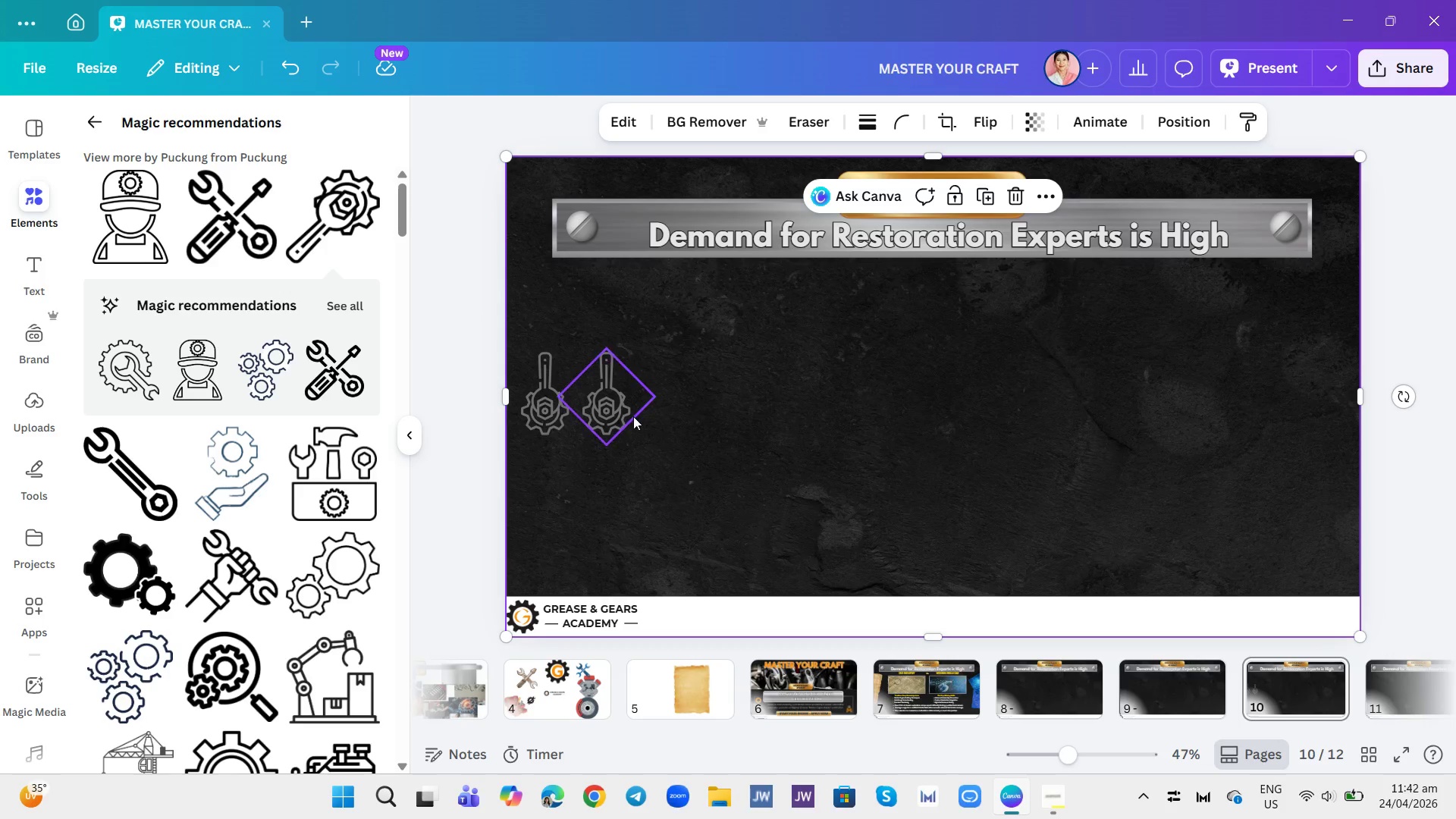 
left_click([633, 416])
 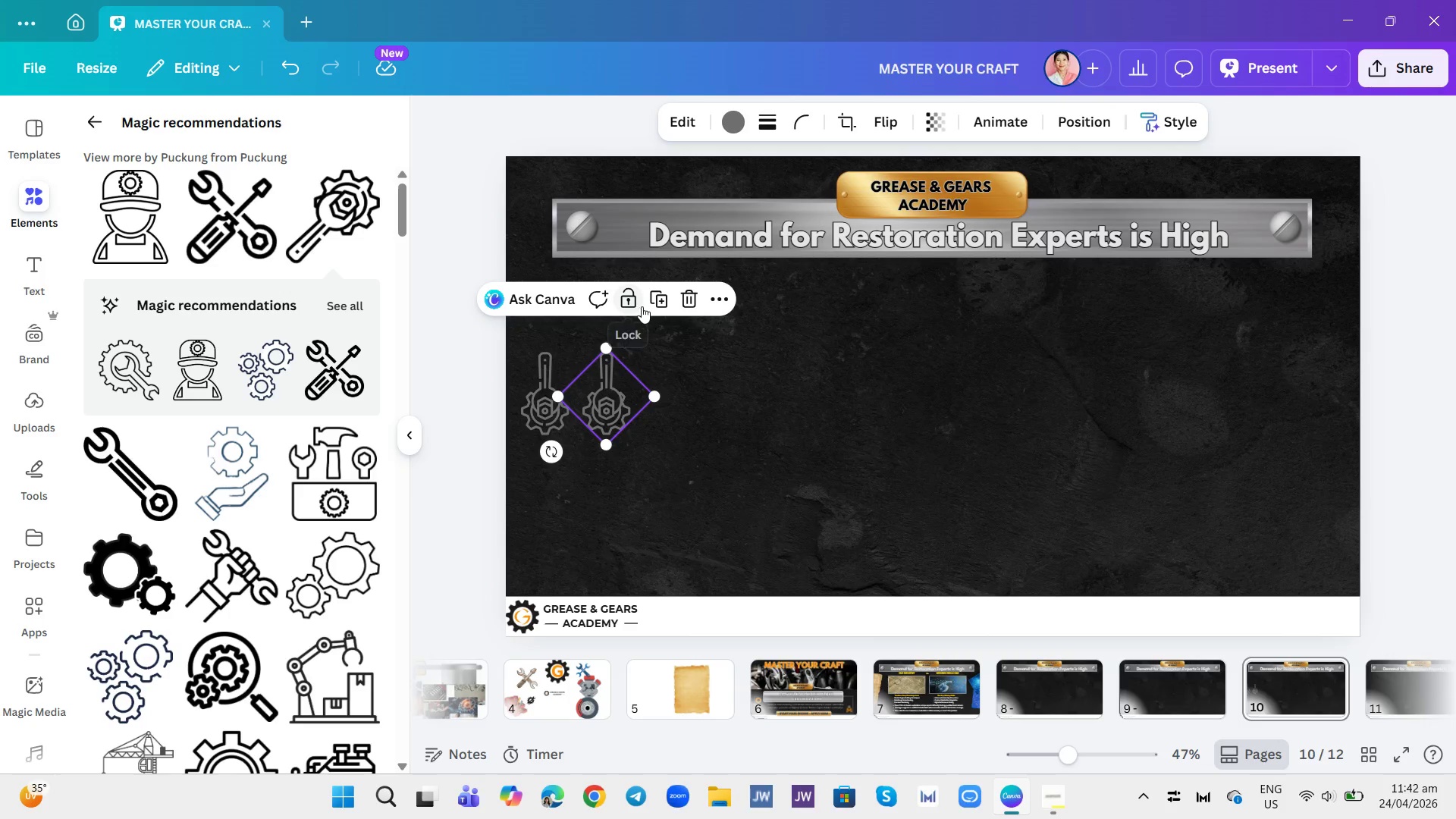 
left_click([657, 306])
 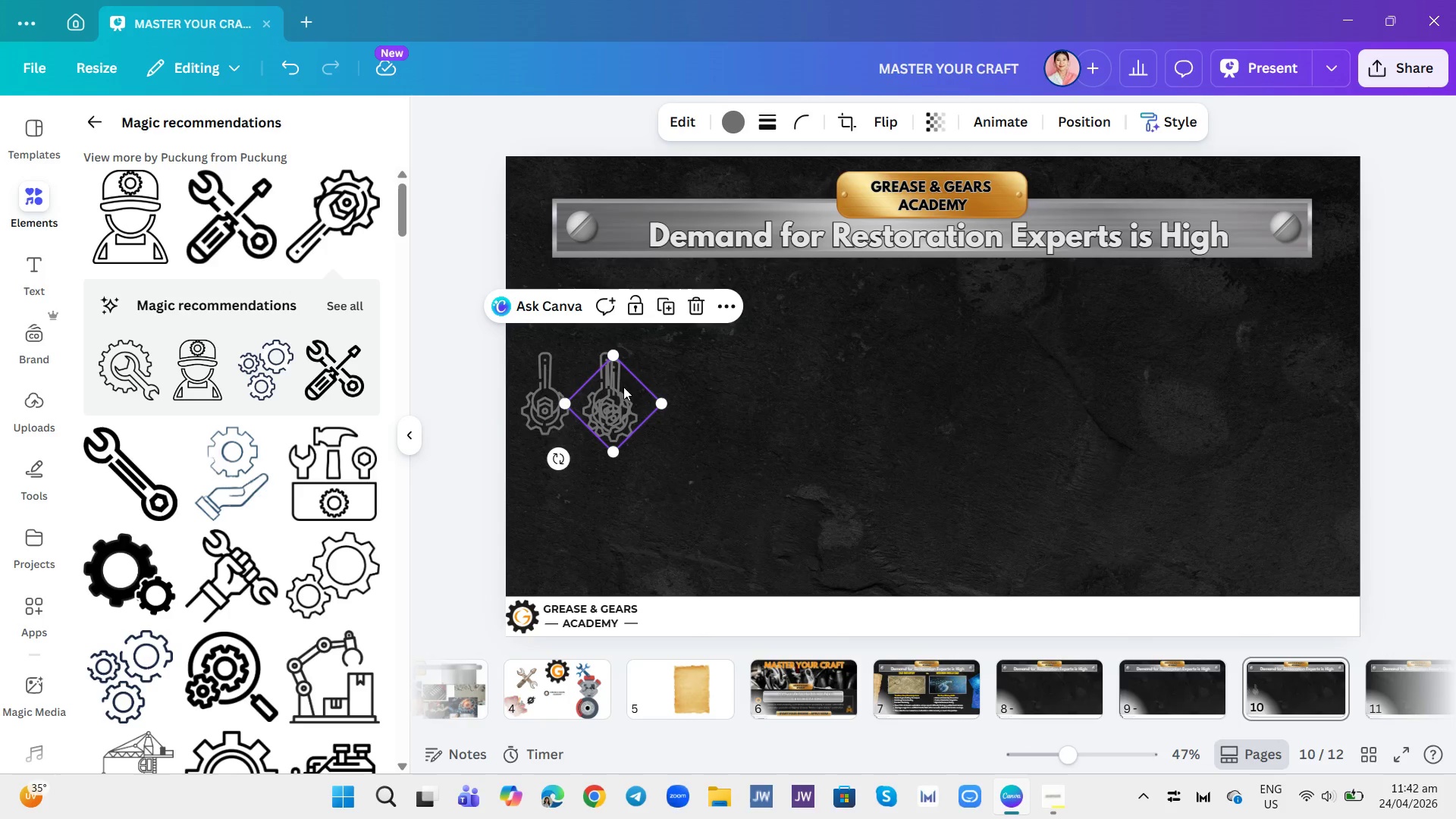 
left_click_drag(start_coordinate=[618, 396], to_coordinate=[674, 388])
 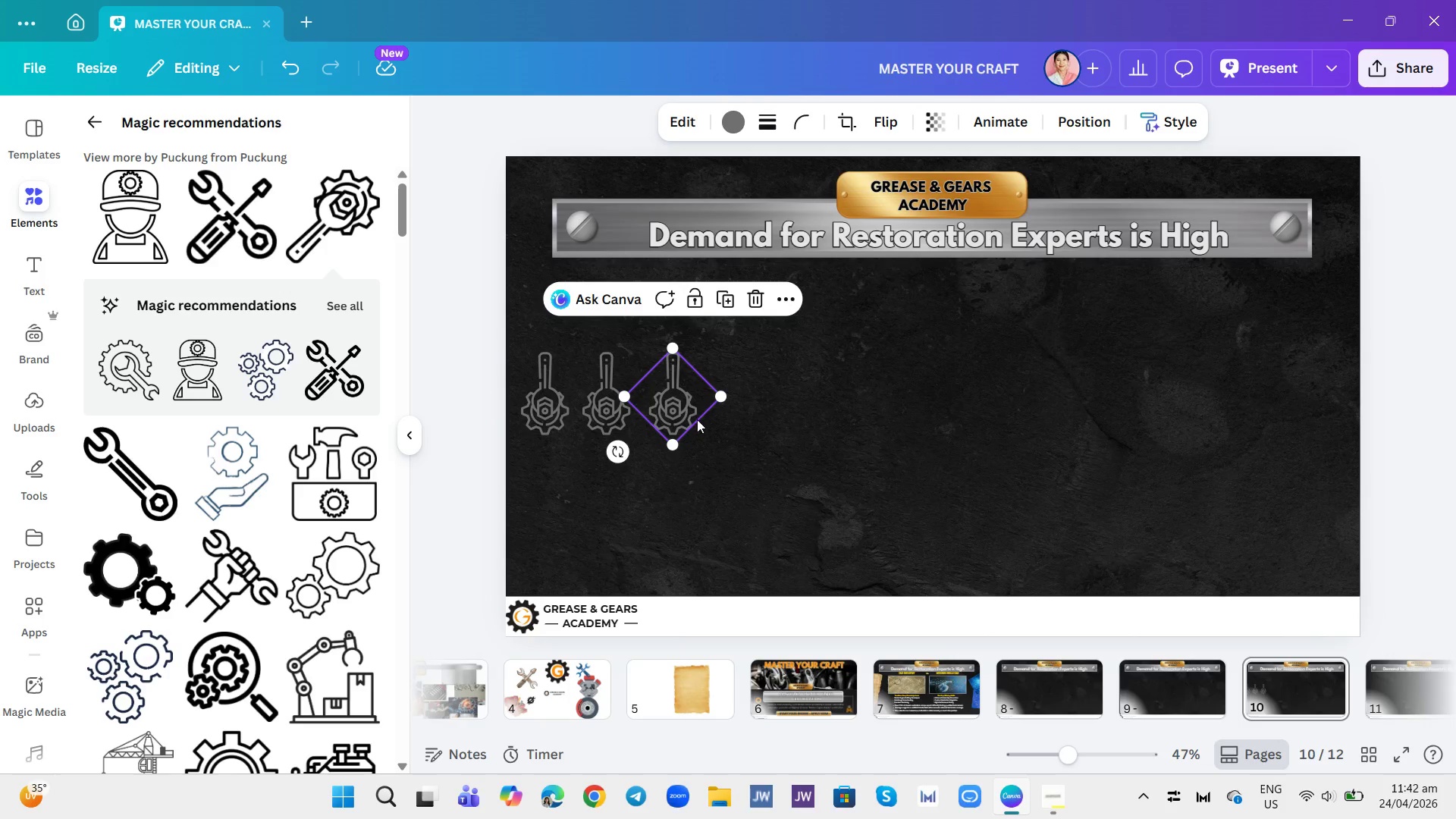 
left_click([697, 419])
 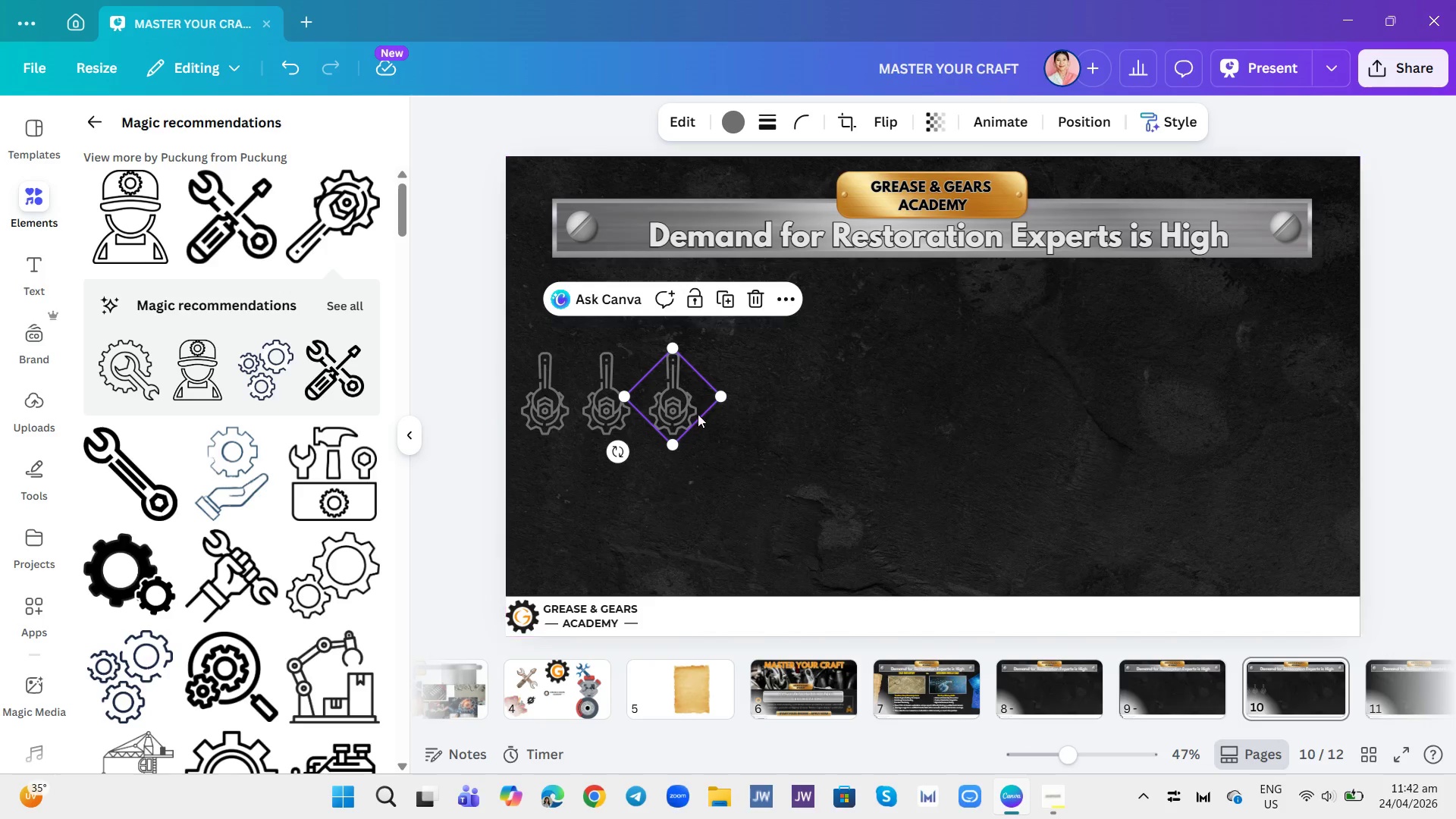 
left_click_drag(start_coordinate=[691, 415], to_coordinate=[684, 415])
 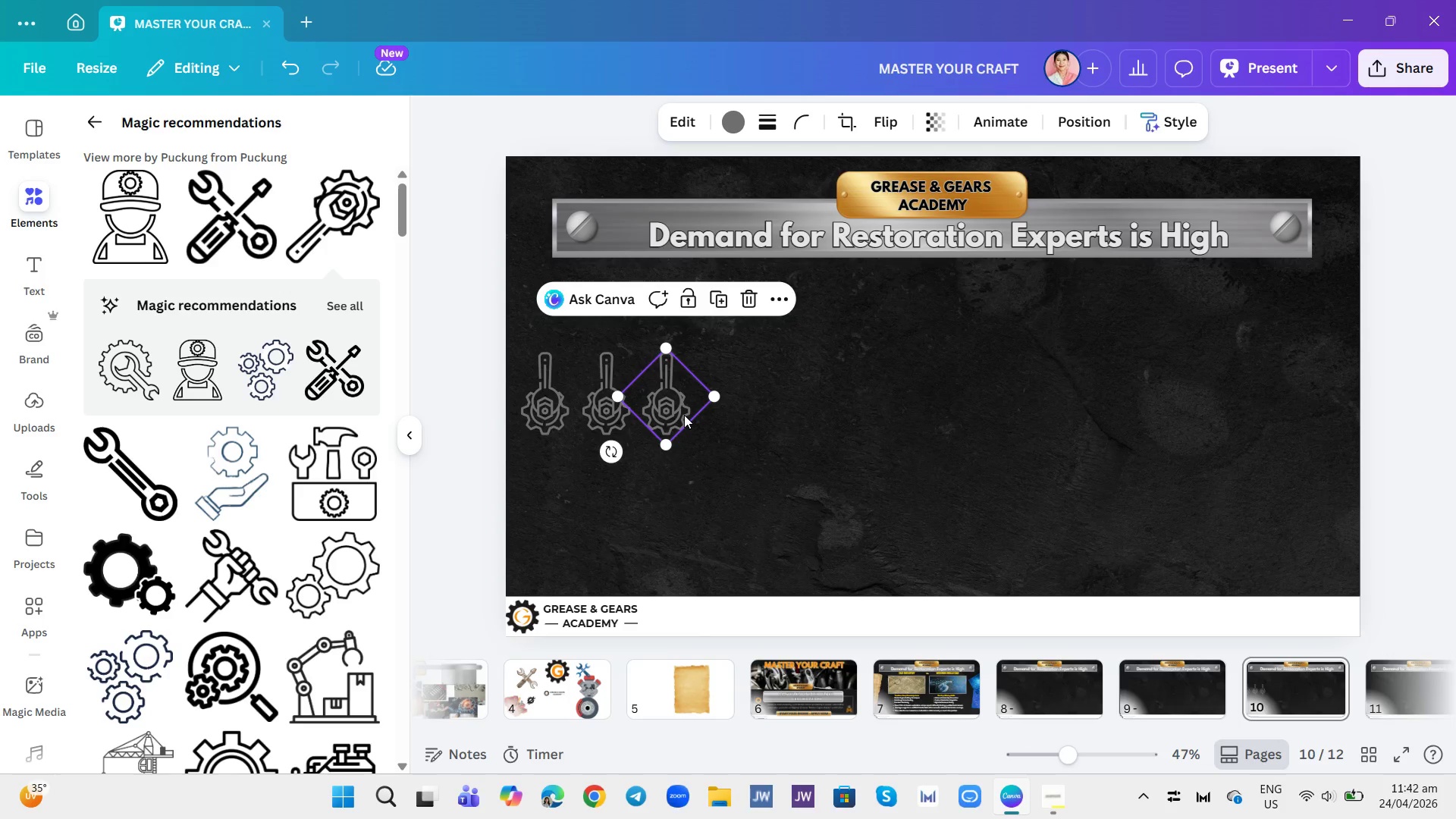 
left_click_drag(start_coordinate=[684, 415], to_coordinate=[678, 410])
 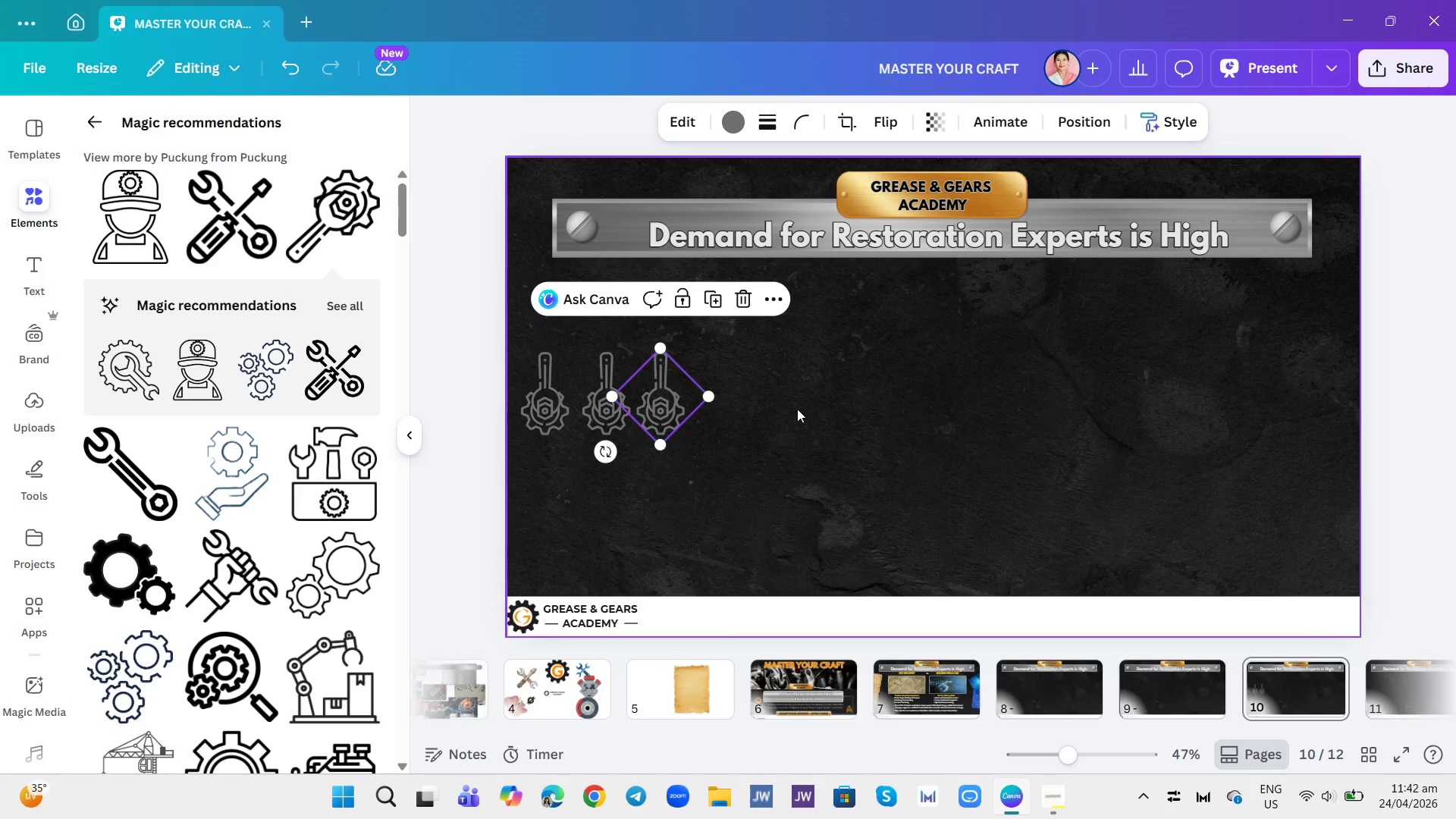 
left_click([797, 409])
 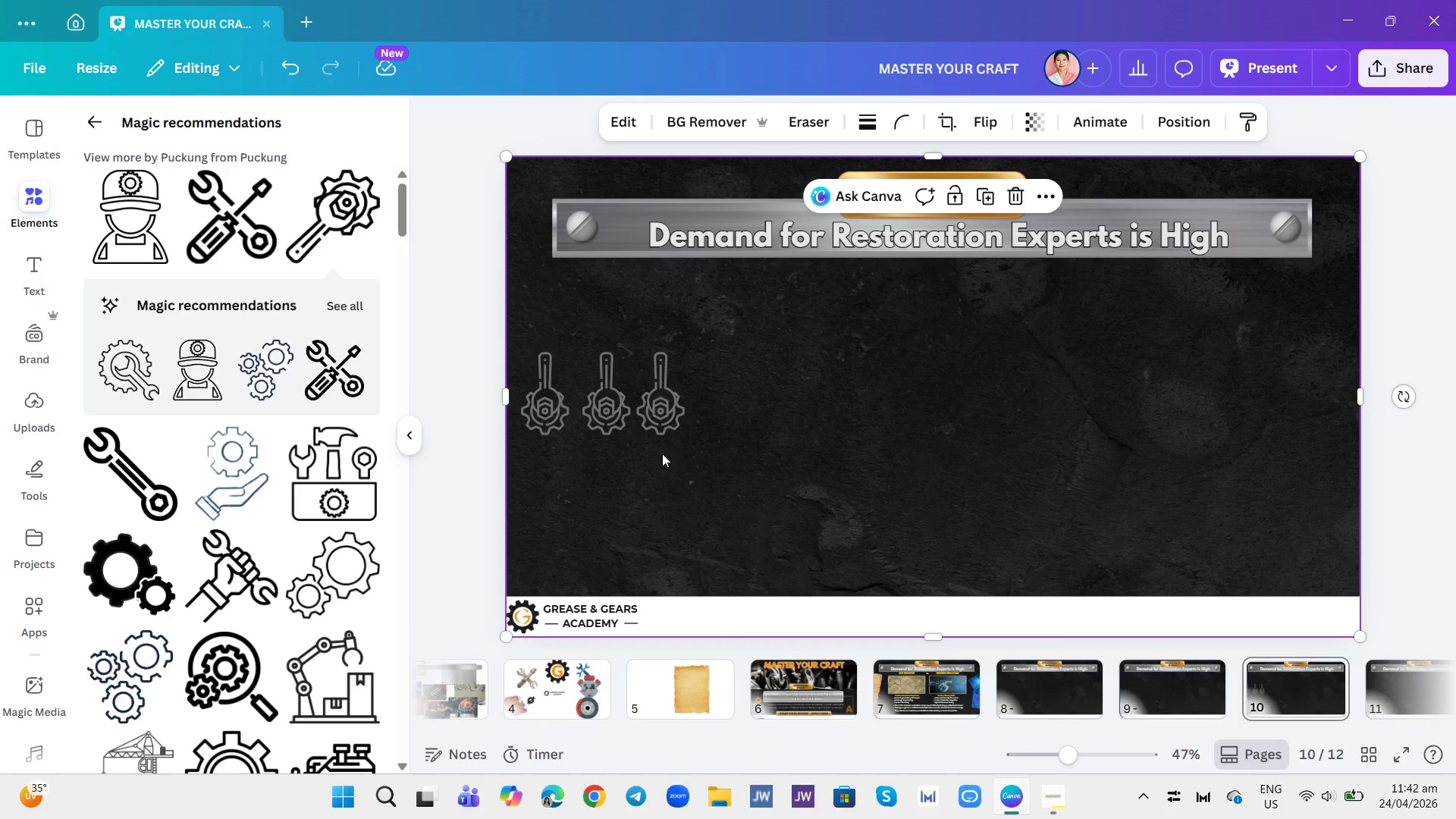 
left_click([617, 420])
 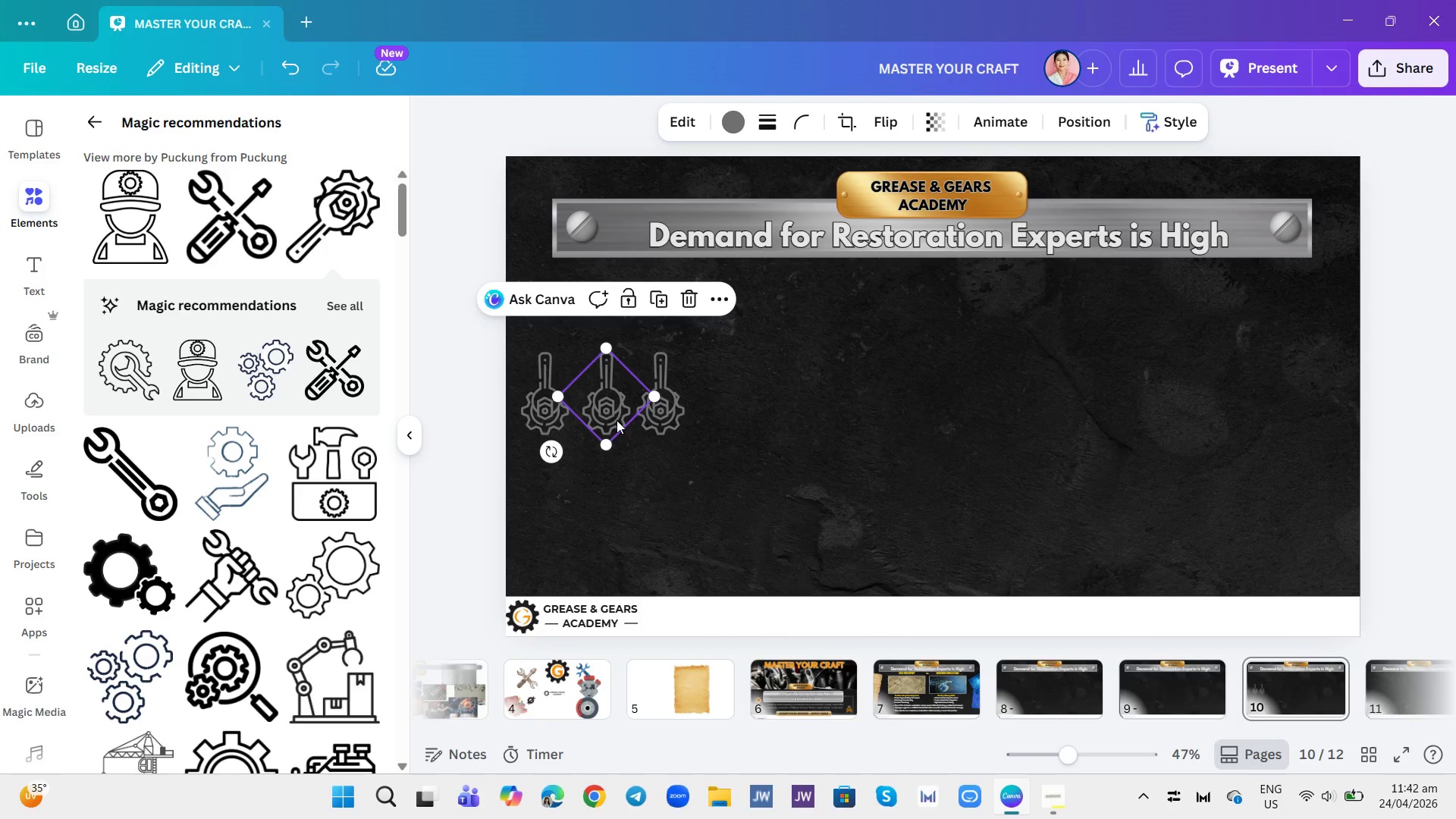 
left_click_drag(start_coordinate=[617, 420], to_coordinate=[608, 419])
 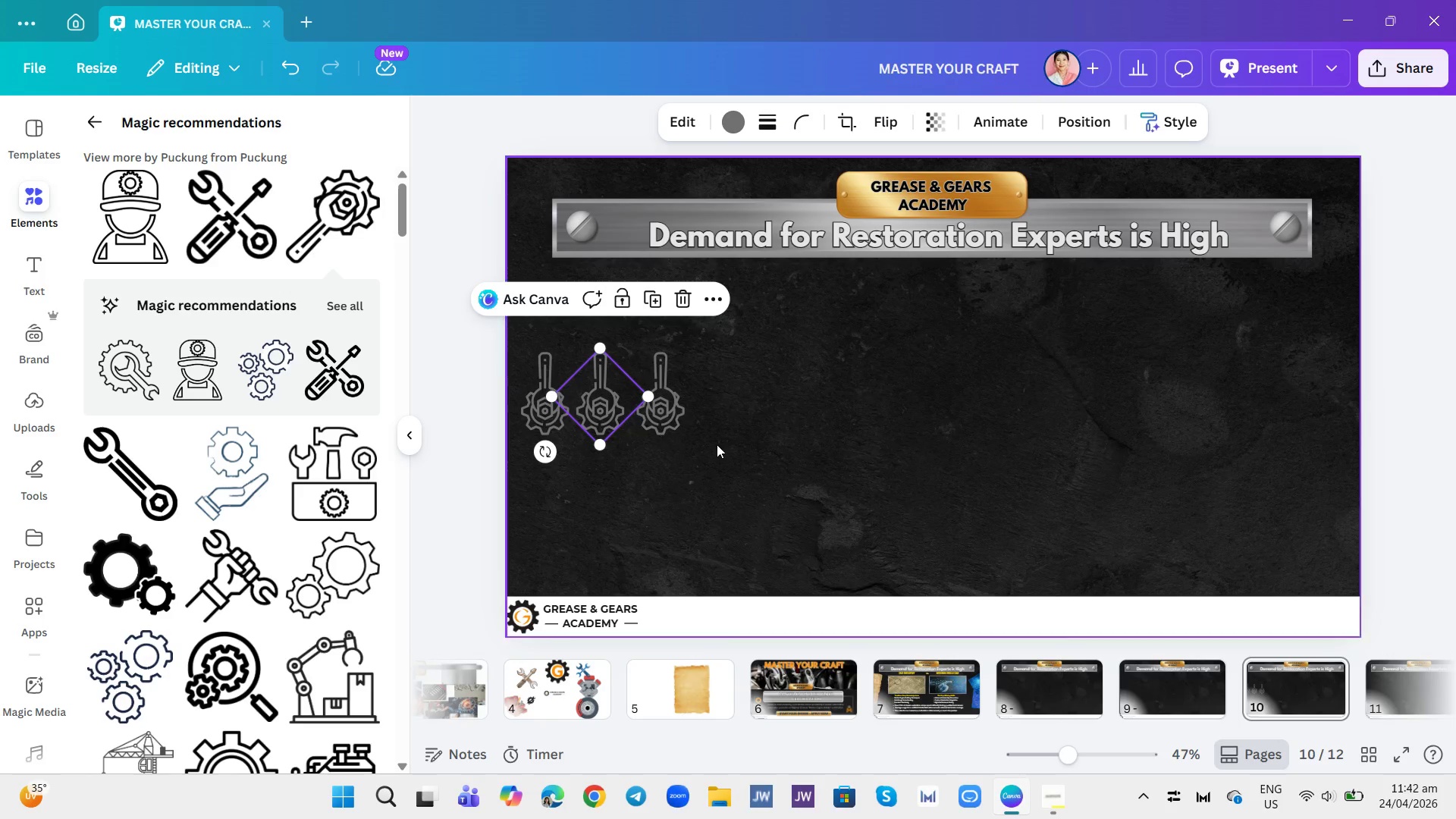 
left_click([717, 444])
 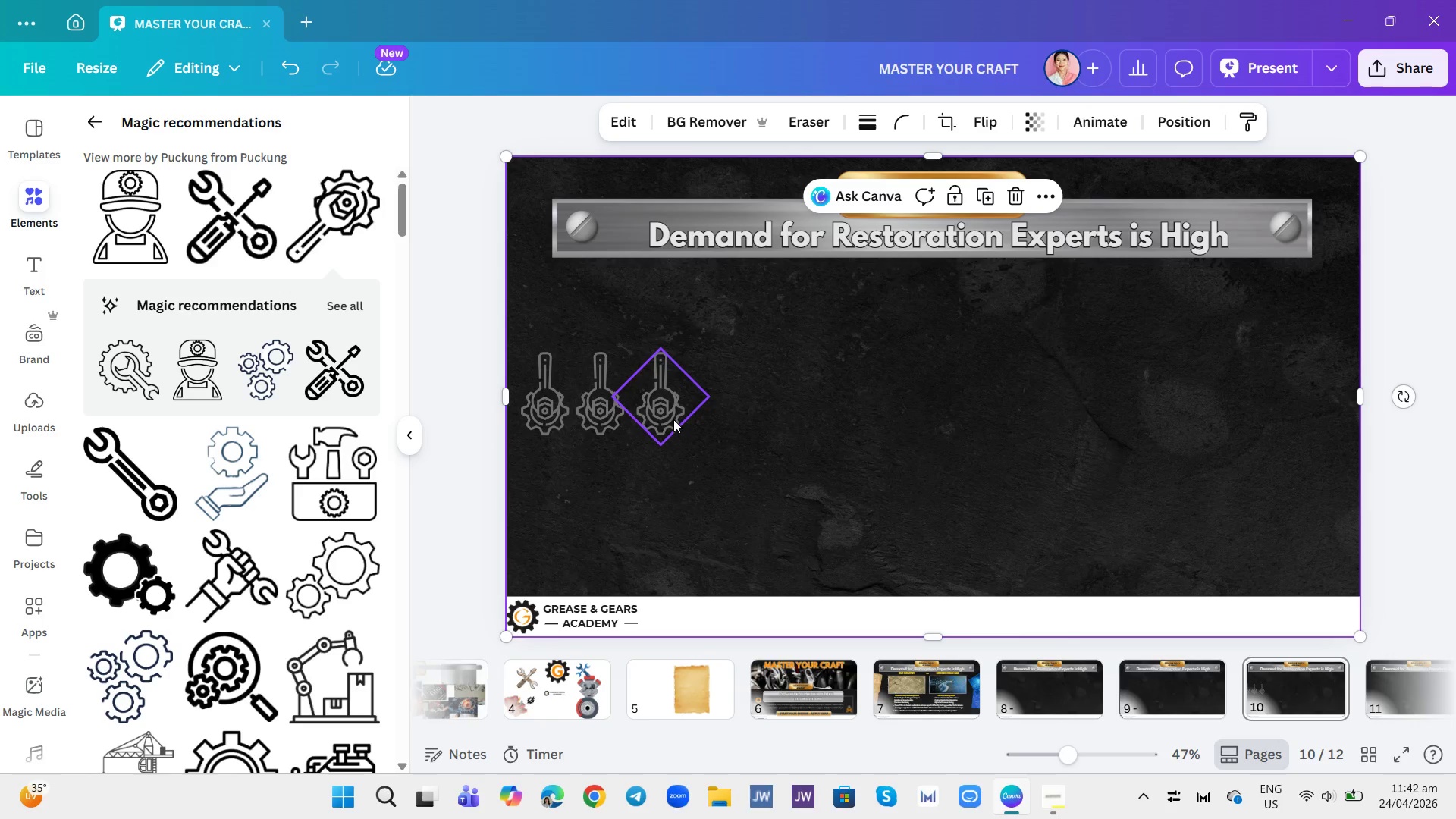 
left_click([663, 403])
 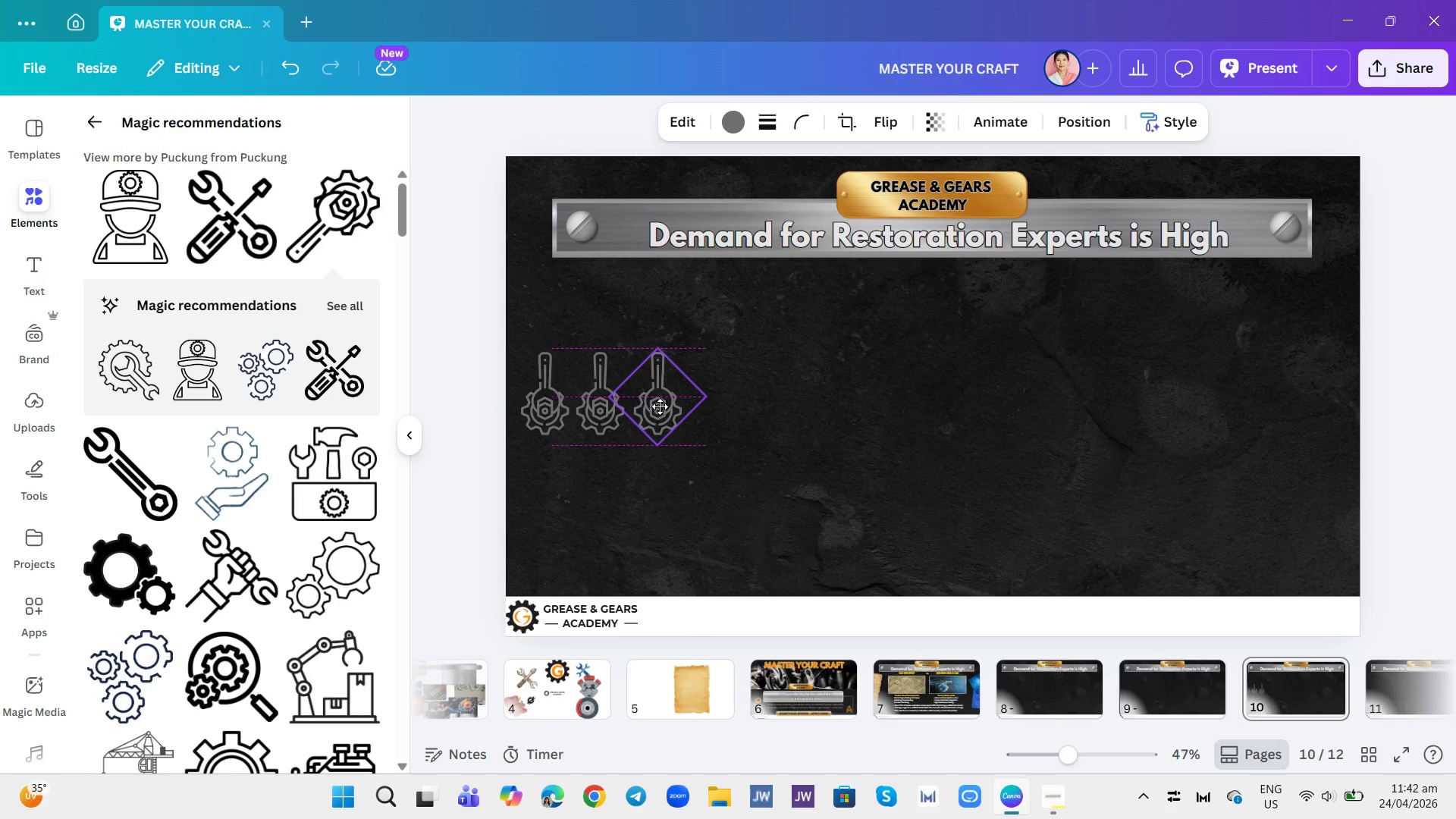 
left_click([752, 406])
 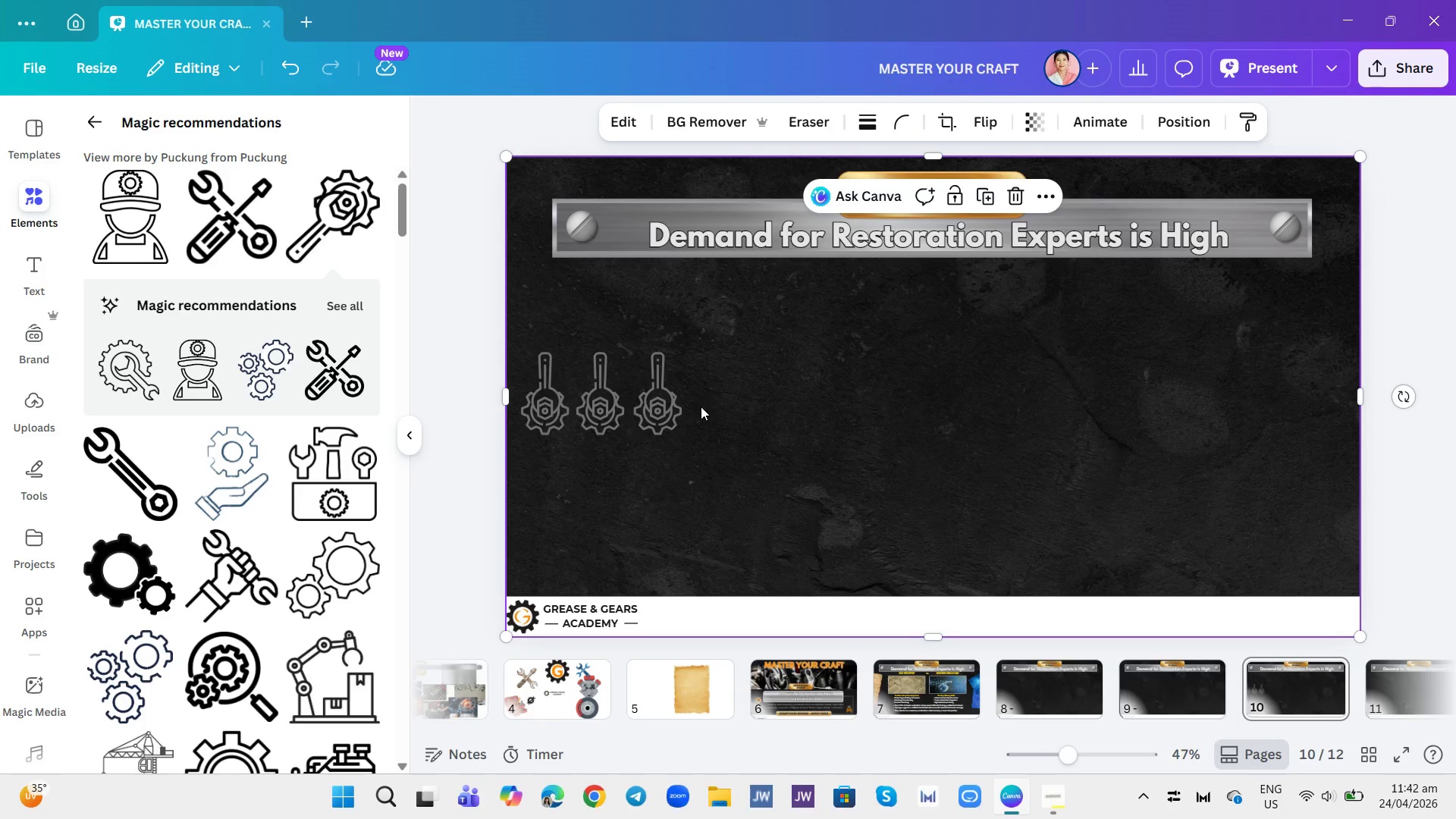 
left_click([679, 404])
 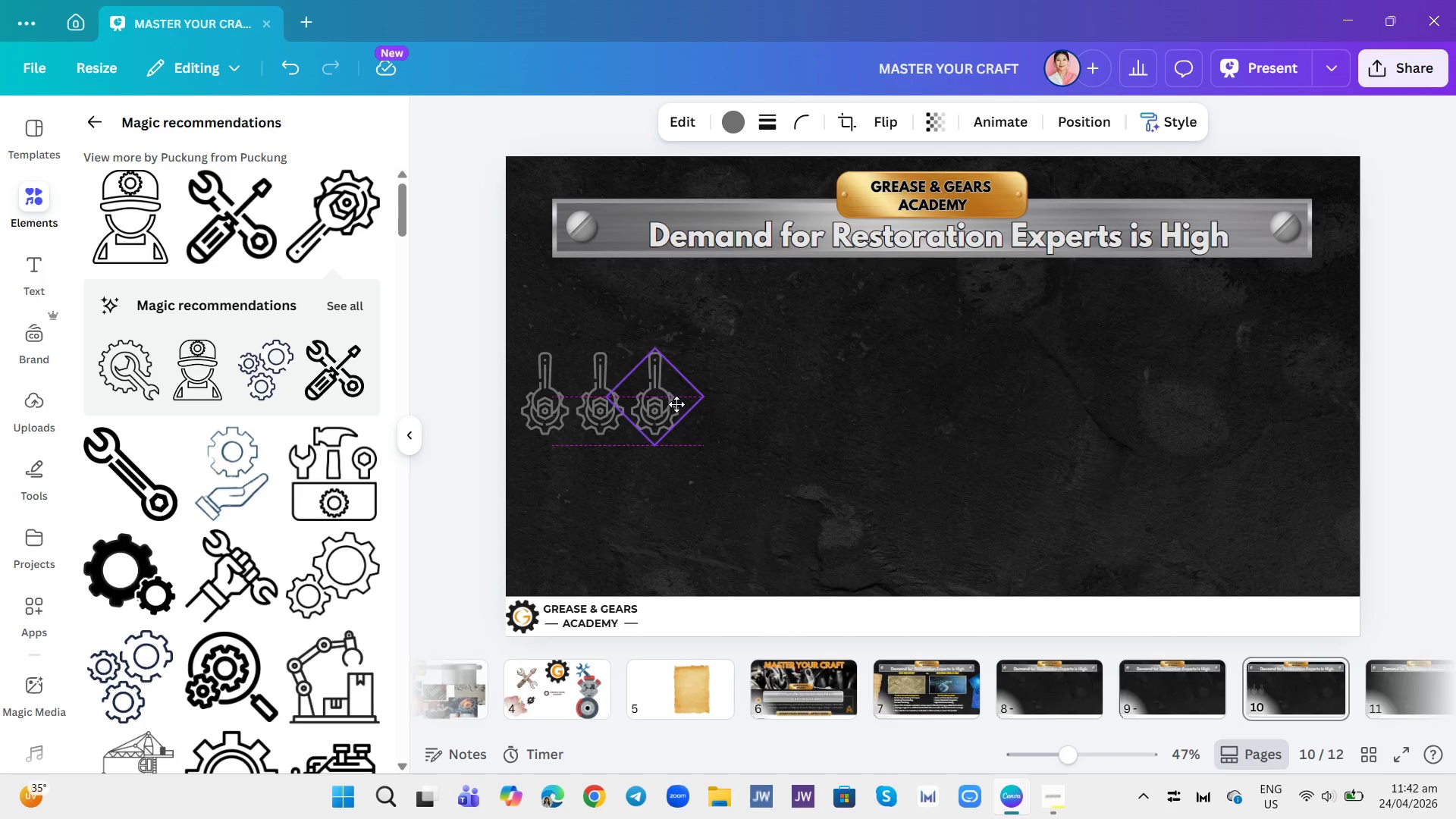 
left_click([738, 404])
 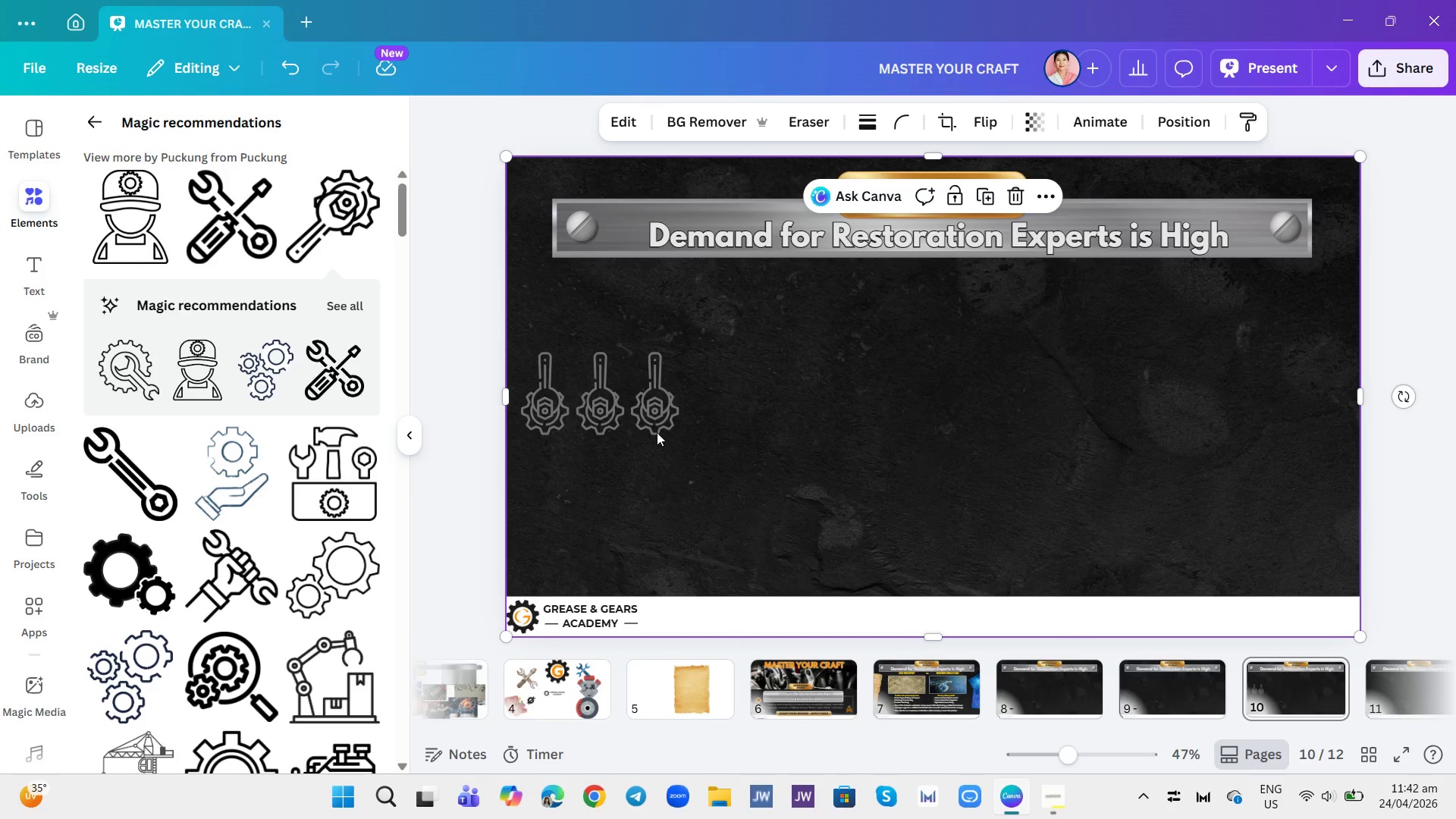 
left_click([639, 412])
 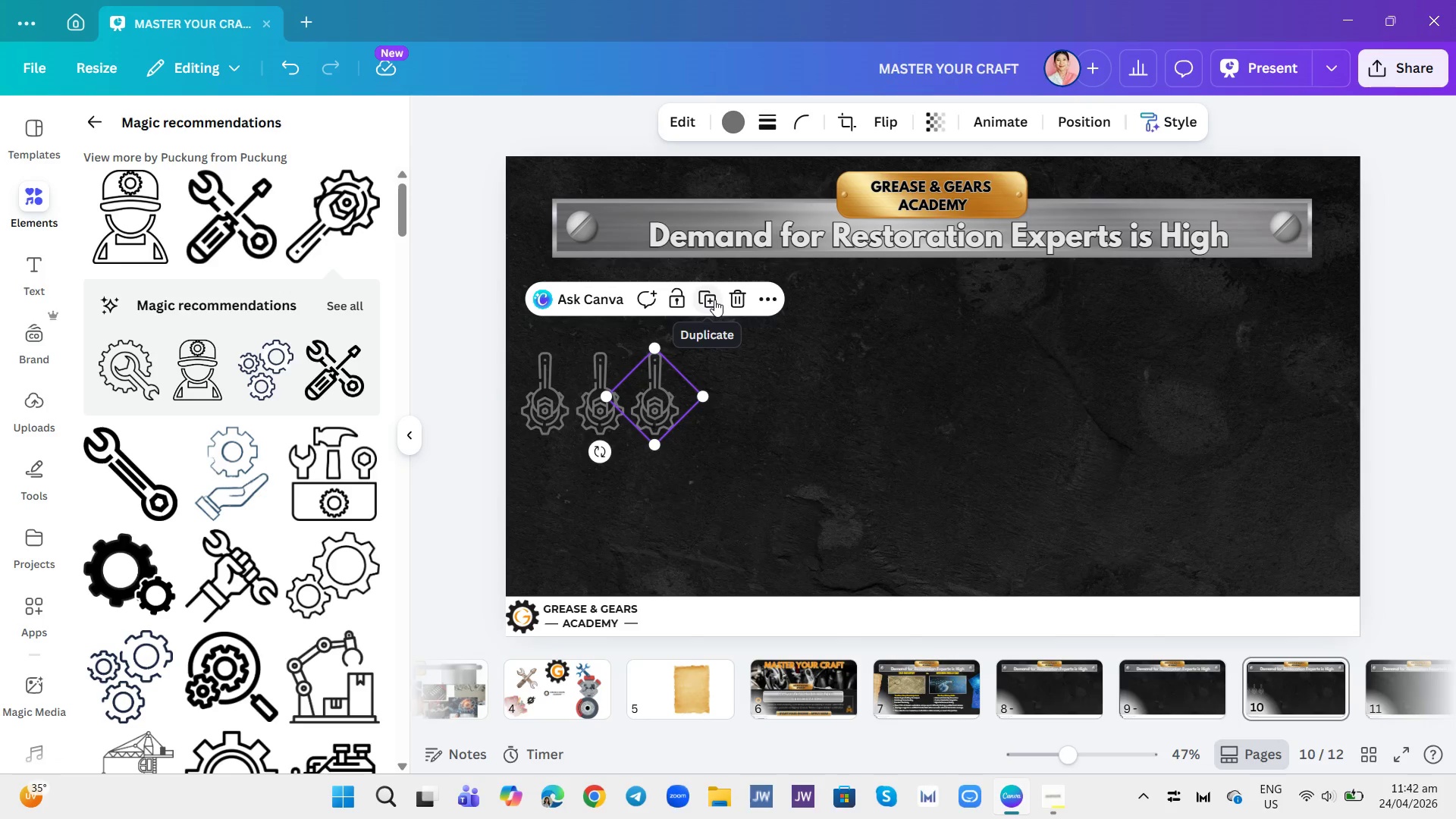 
left_click([714, 300])
 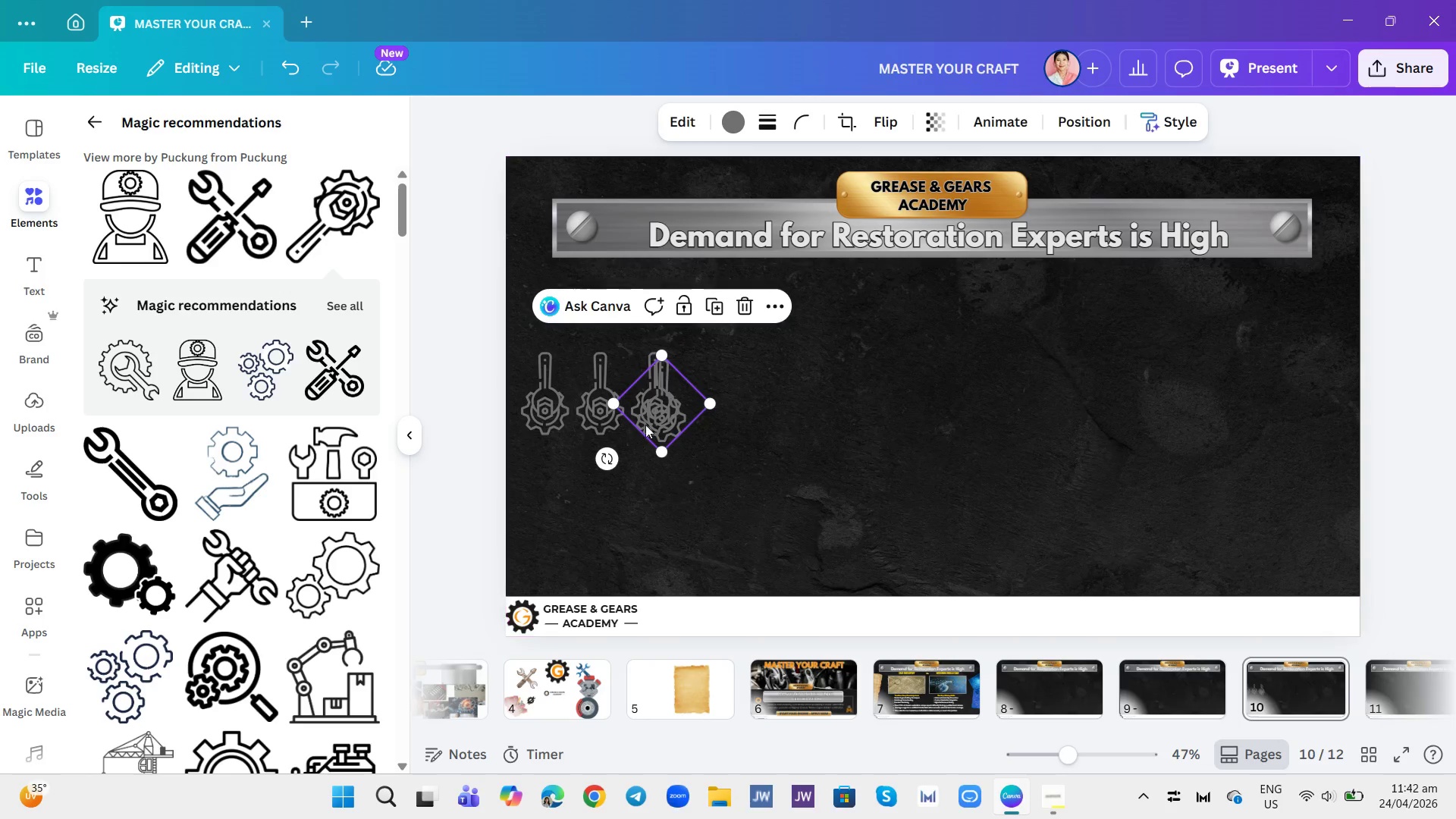 
left_click_drag(start_coordinate=[647, 425], to_coordinate=[694, 415])
 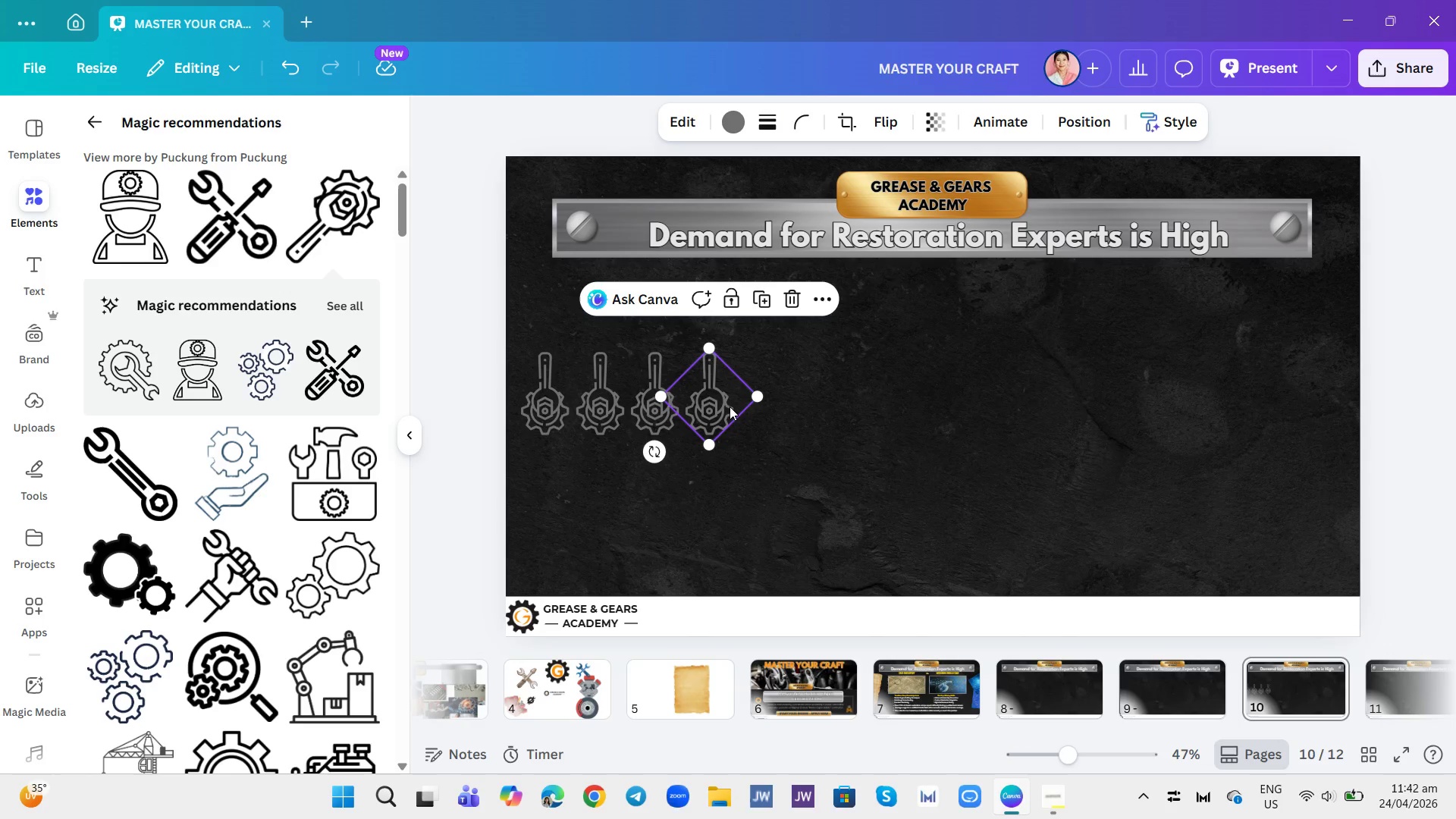 
left_click([730, 406])
 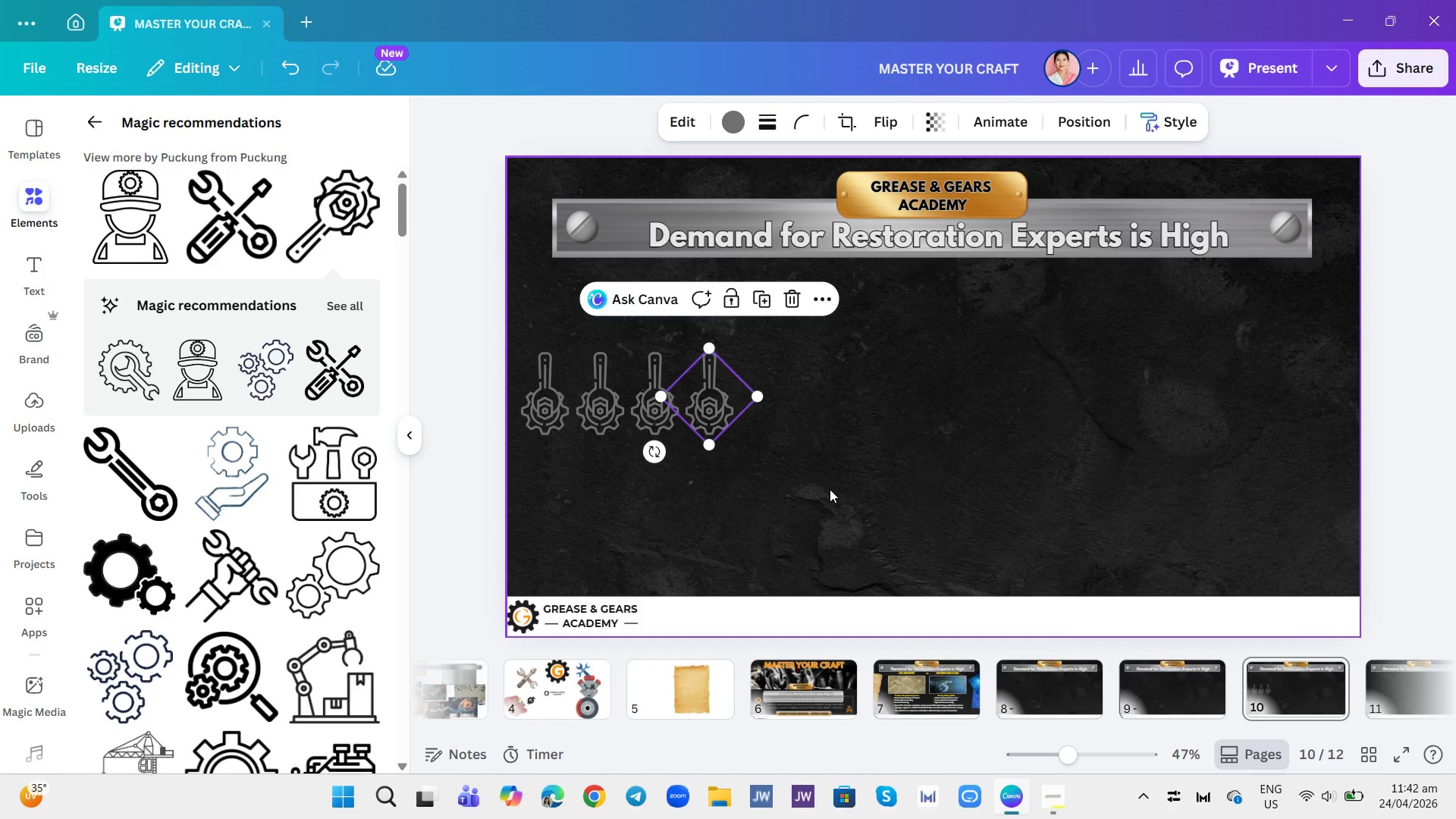 
left_click([830, 489])
 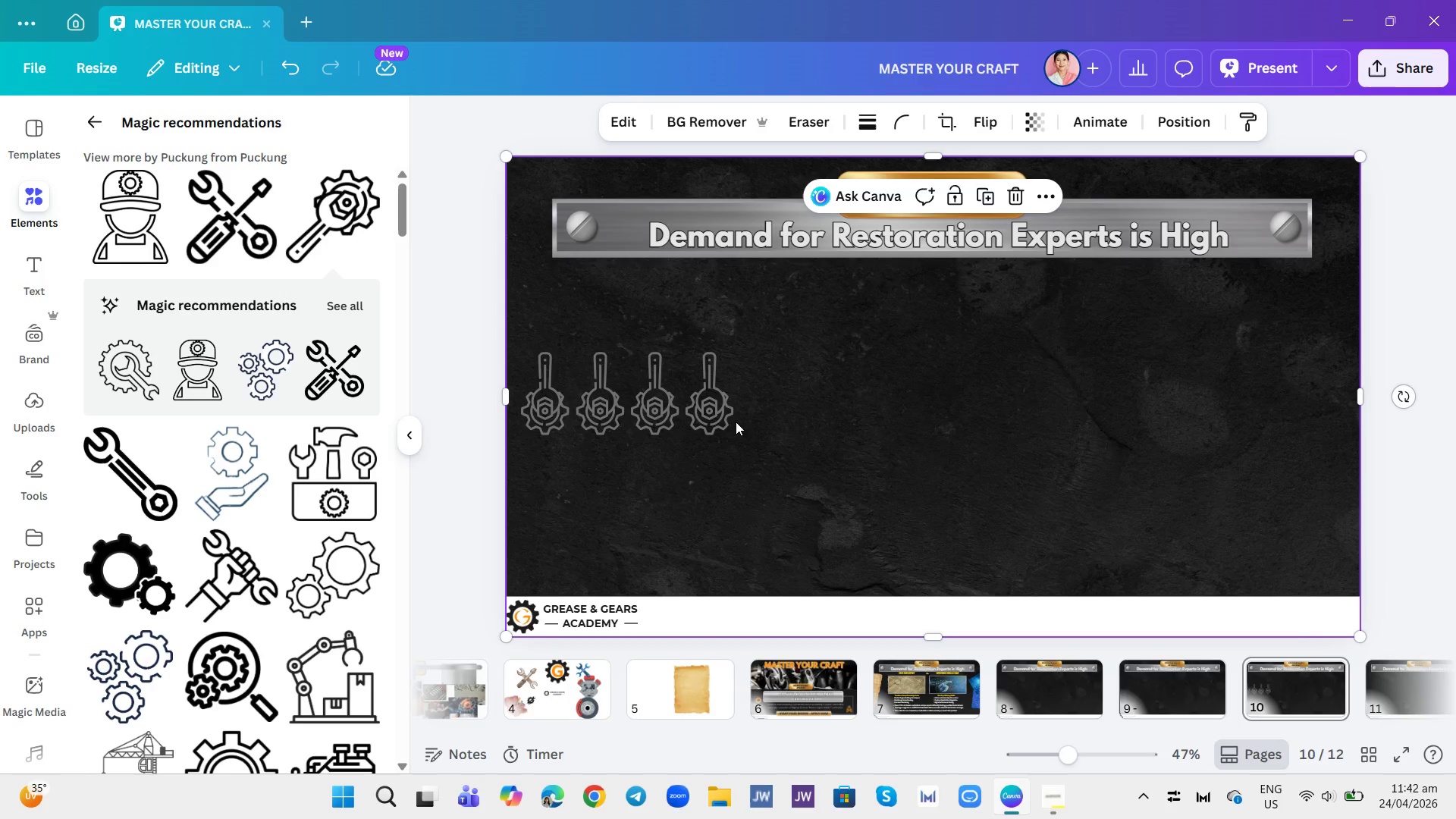 
left_click([731, 418])
 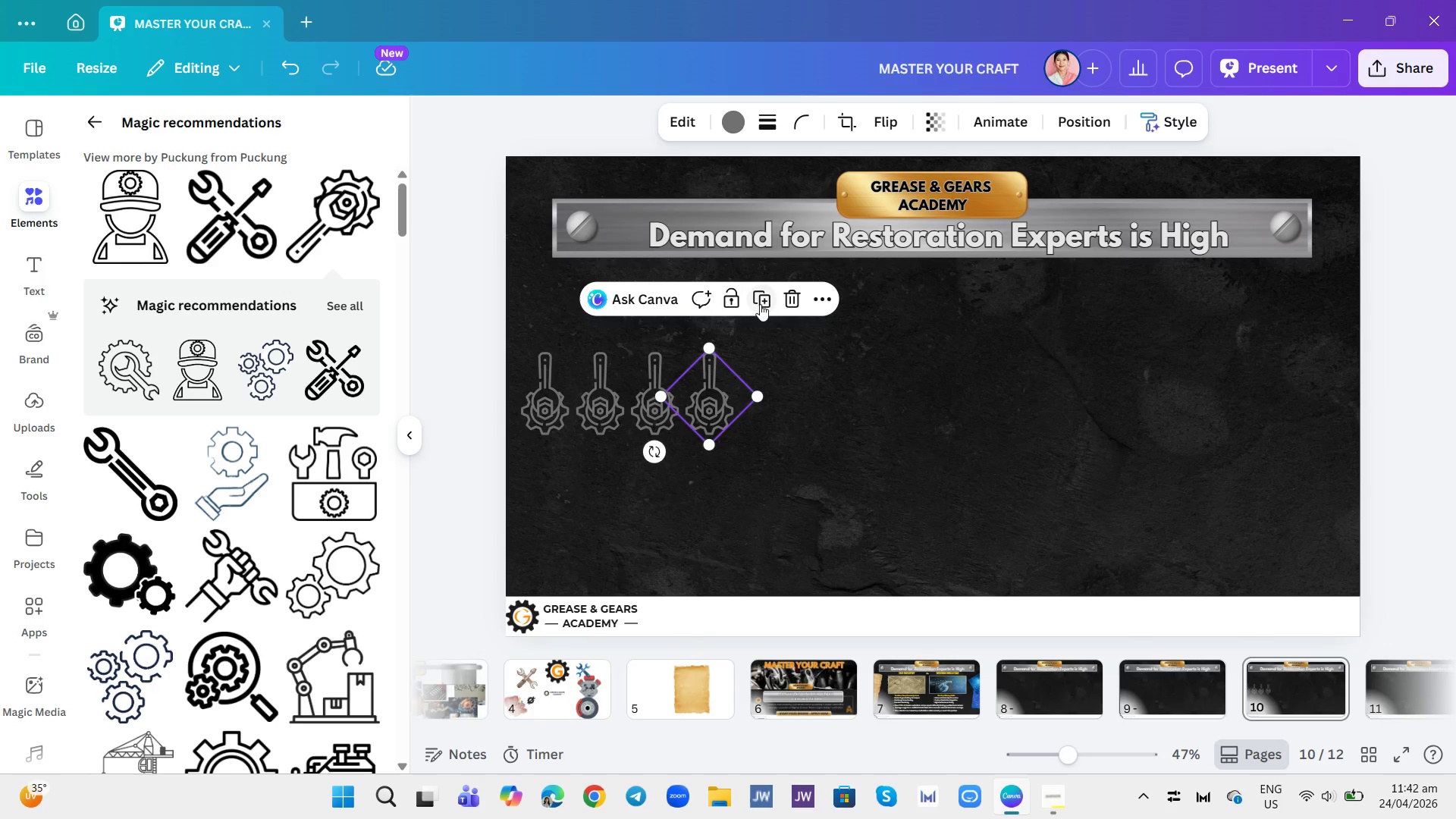 
left_click([761, 300])
 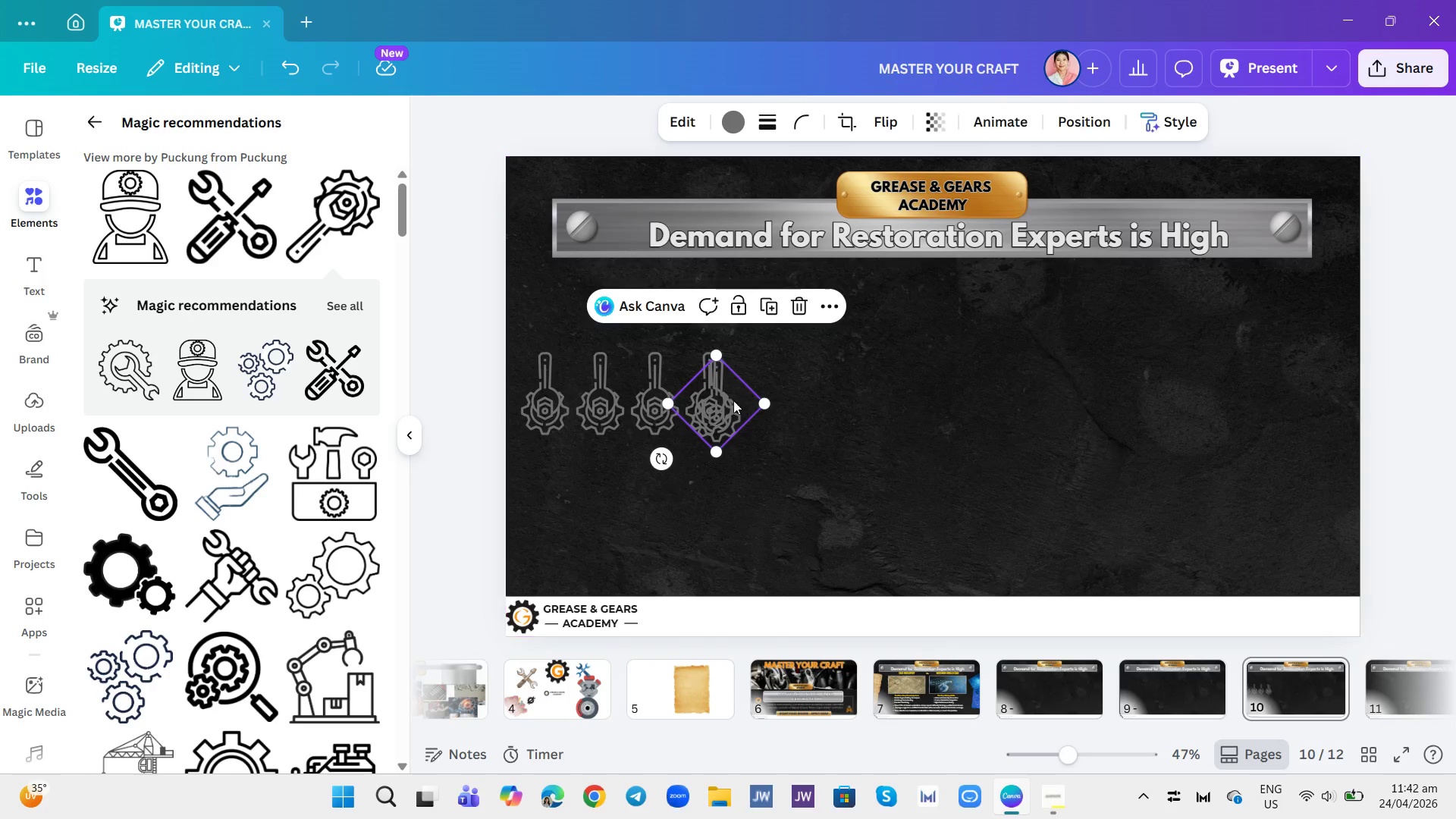 
left_click_drag(start_coordinate=[731, 403], to_coordinate=[778, 398])
 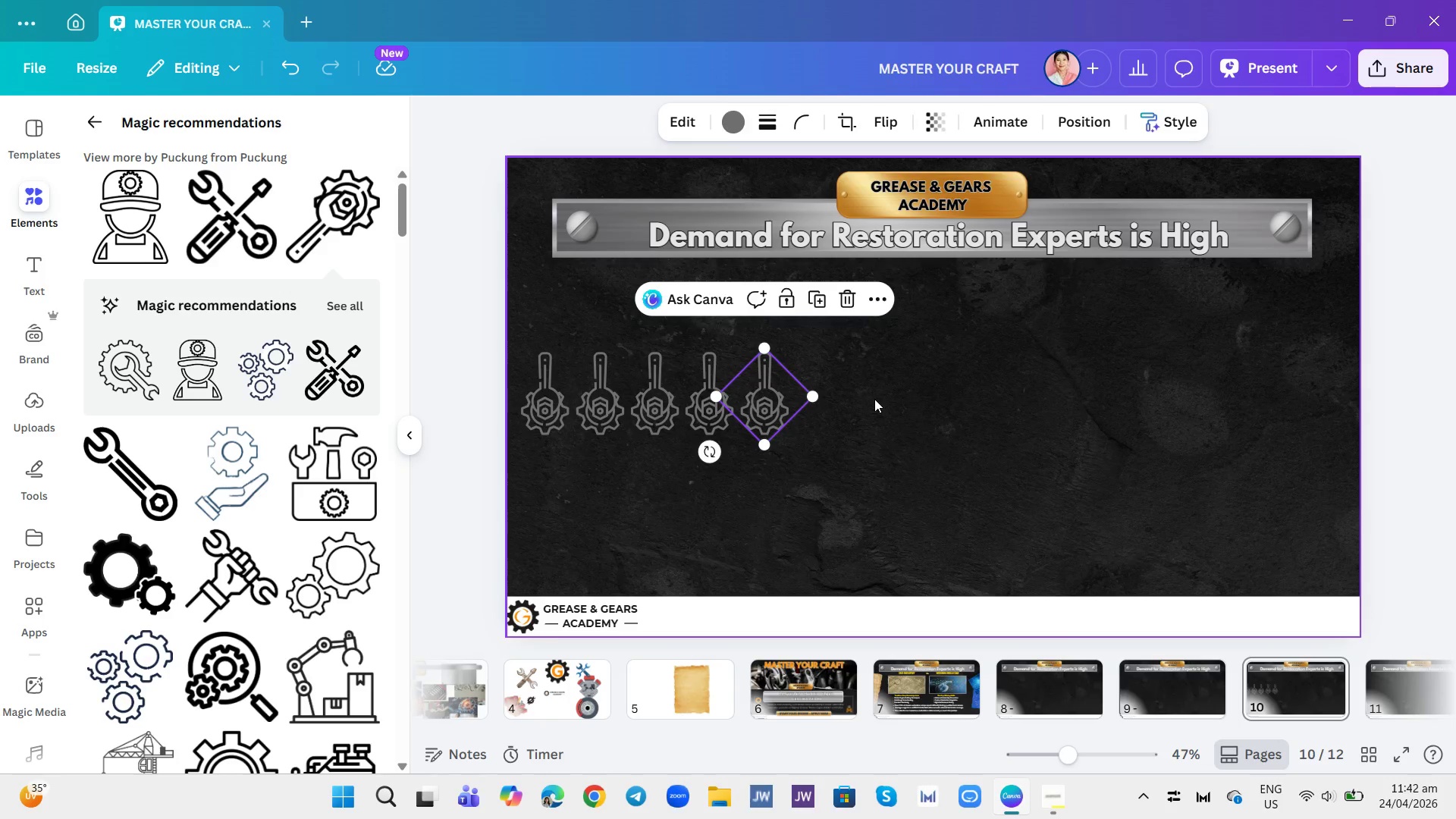 
left_click([874, 399])
 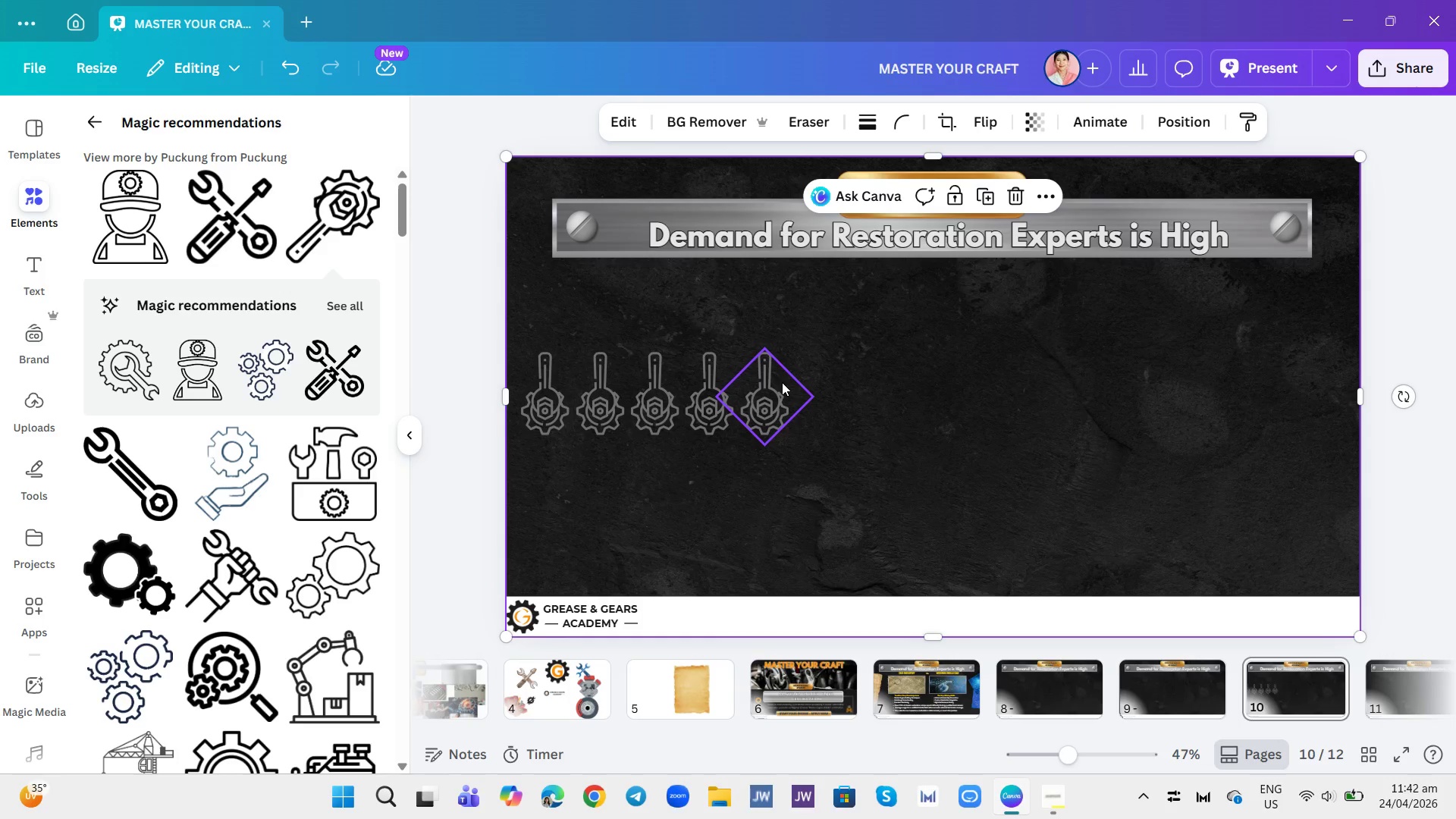 
left_click_drag(start_coordinate=[782, 383], to_coordinate=[778, 378])
 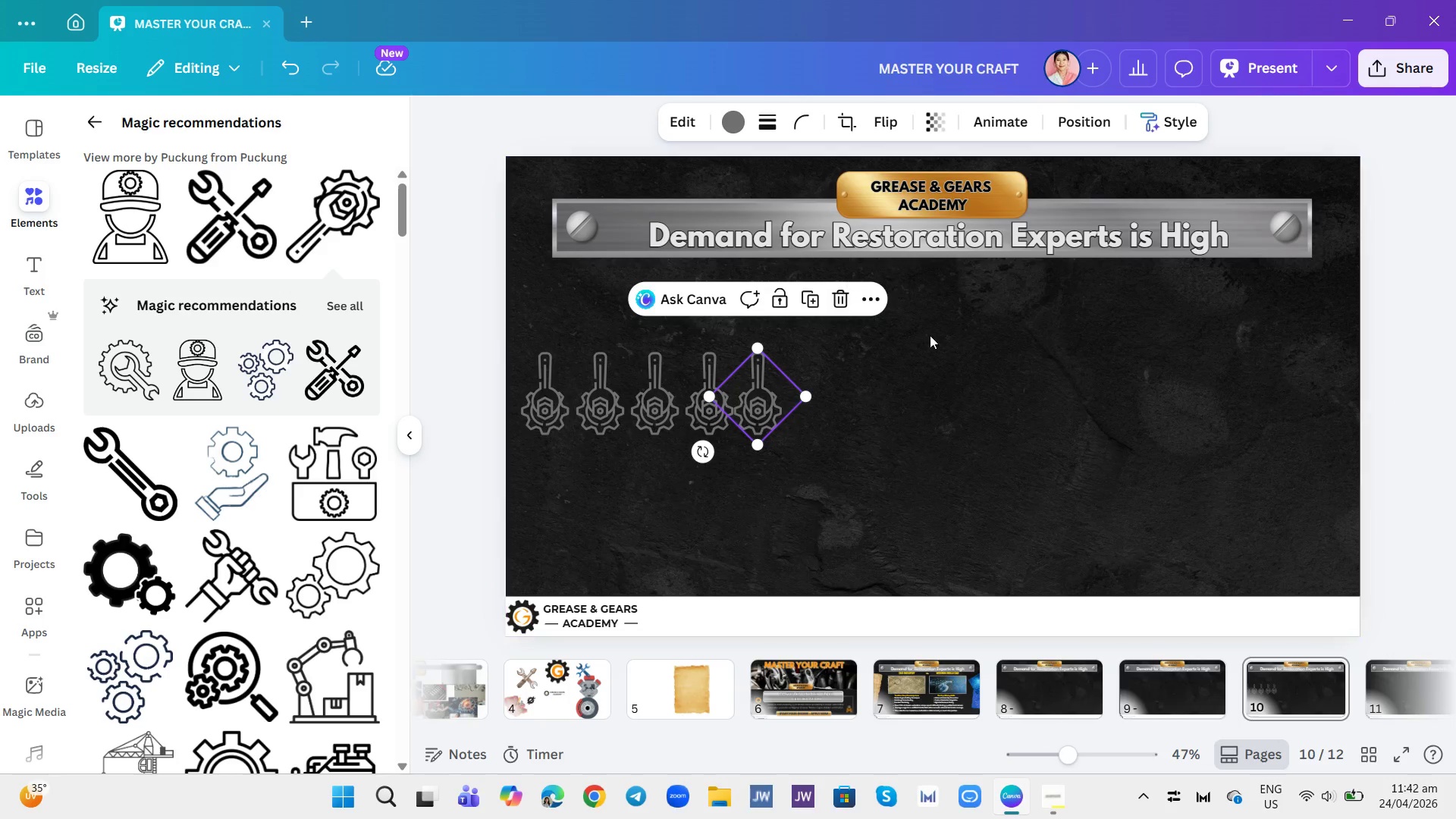 
left_click([971, 362])
 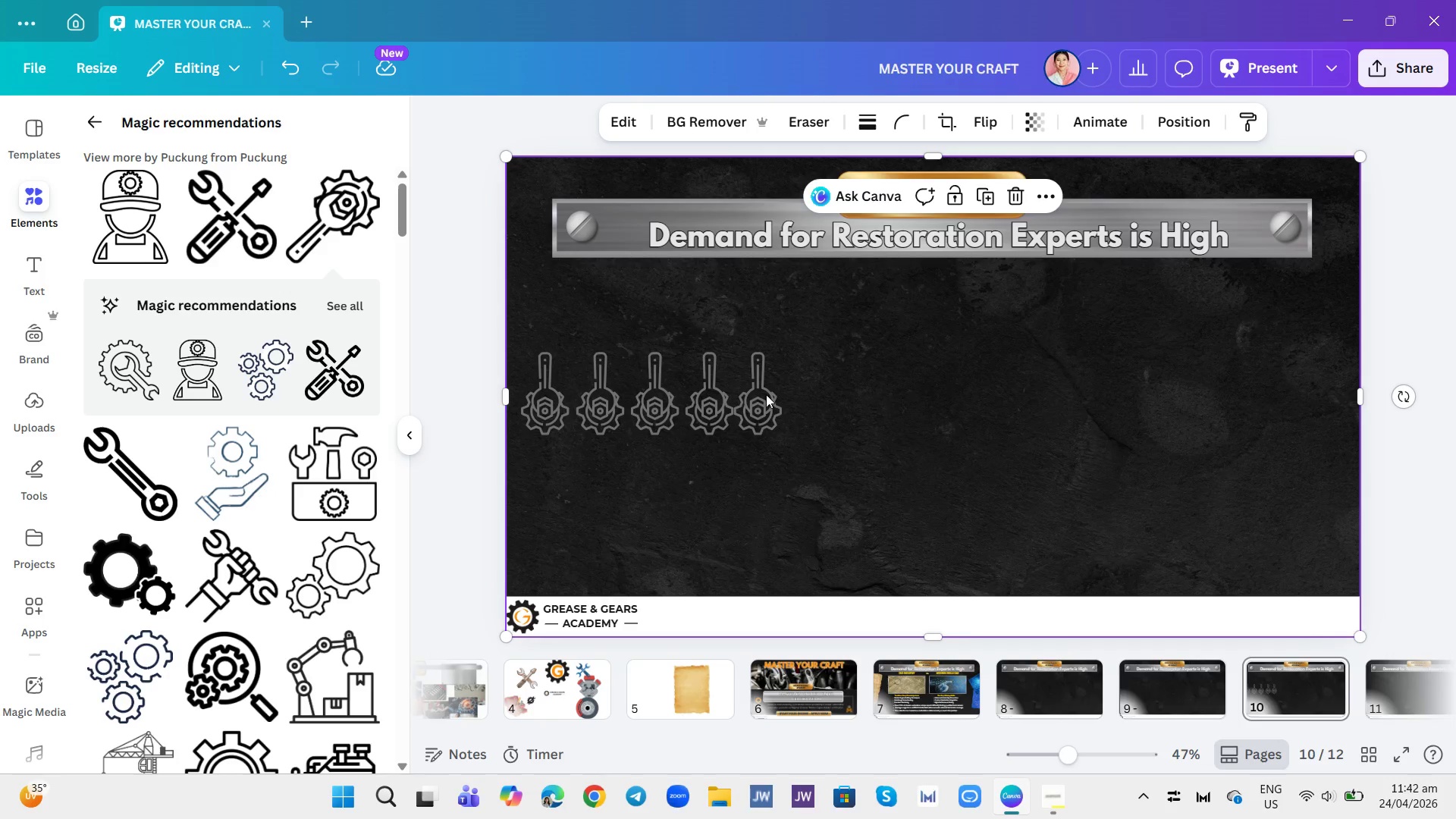 
left_click([761, 393])
 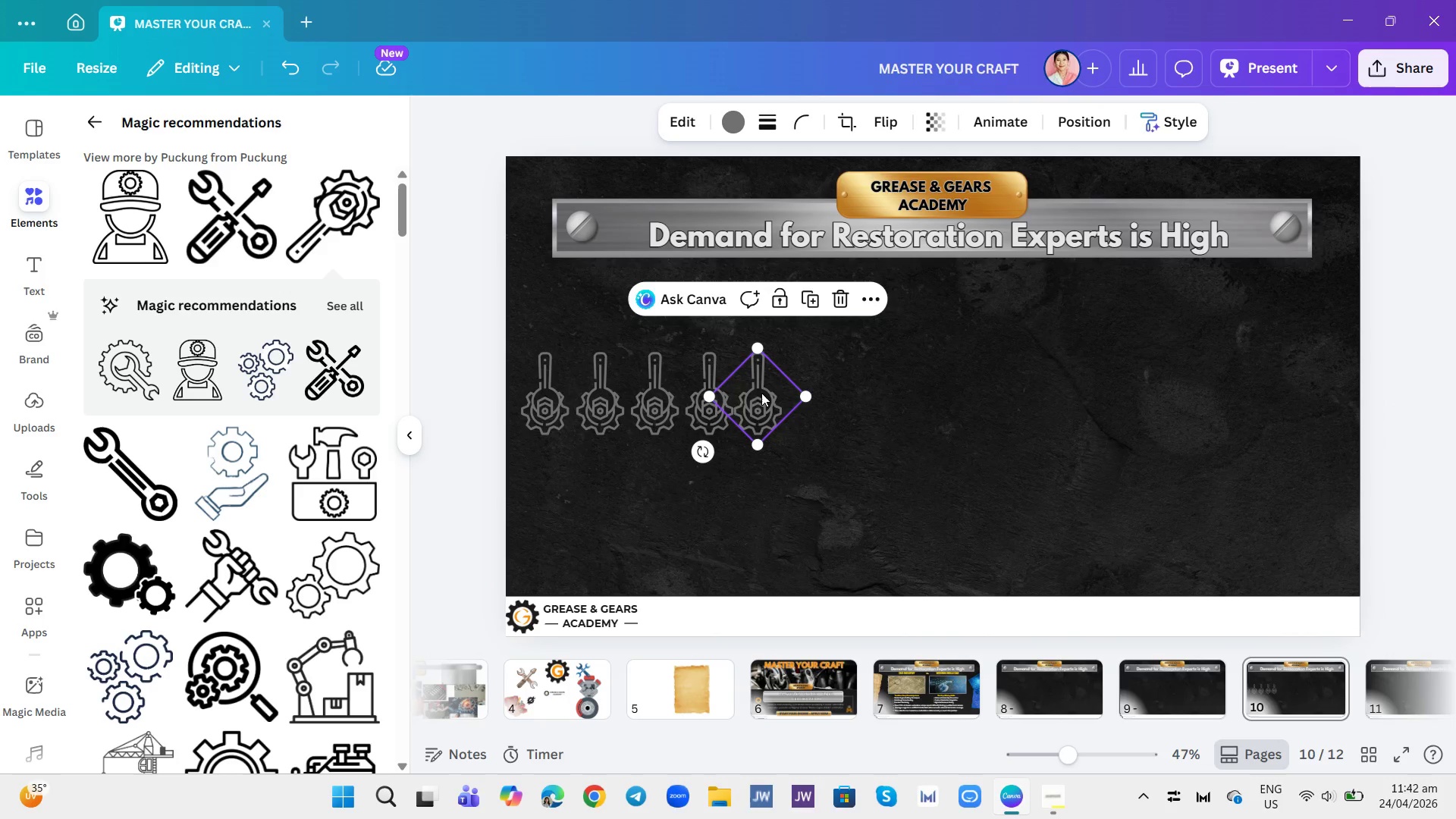 
left_click_drag(start_coordinate=[761, 393], to_coordinate=[776, 392])
 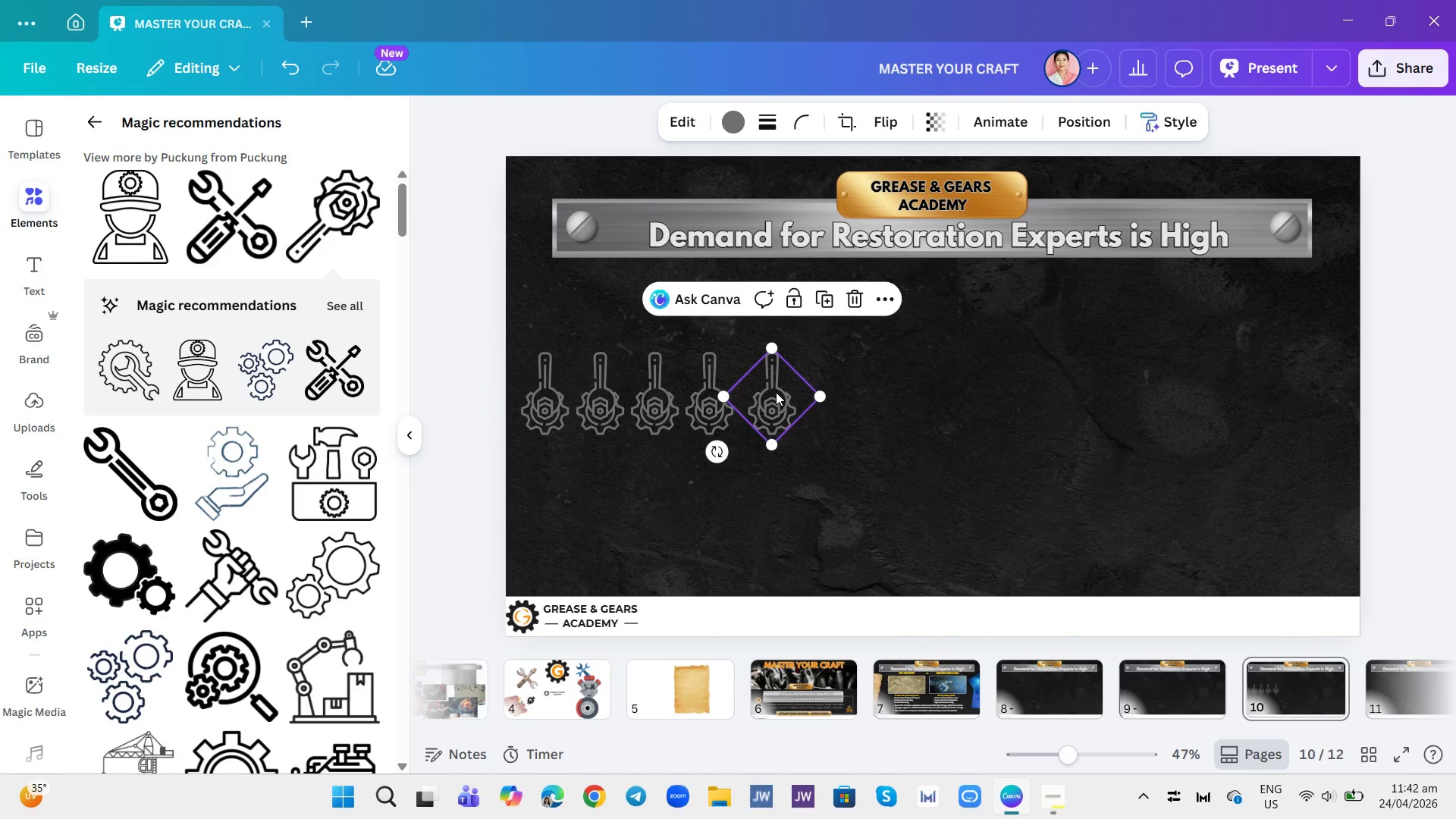 
left_click_drag(start_coordinate=[776, 392], to_coordinate=[769, 392])
 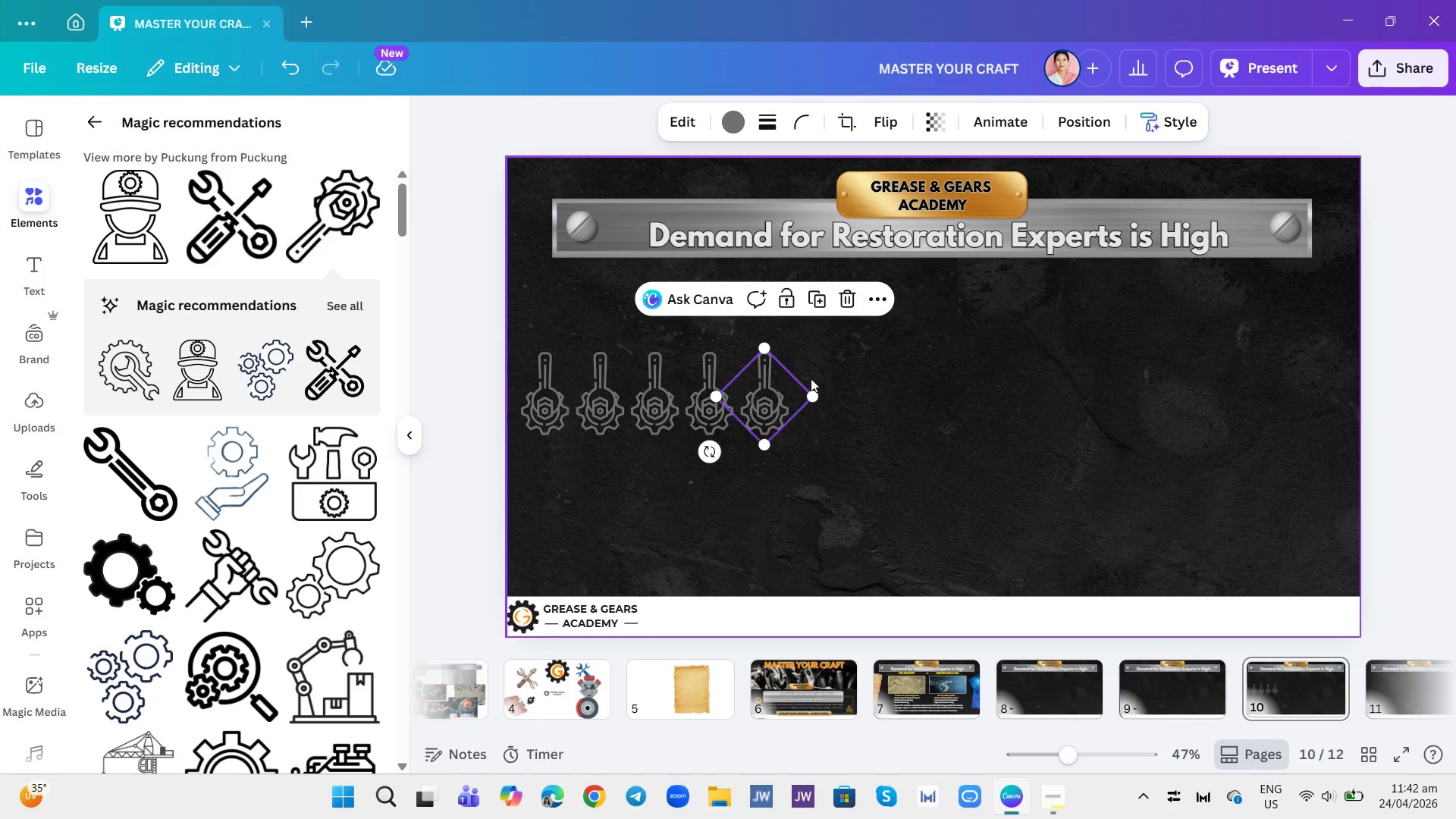 
left_click([811, 378])
 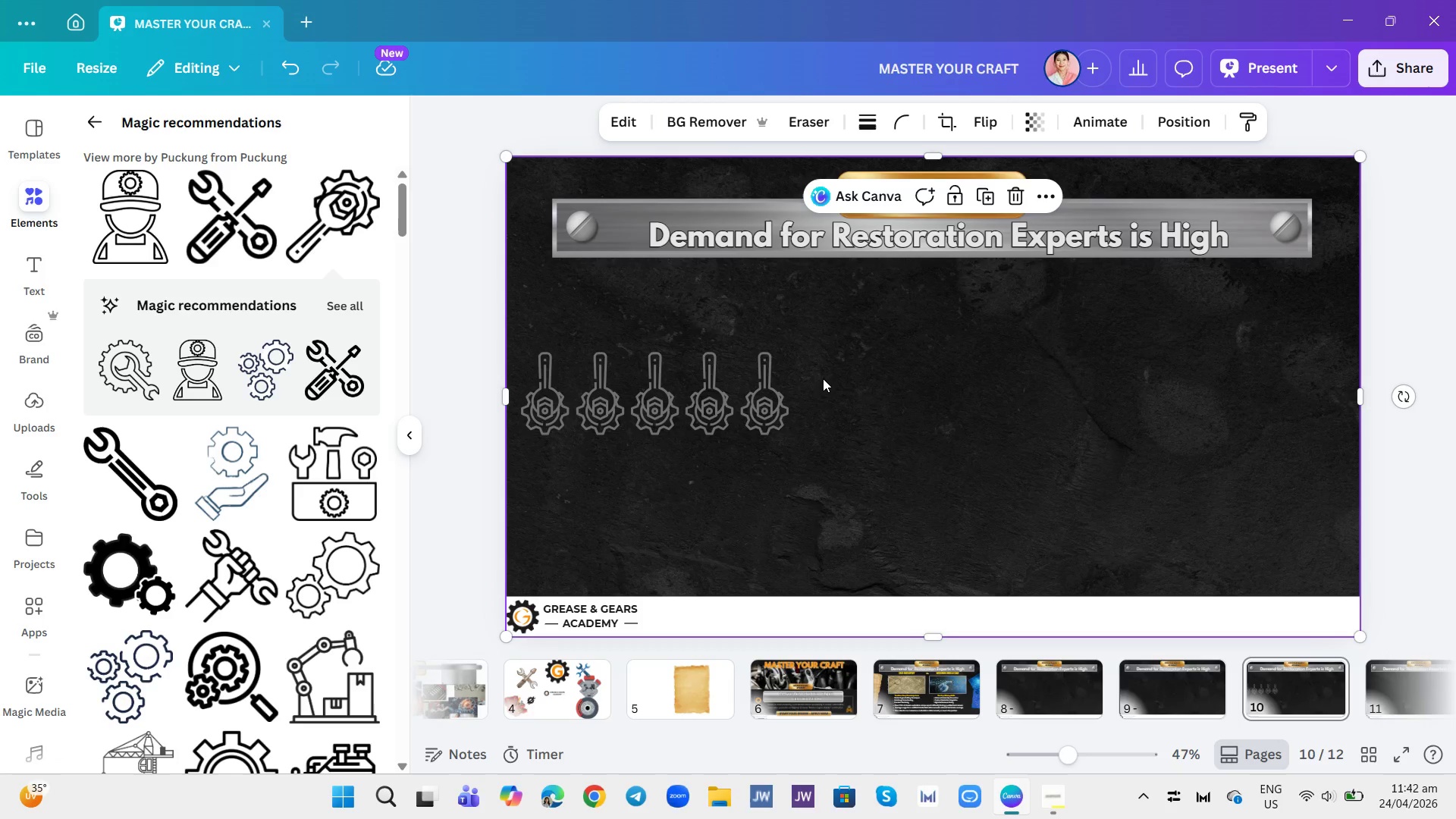 
left_click([779, 399])
 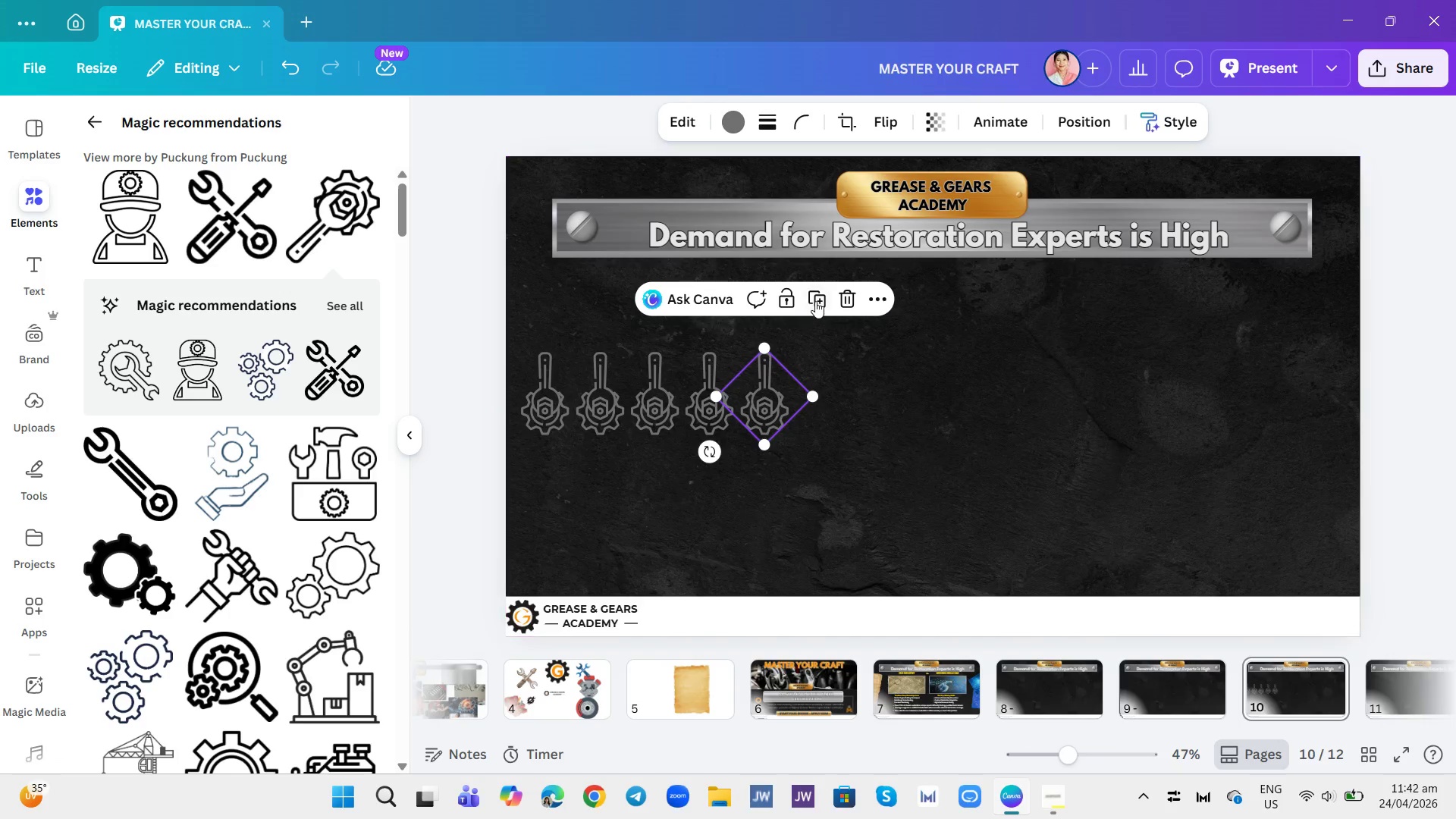 
left_click([815, 301])
 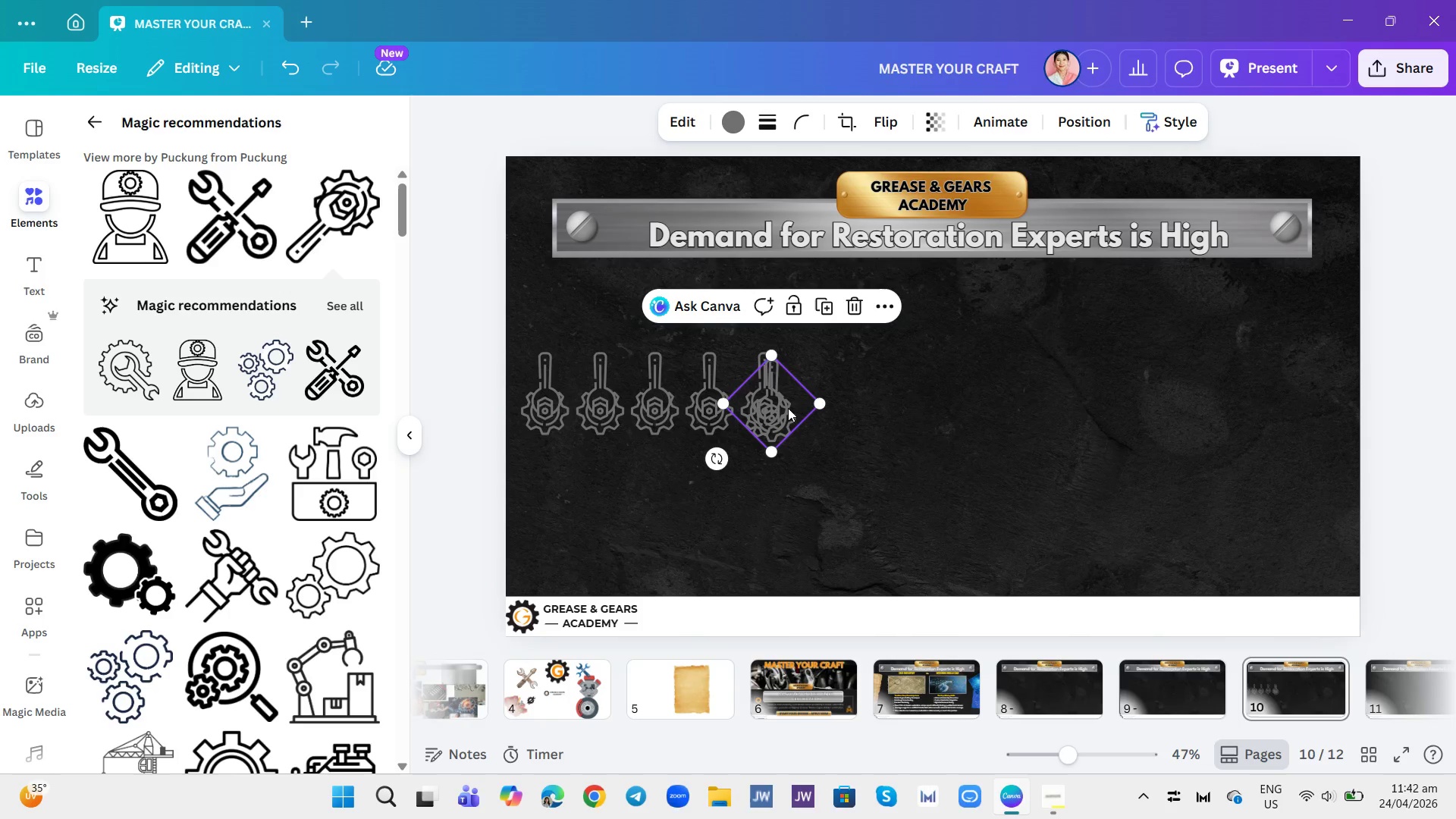 
left_click_drag(start_coordinate=[787, 407], to_coordinate=[833, 403])
 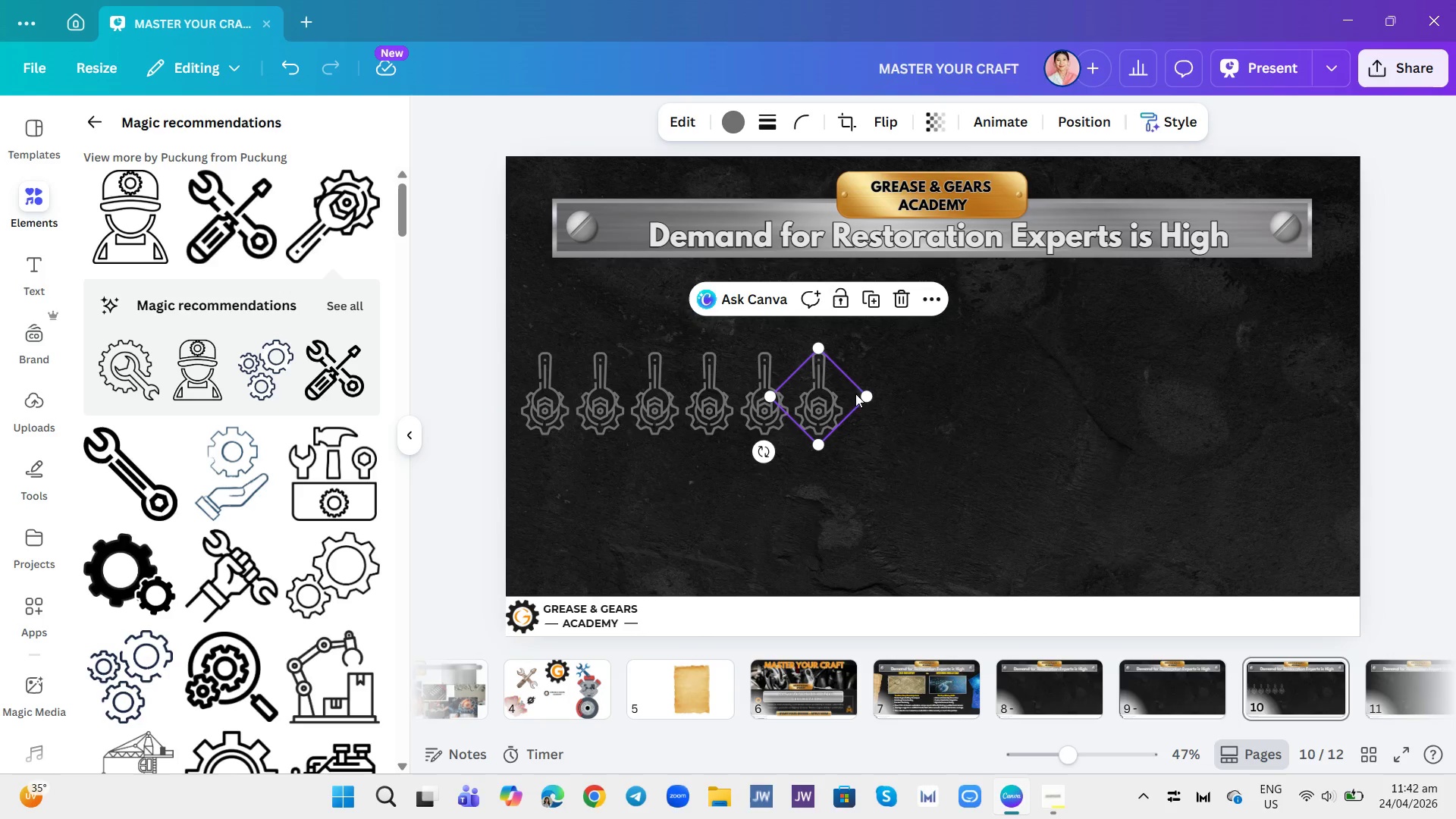 
left_click([931, 433])
 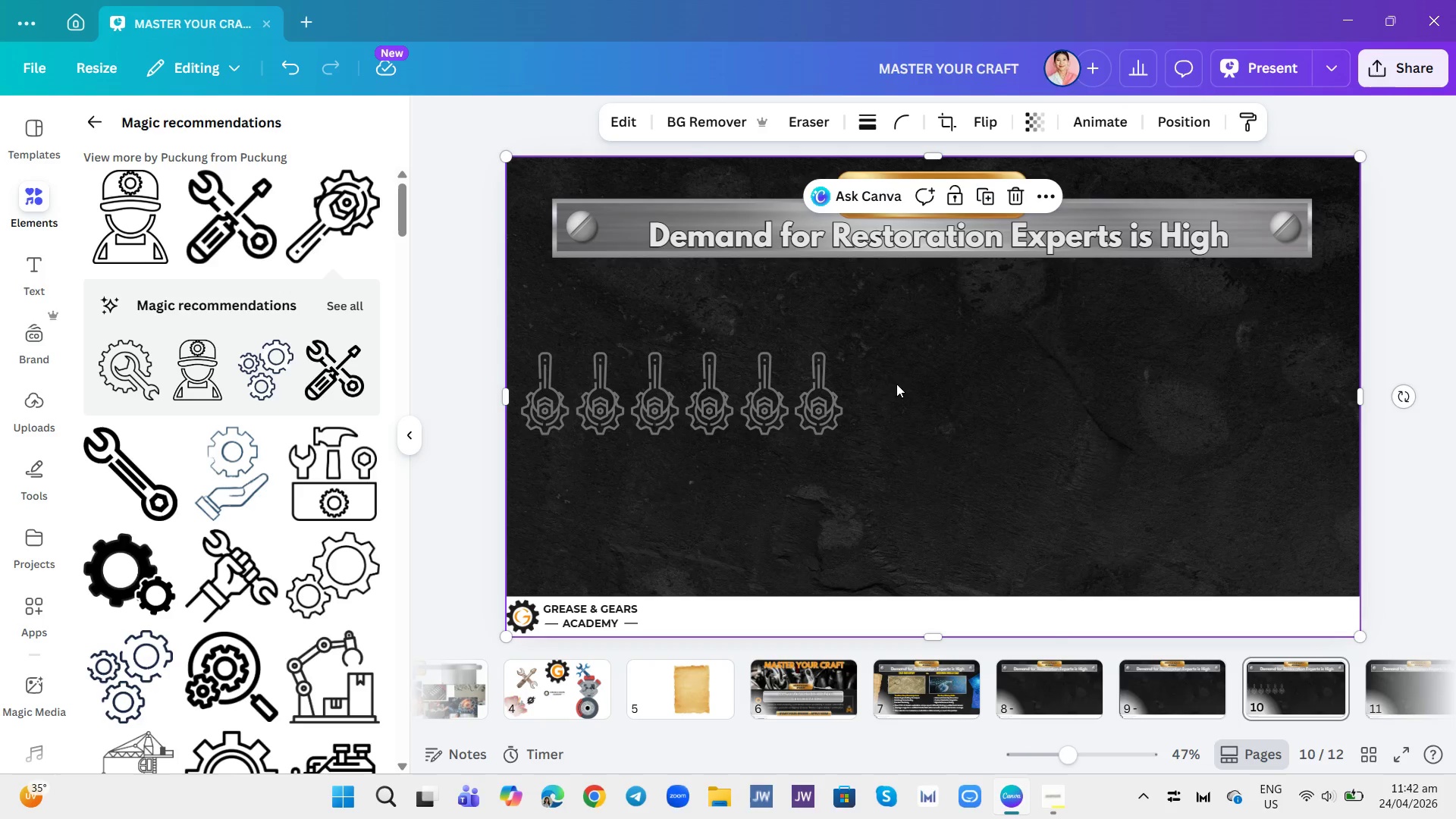 
left_click([857, 400])
 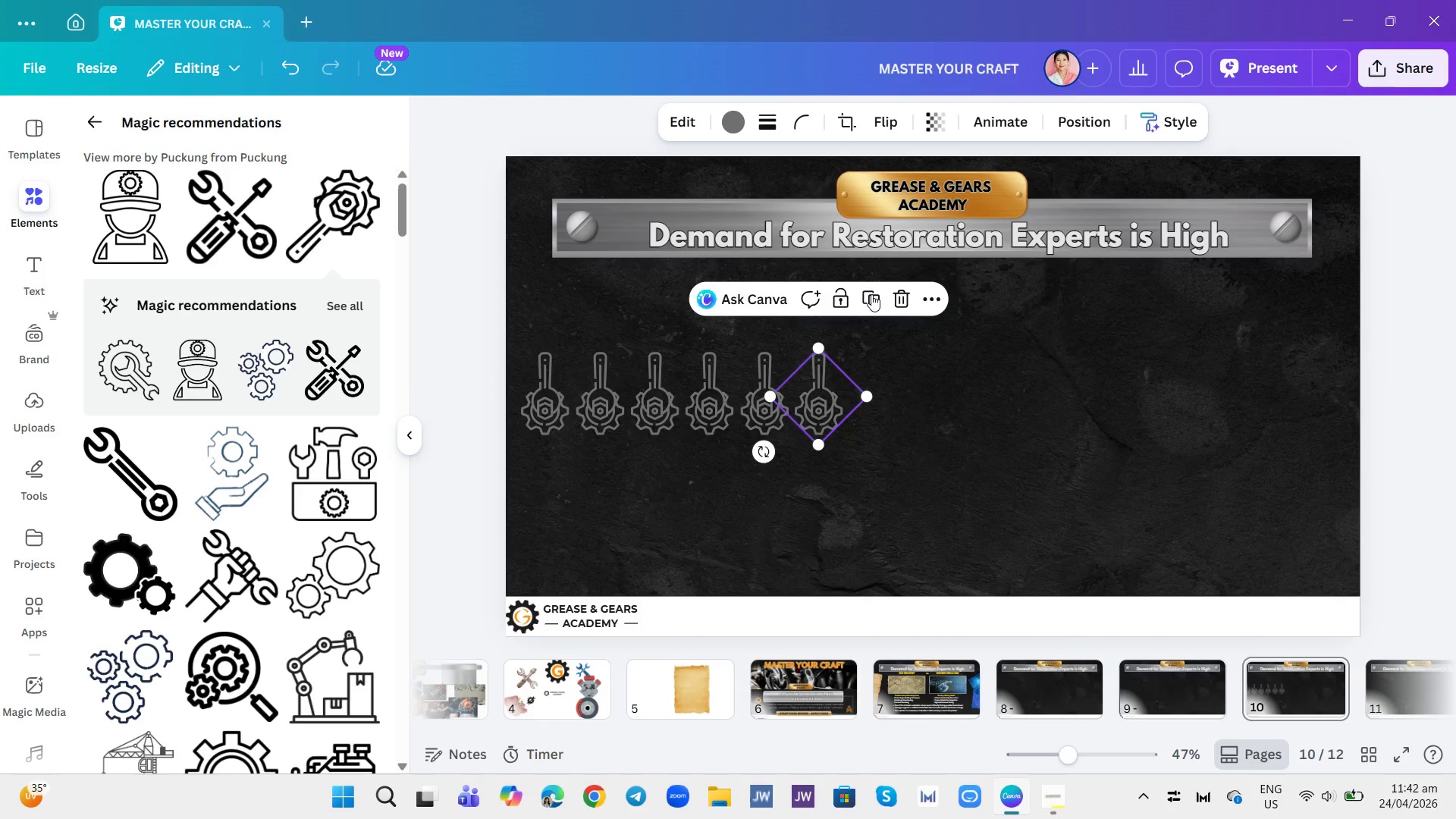 
left_click([870, 299])
 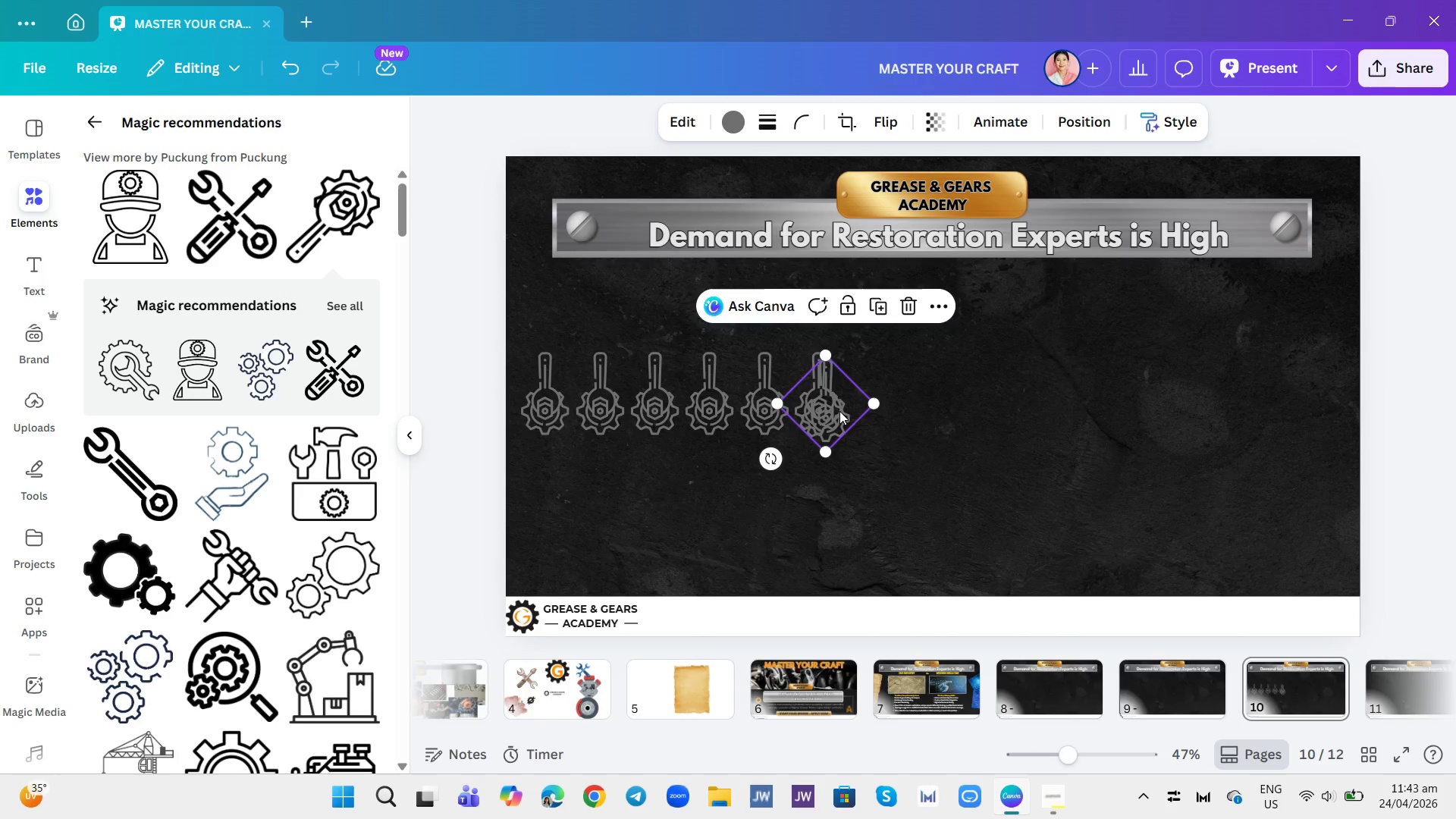 
left_click_drag(start_coordinate=[839, 411], to_coordinate=[887, 401])
 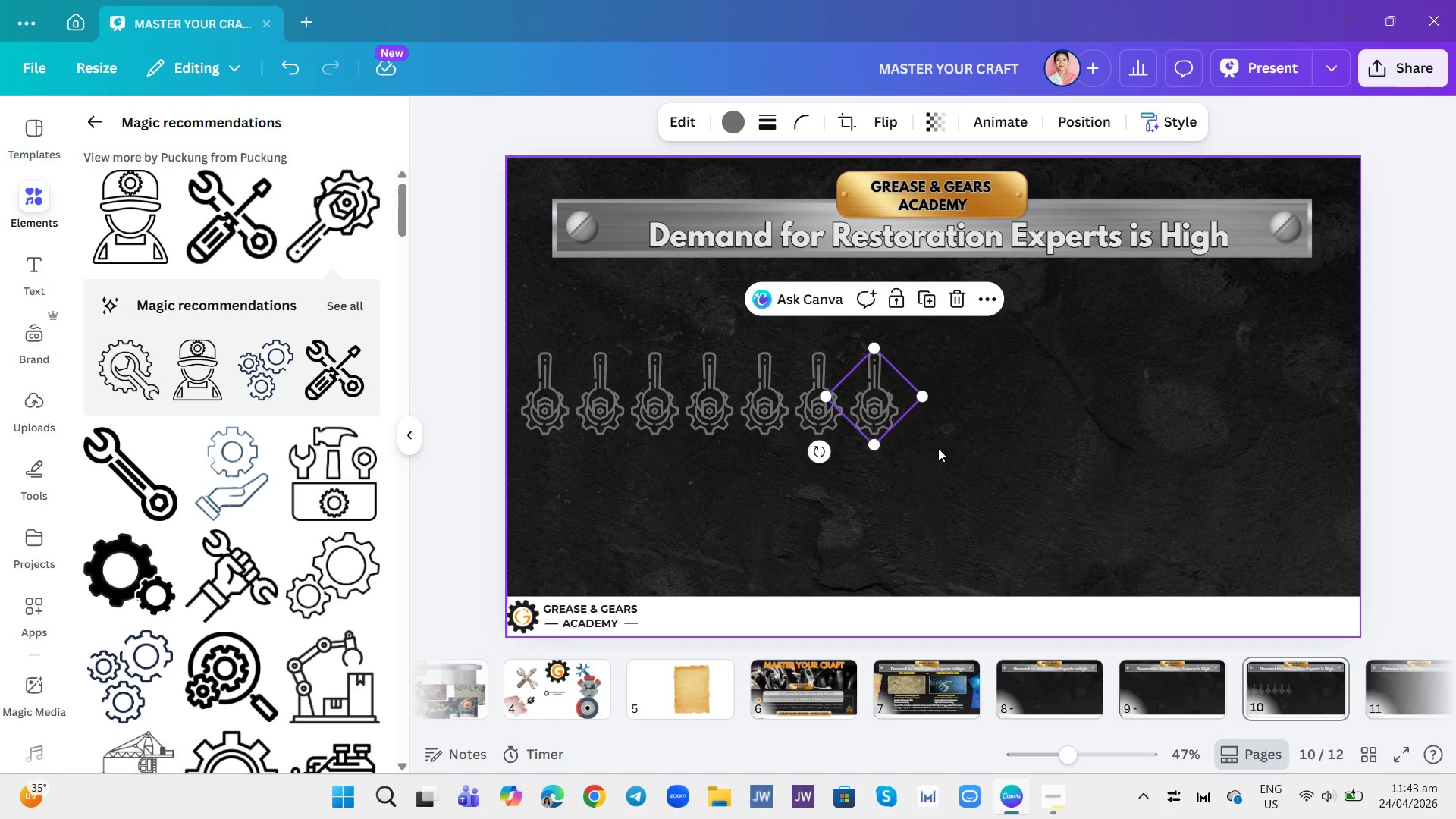 
left_click([921, 443])
 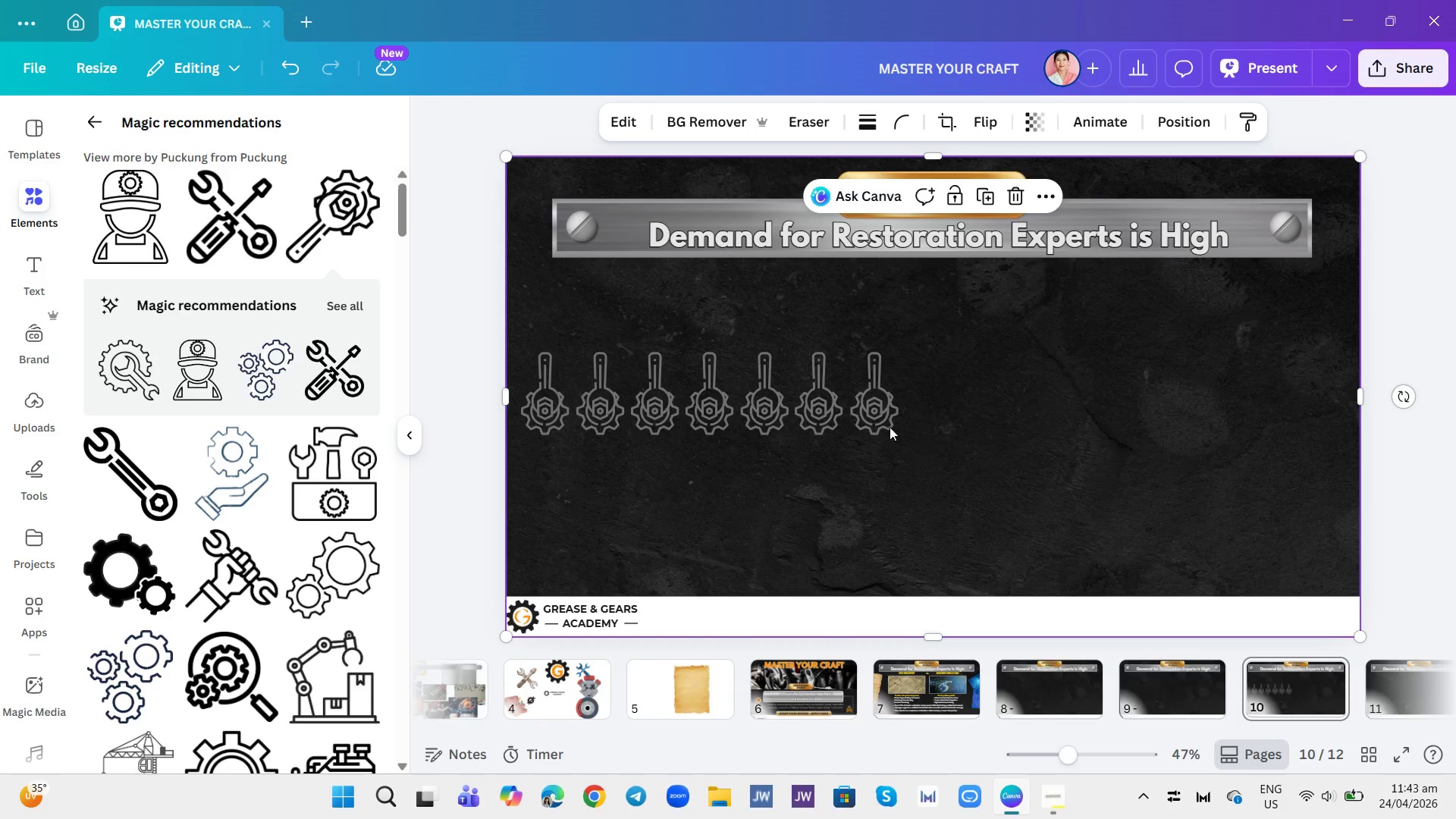 
left_click([874, 412])
 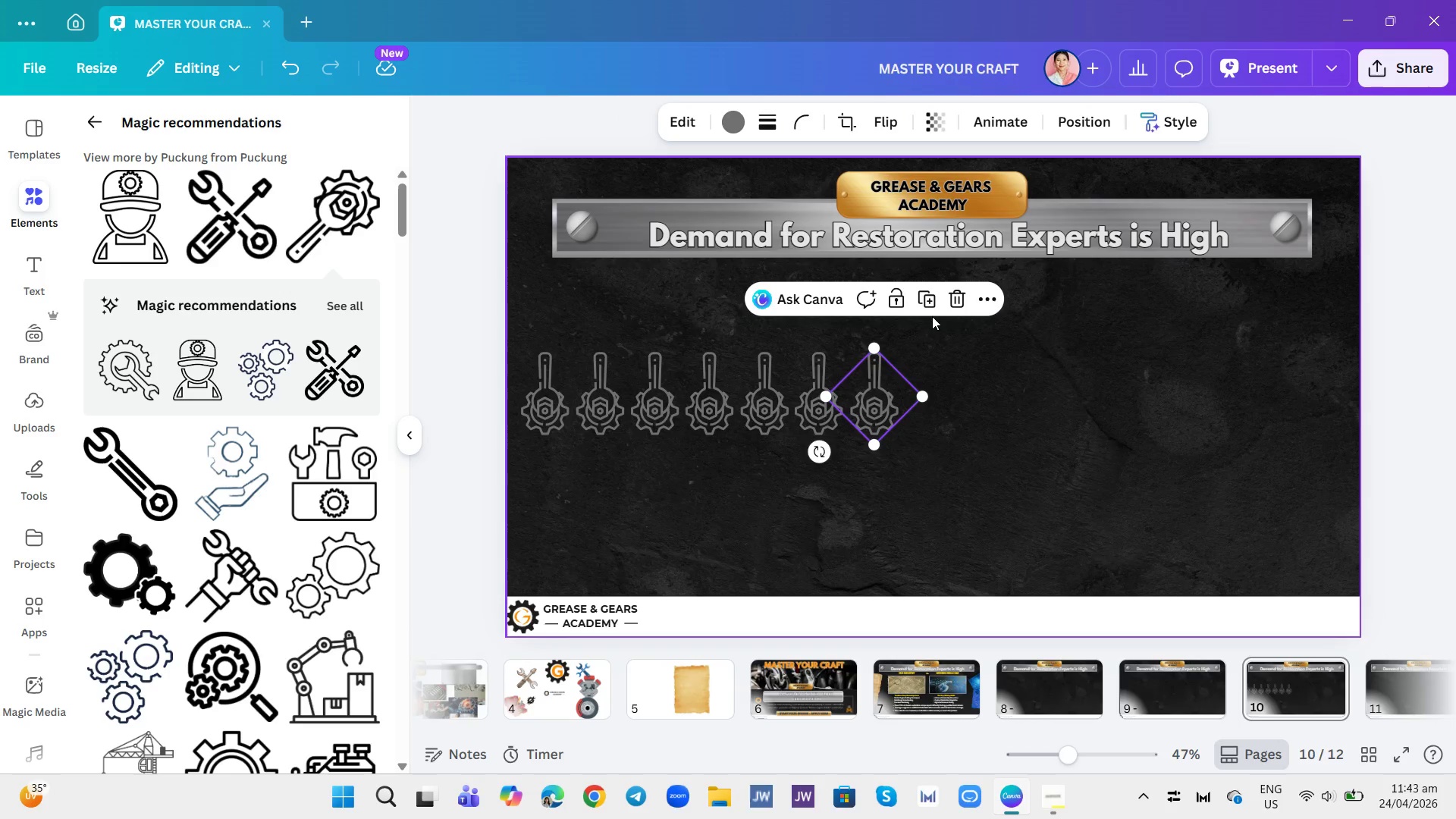 
left_click([932, 306])
 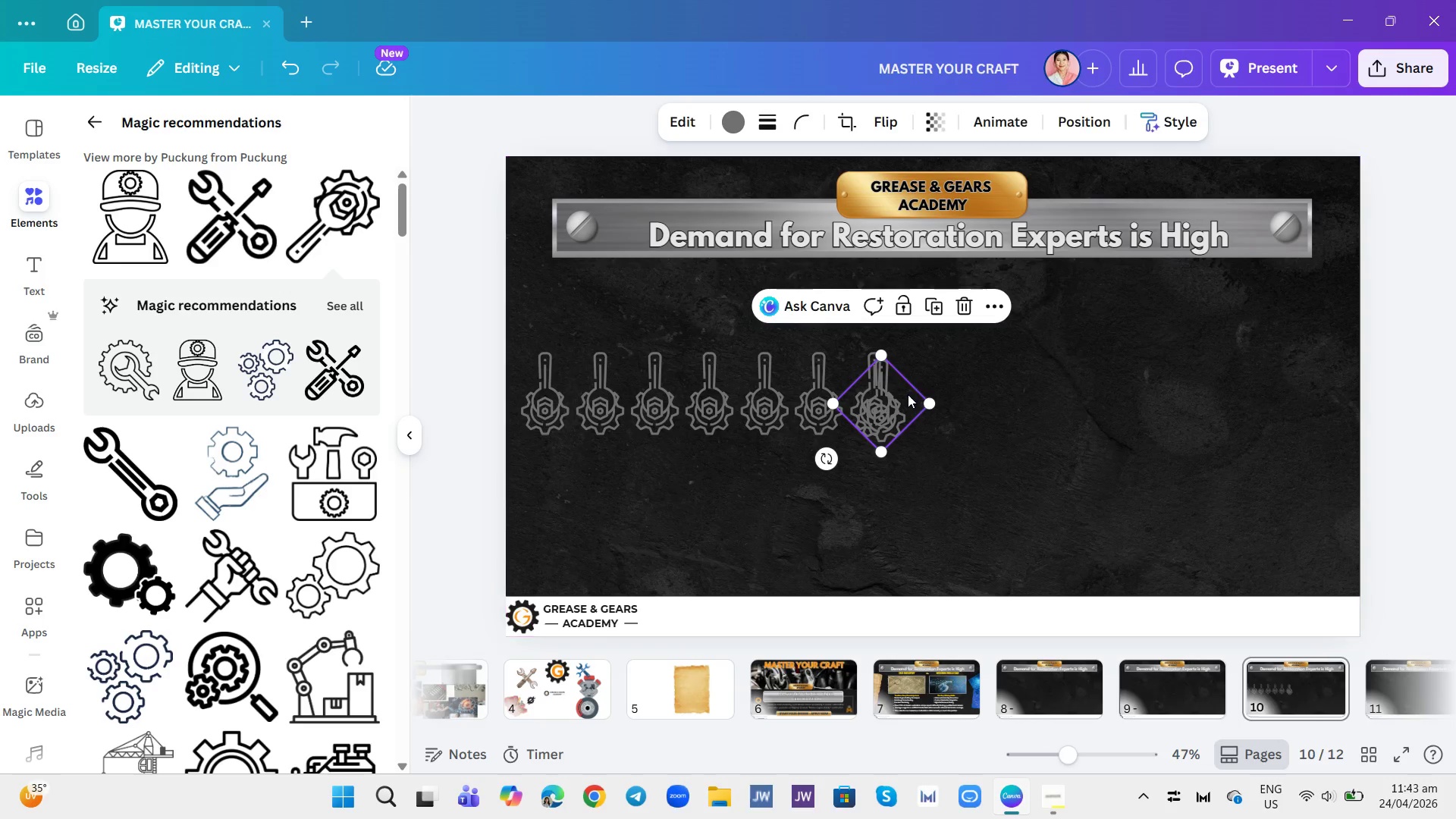 
left_click_drag(start_coordinate=[908, 394], to_coordinate=[955, 384])
 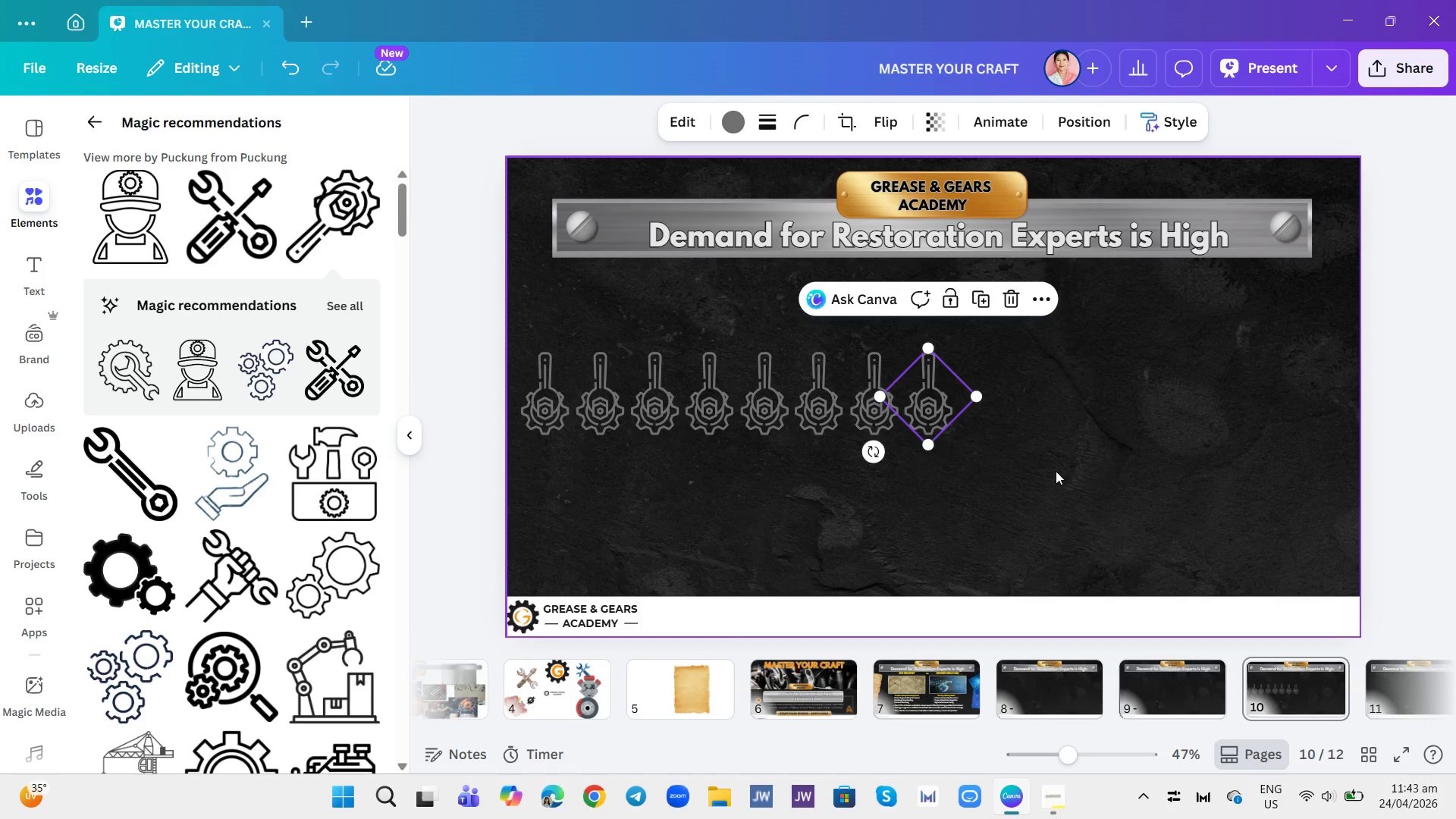 
left_click([1056, 471])
 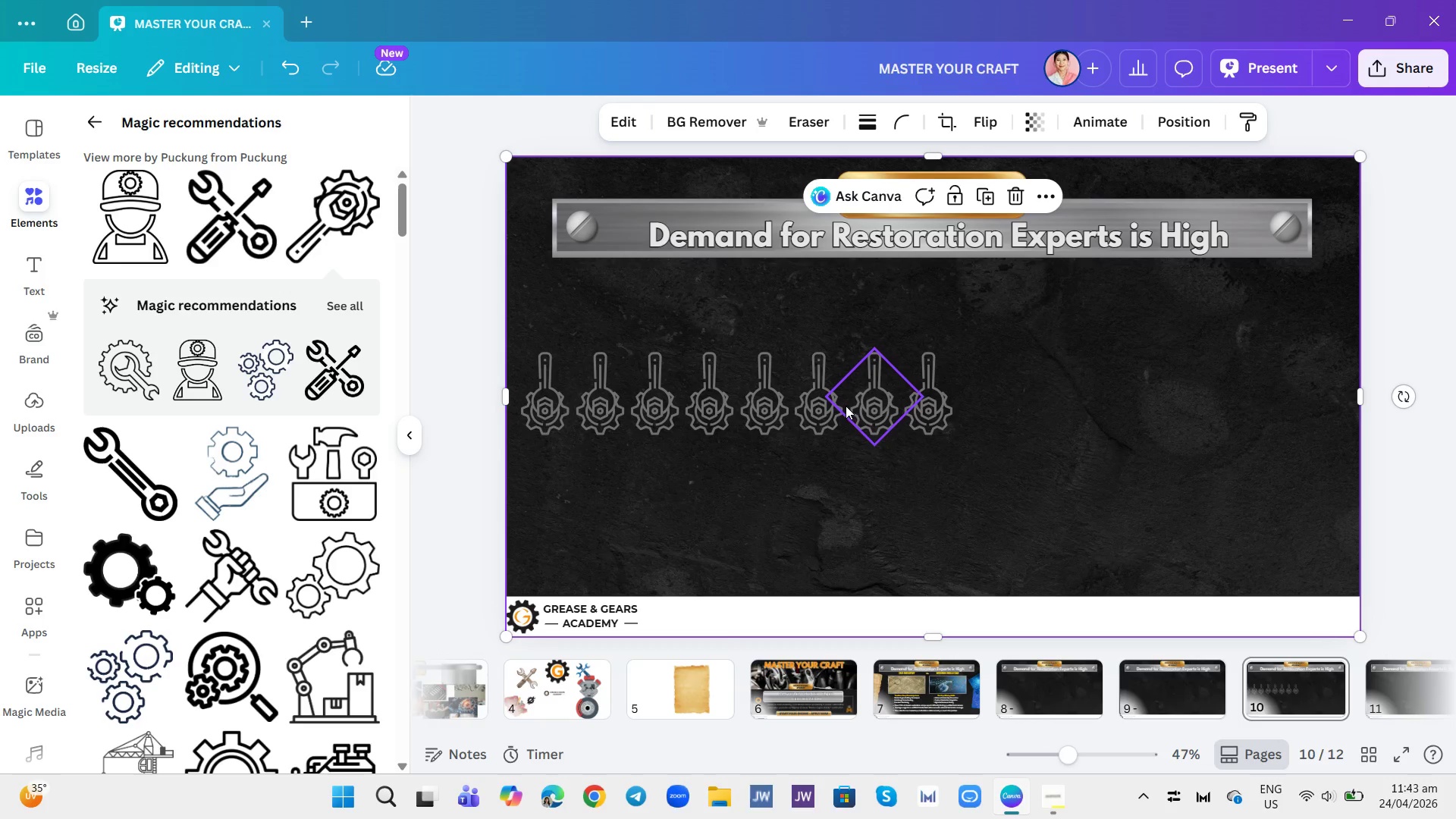 
wait(5.02)
 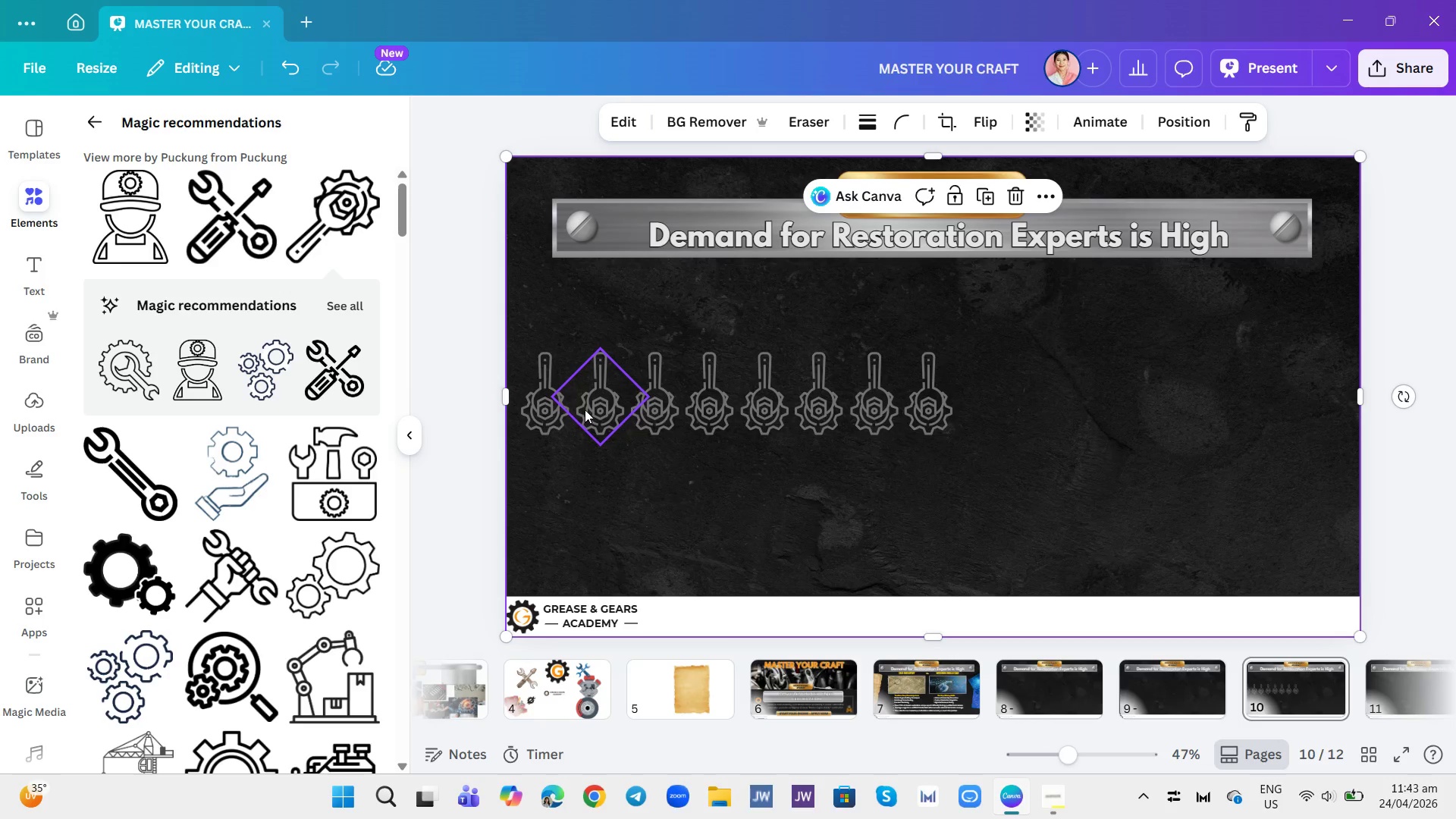 
left_click([908, 402])
 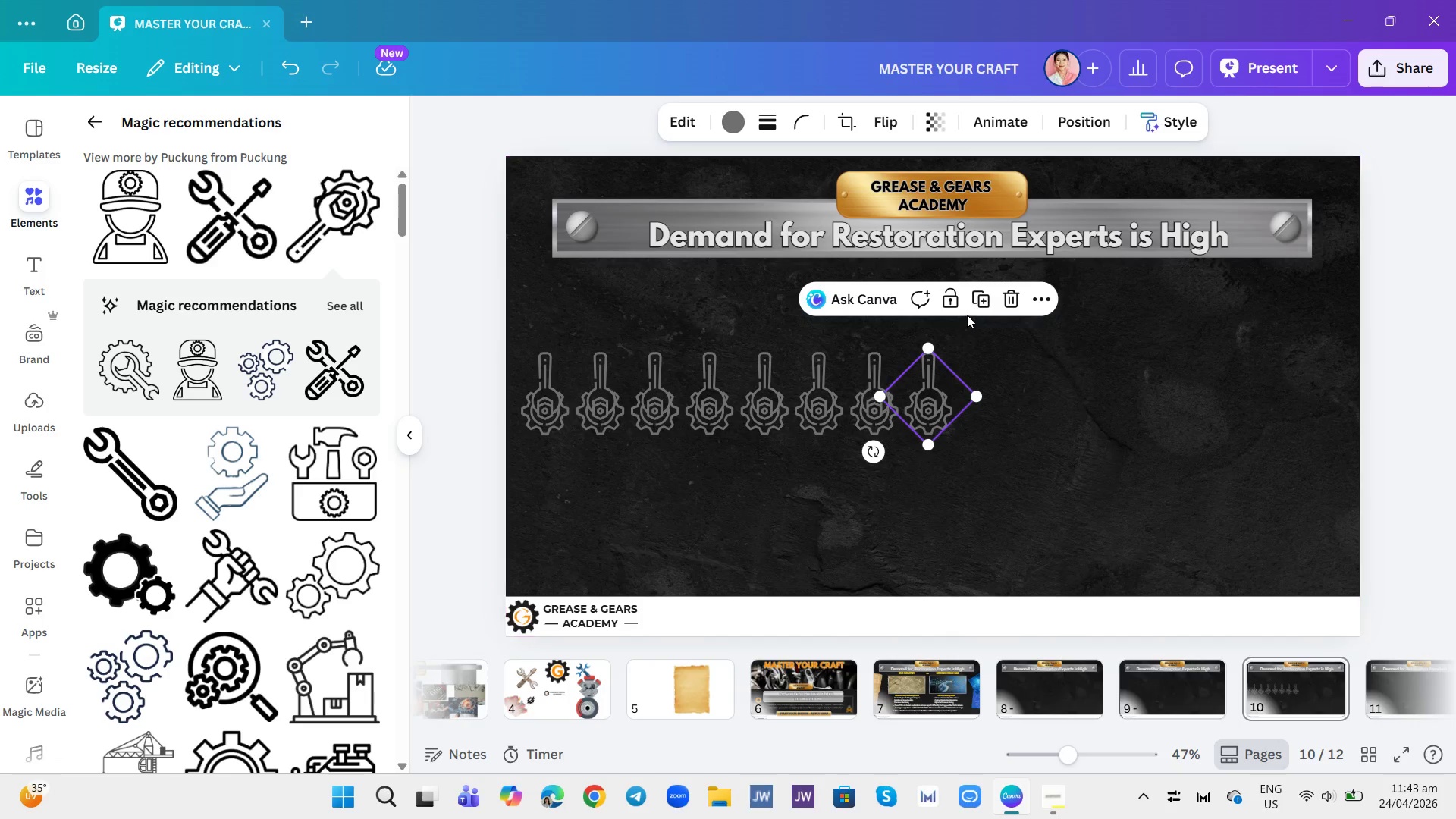 
left_click([979, 303])
 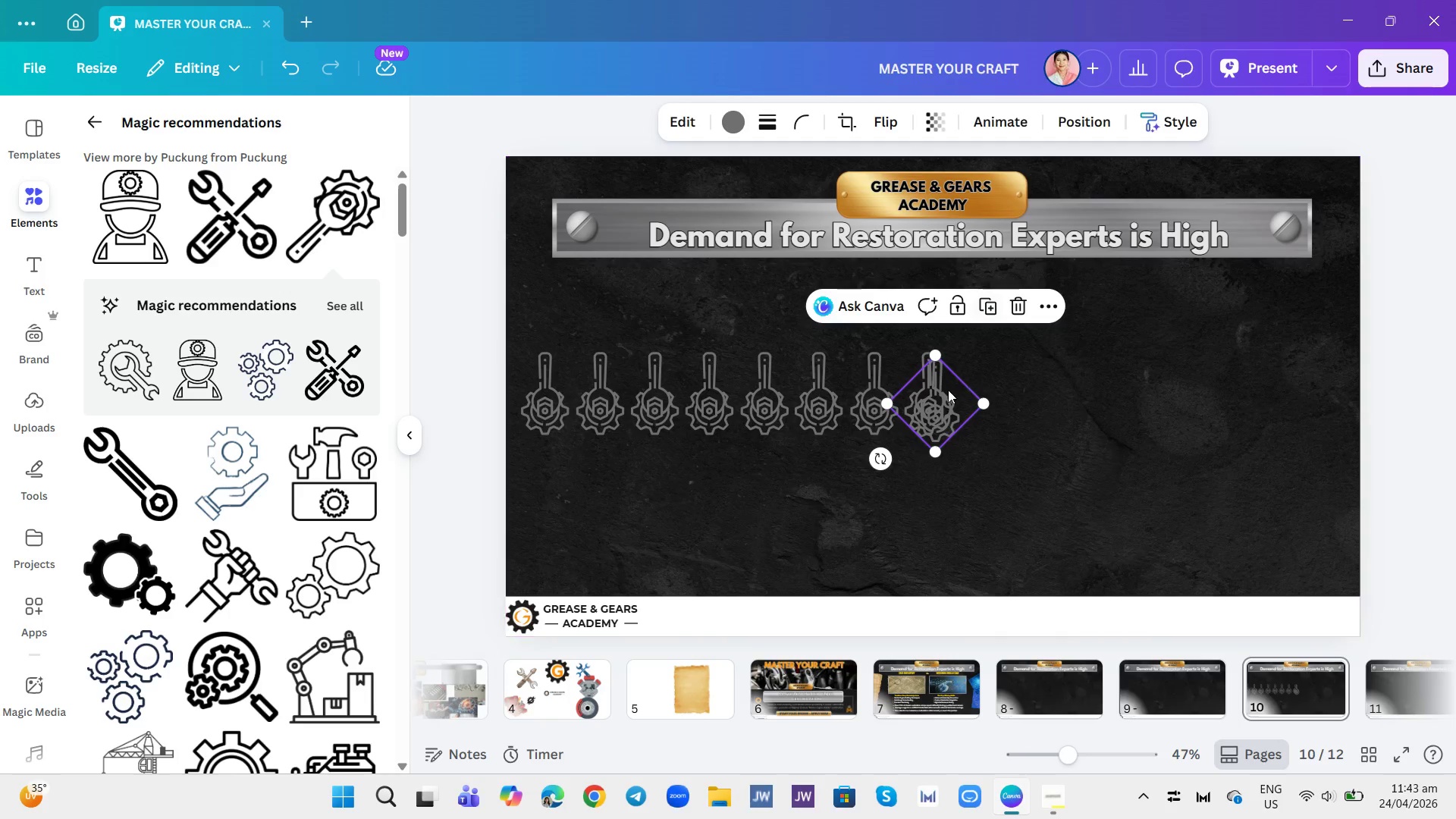 
left_click_drag(start_coordinate=[934, 404], to_coordinate=[981, 399])
 